 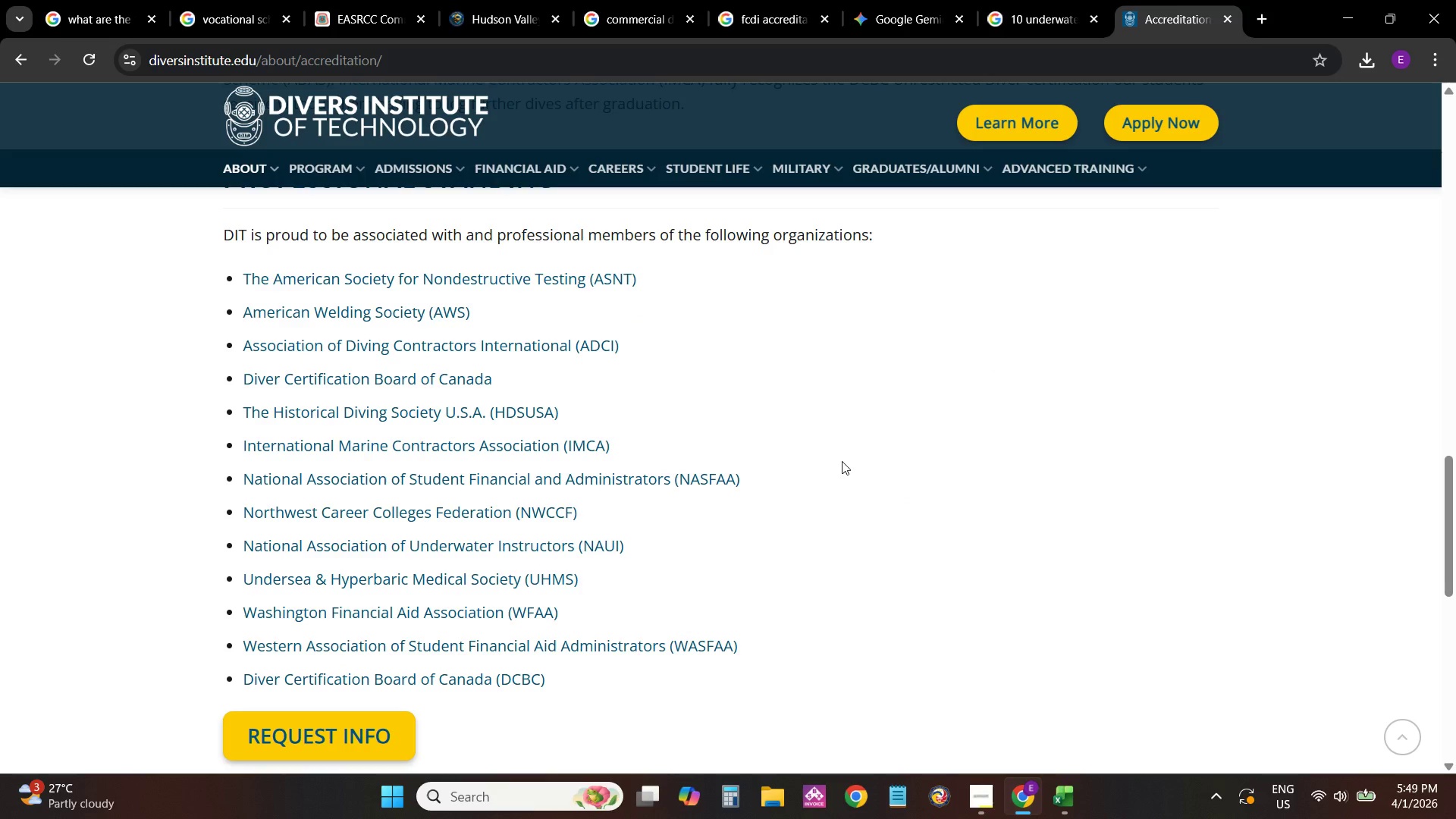 
key(Alt+Tab)
 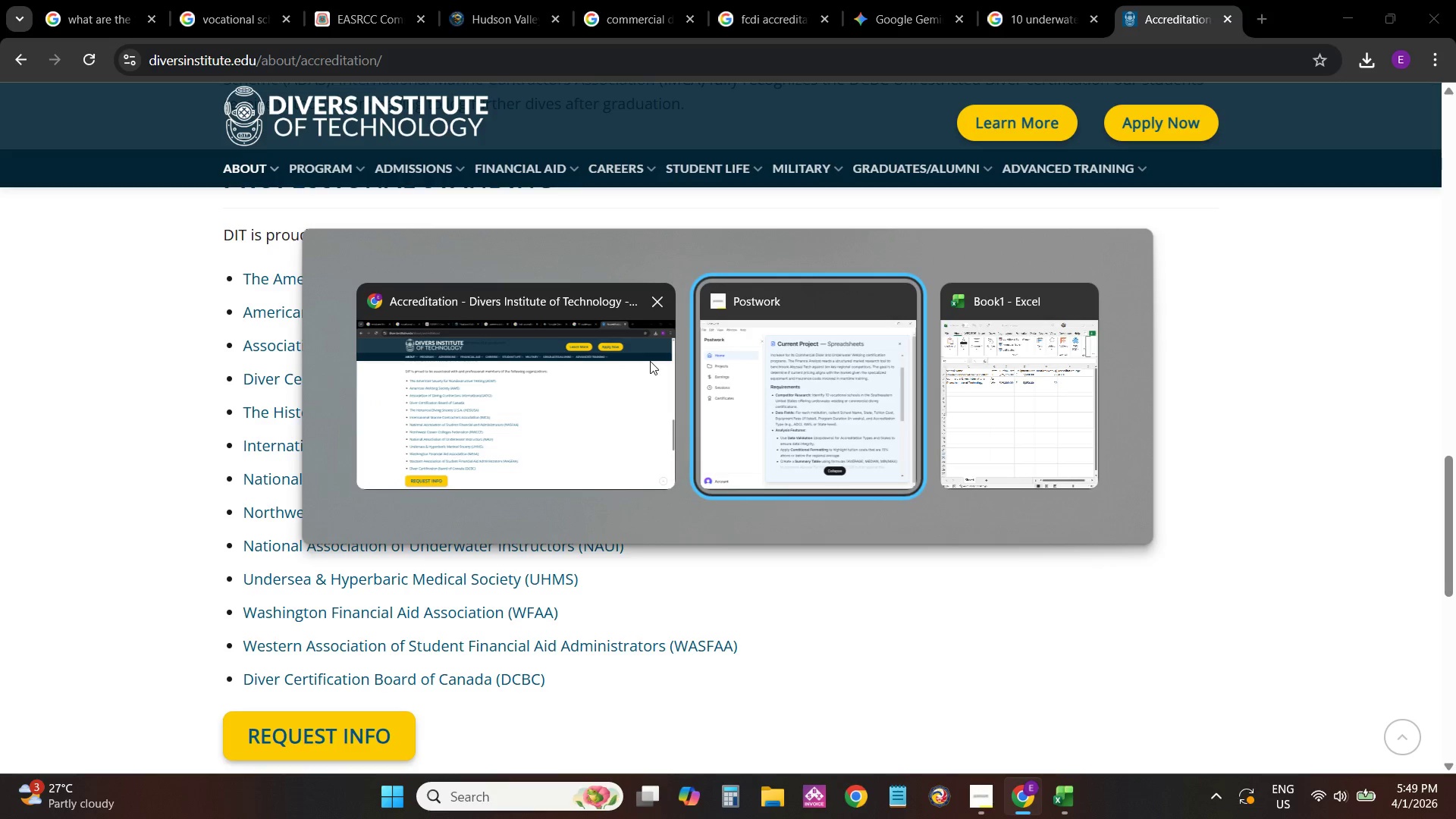 
key(Alt+Tab)
 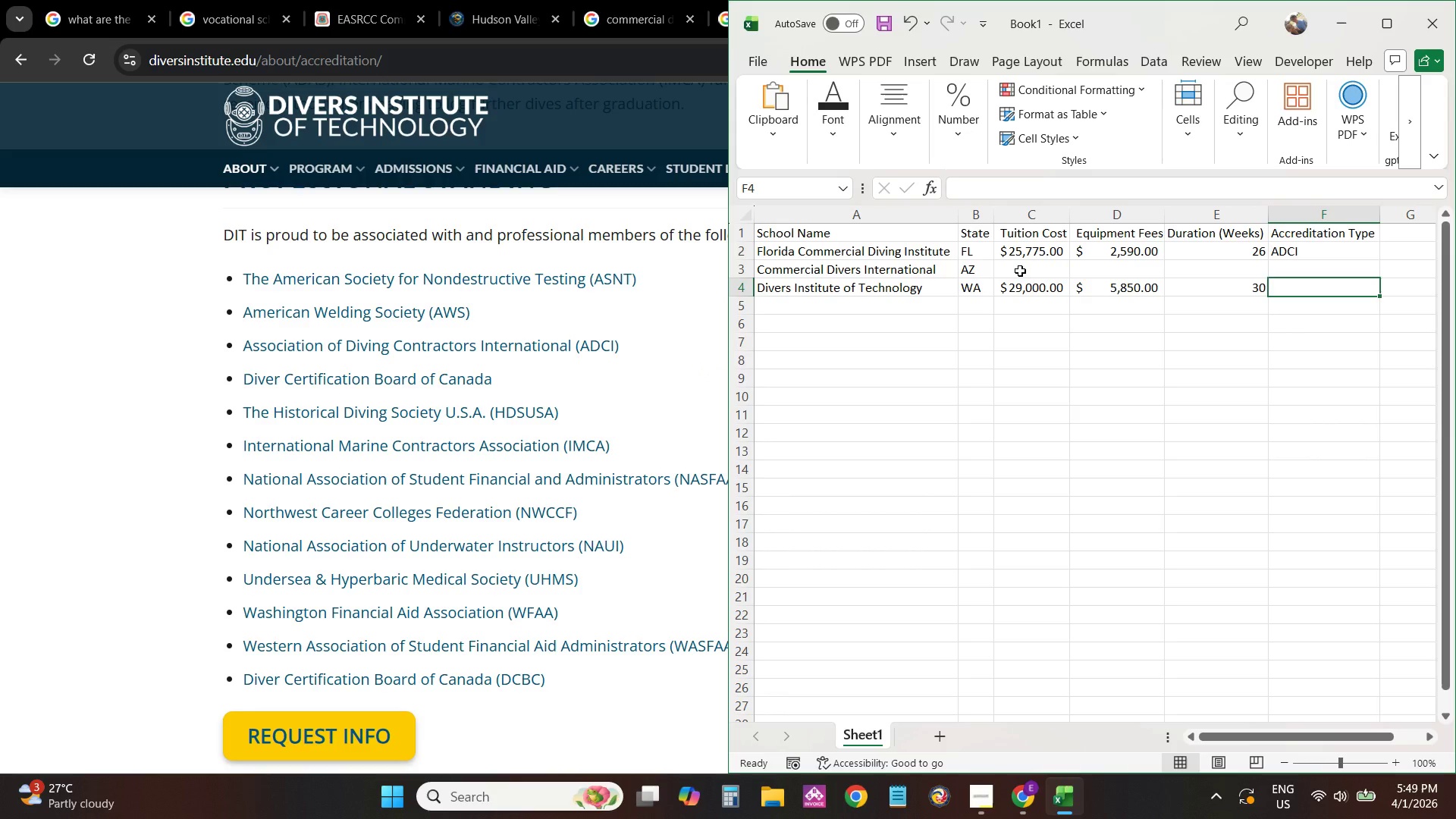 
type(ADC)
 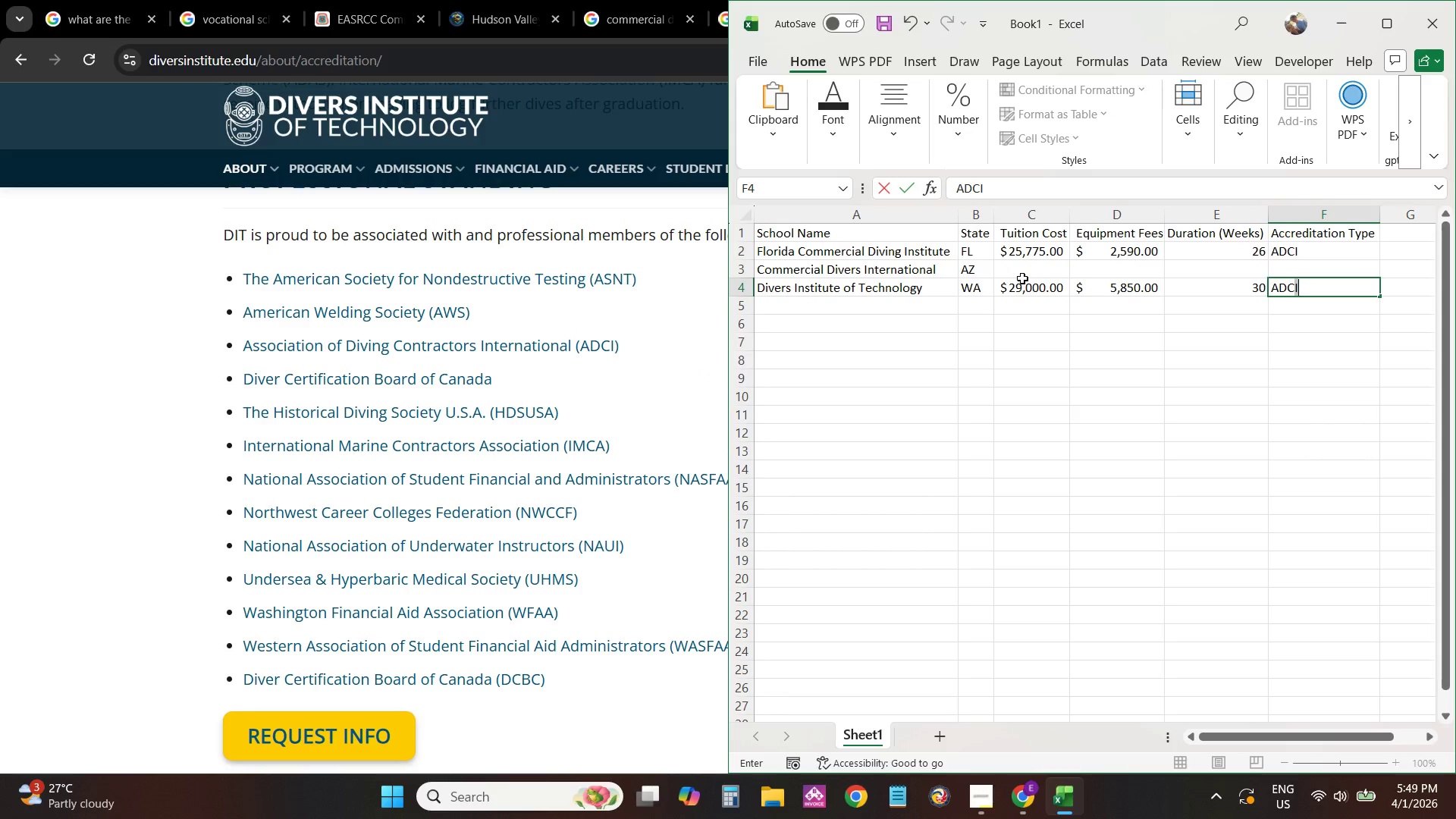 
key(Shift+I)
 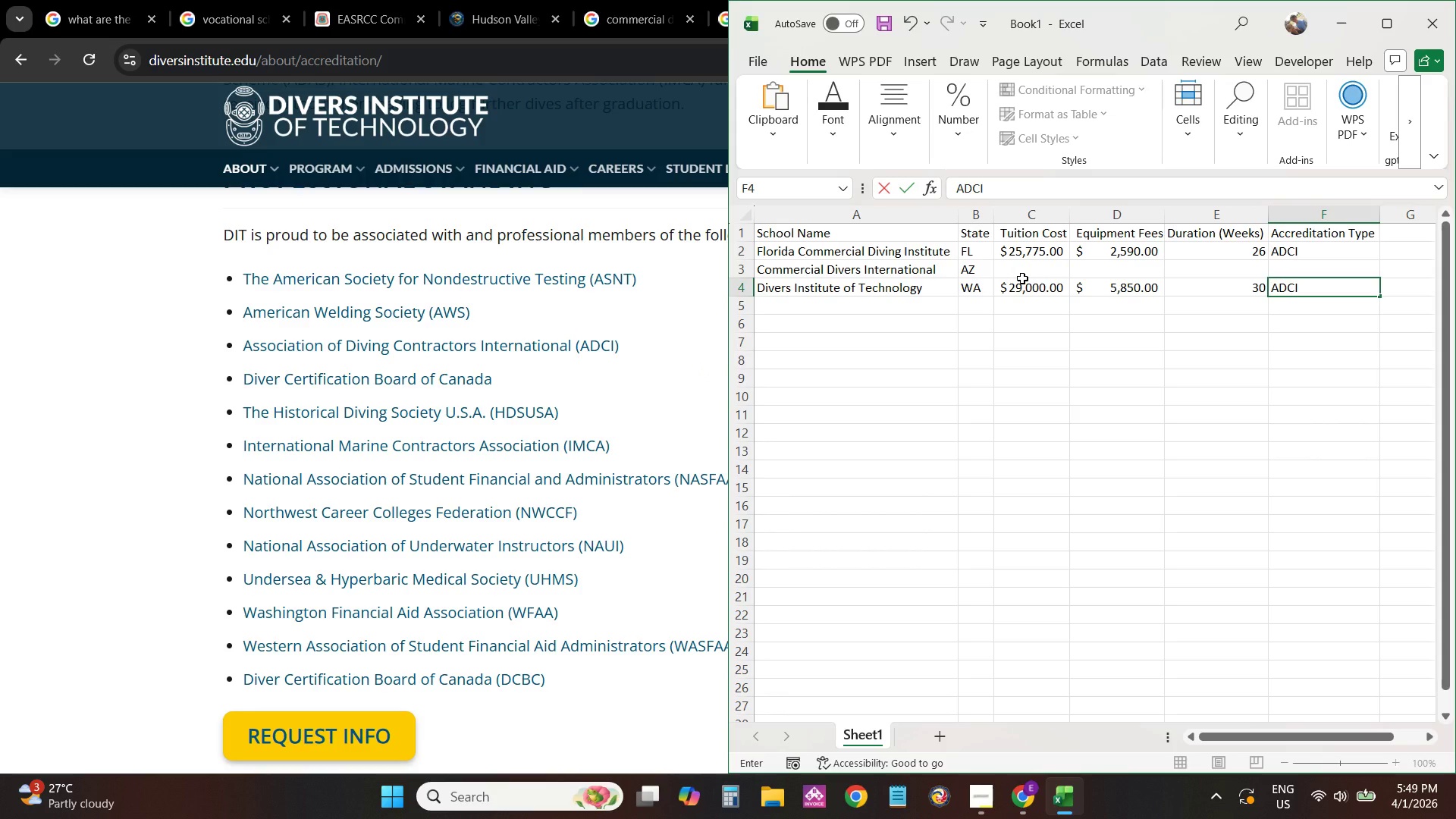 
key(Enter)
 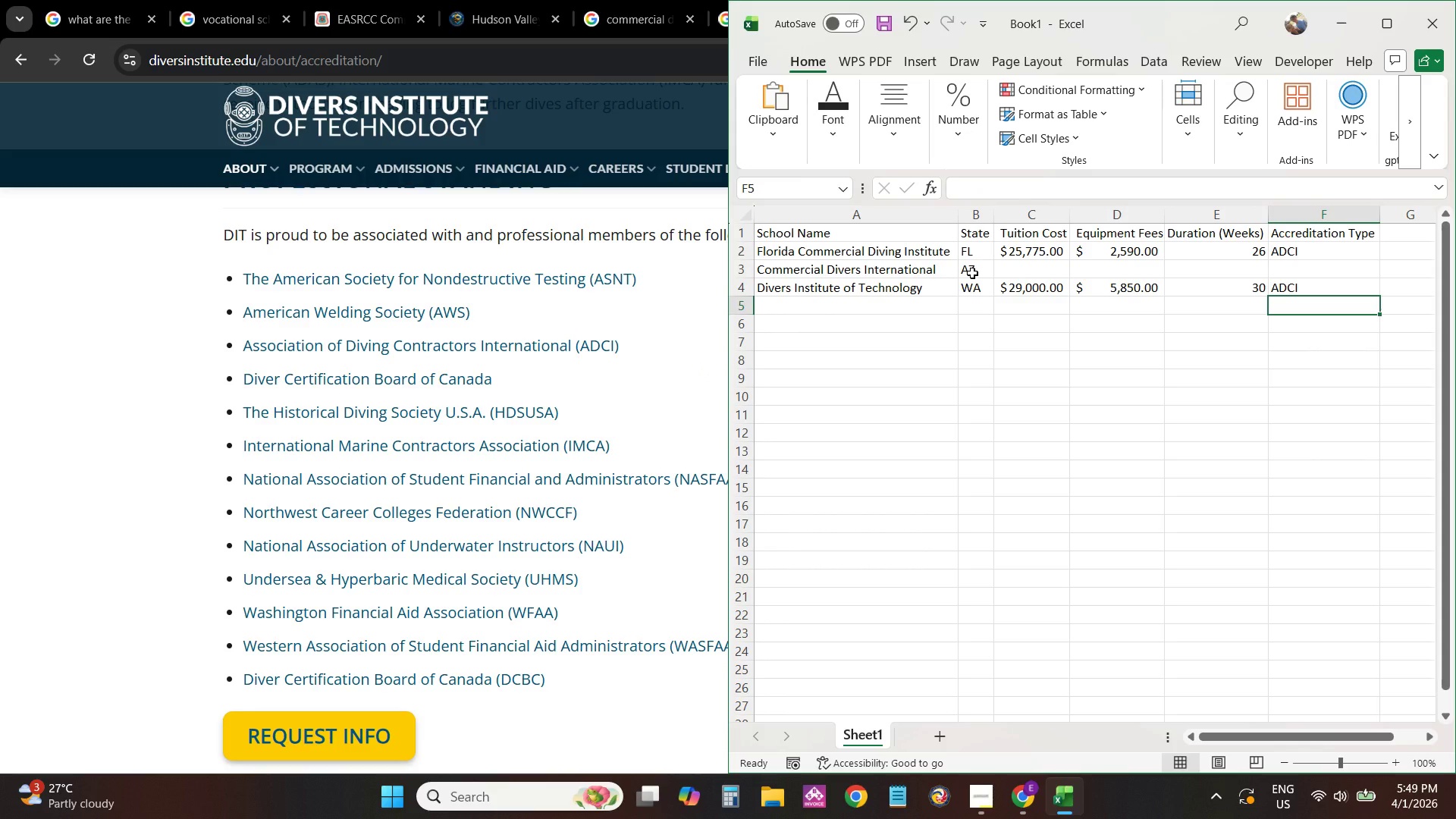 
left_click([918, 264])
 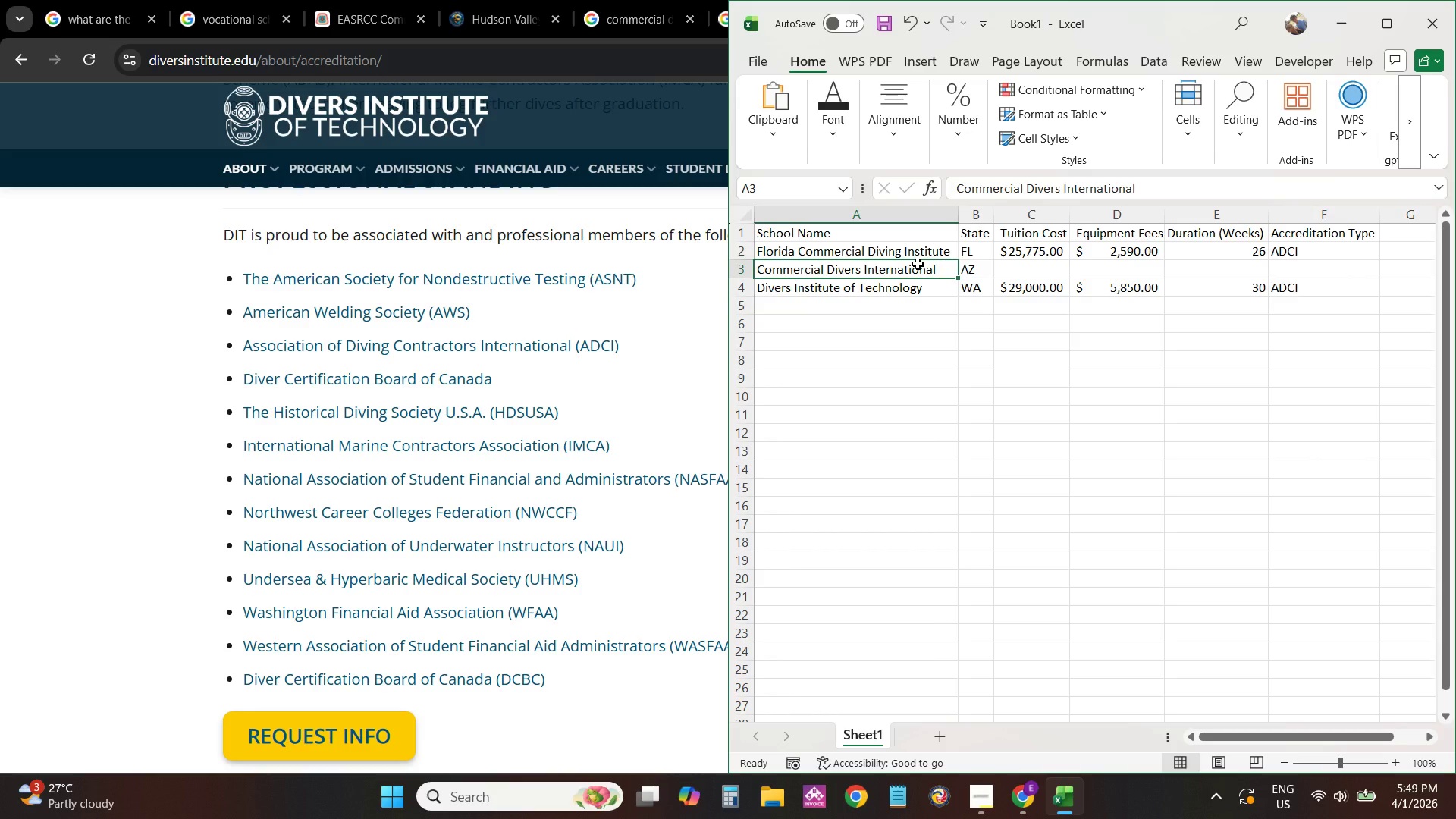 
key(Control+C)
 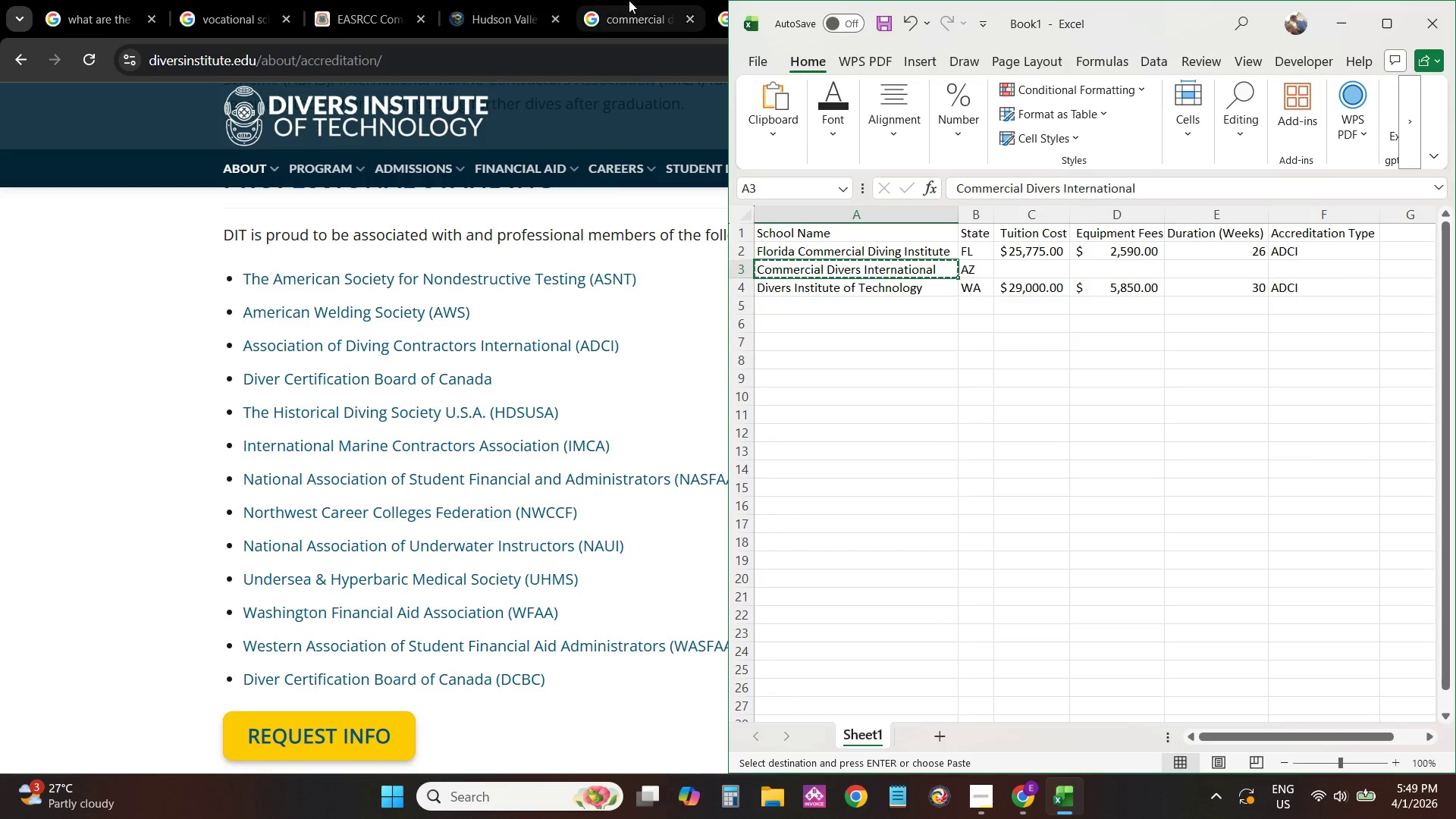 
left_click([654, 0])
 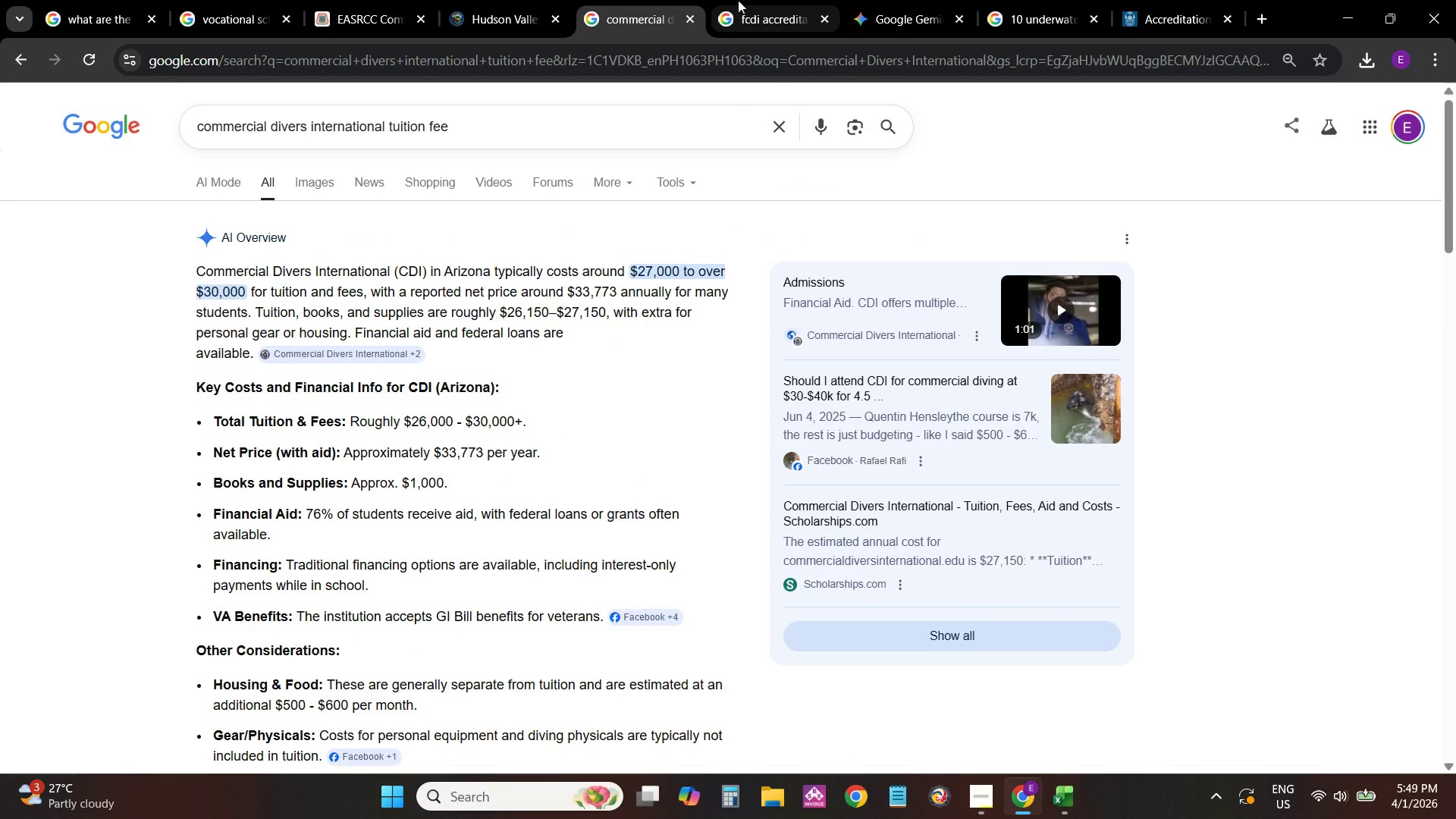 
left_click([739, 0])
 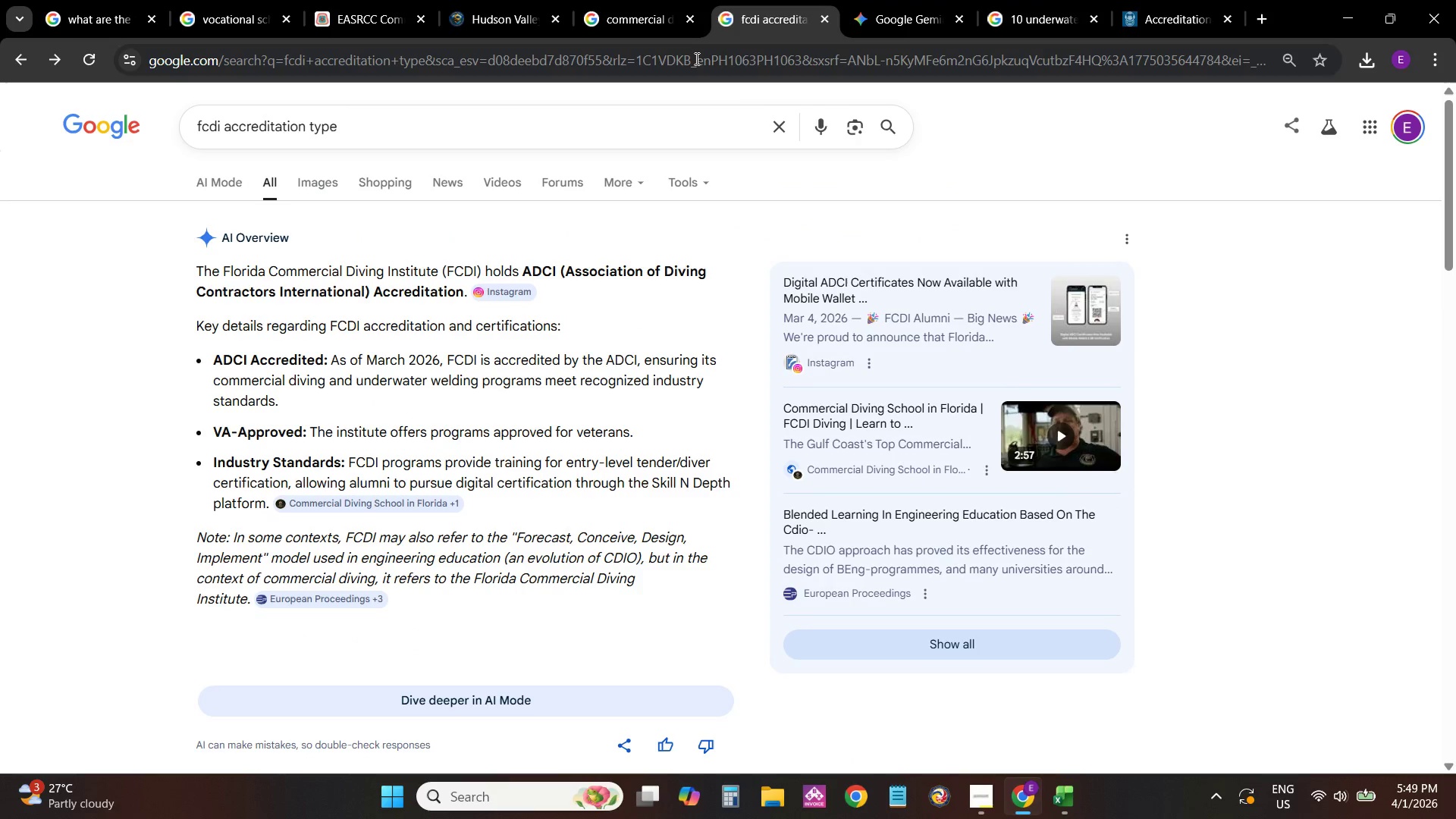 
triple_click([695, 58])
 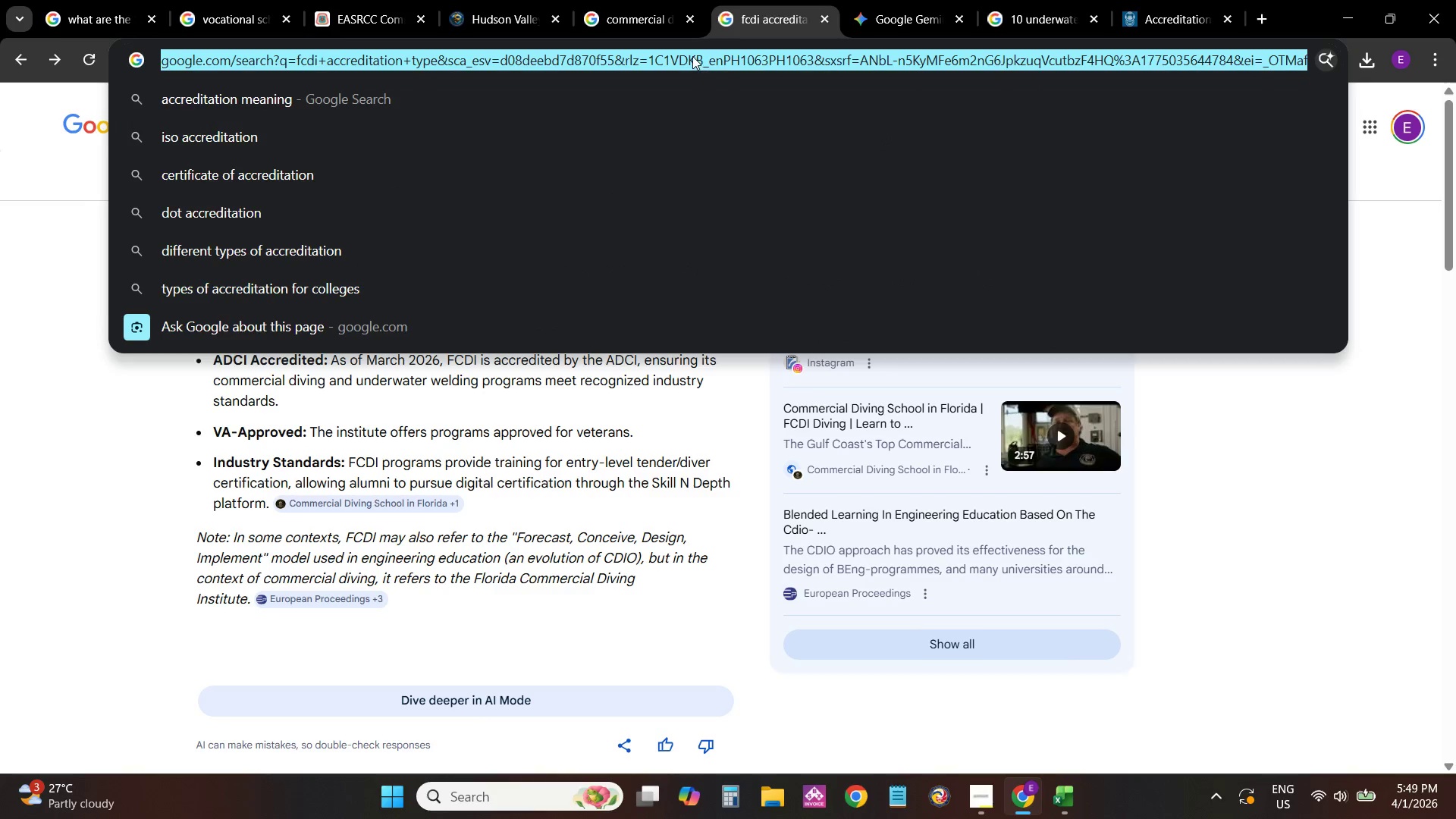 
key(Control+V)
 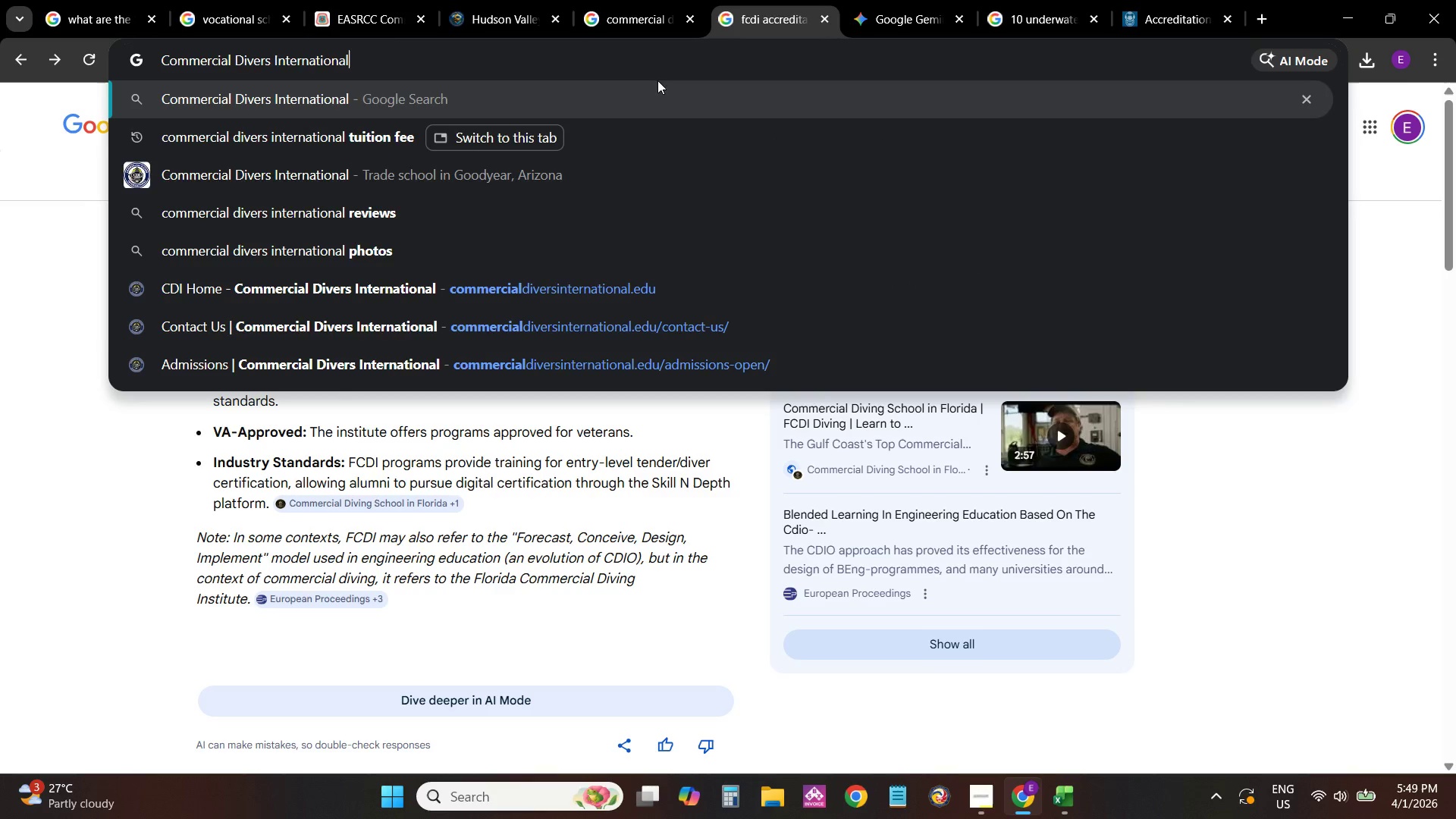 
key(Space)
 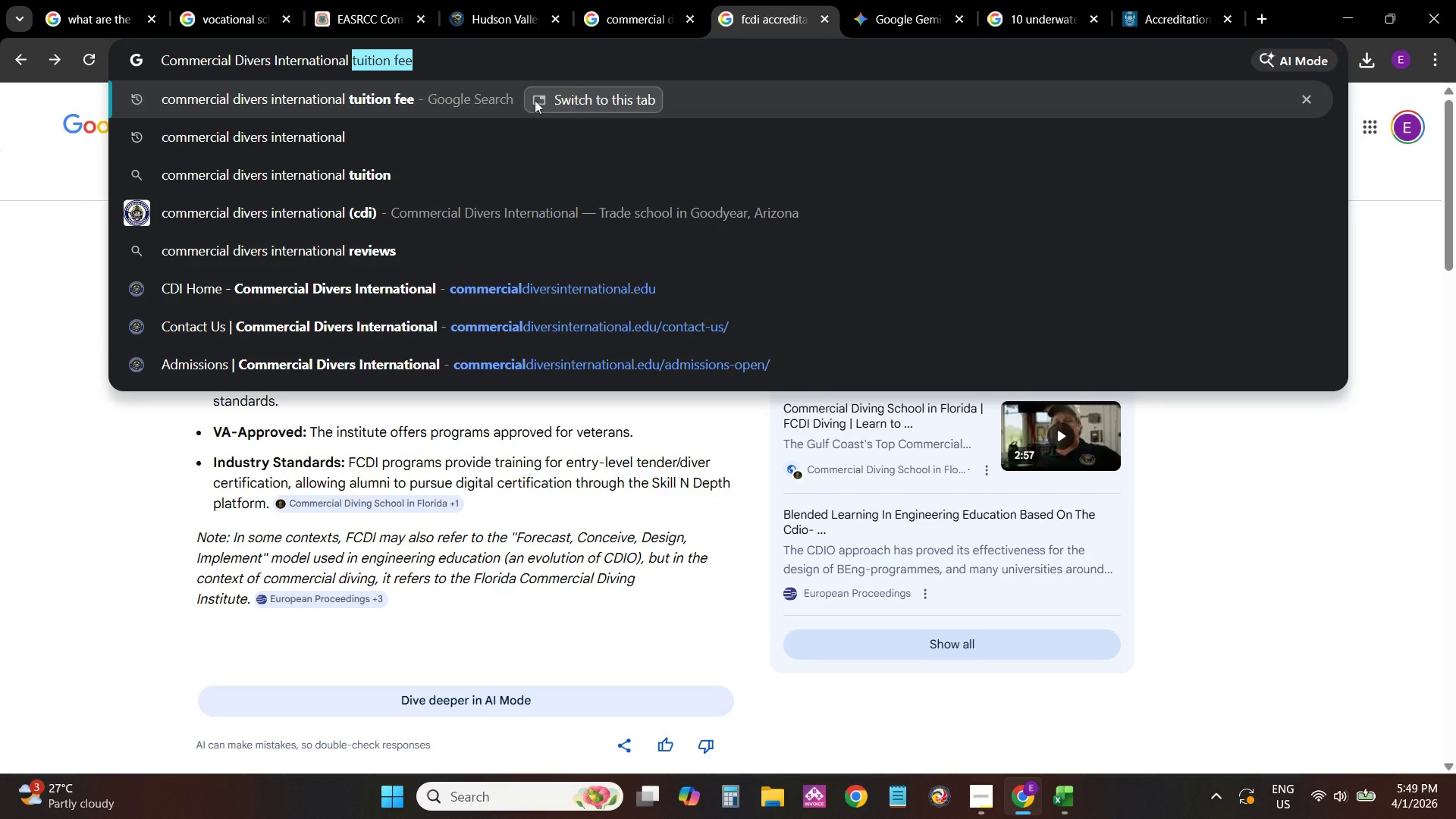 
left_click([479, 99])
 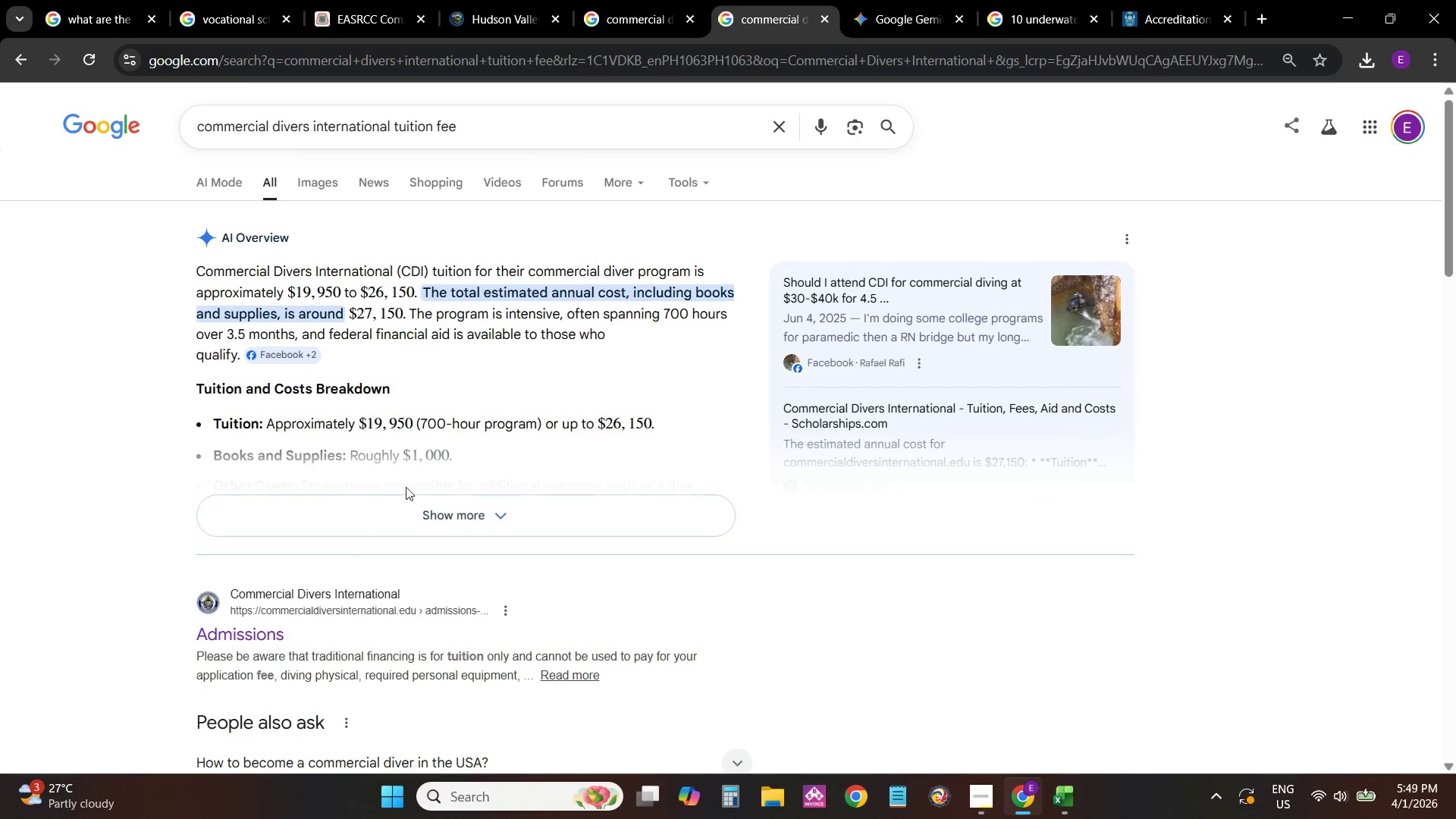 
scroll: coordinate [471, 476], scroll_direction: down, amount: 4.0
 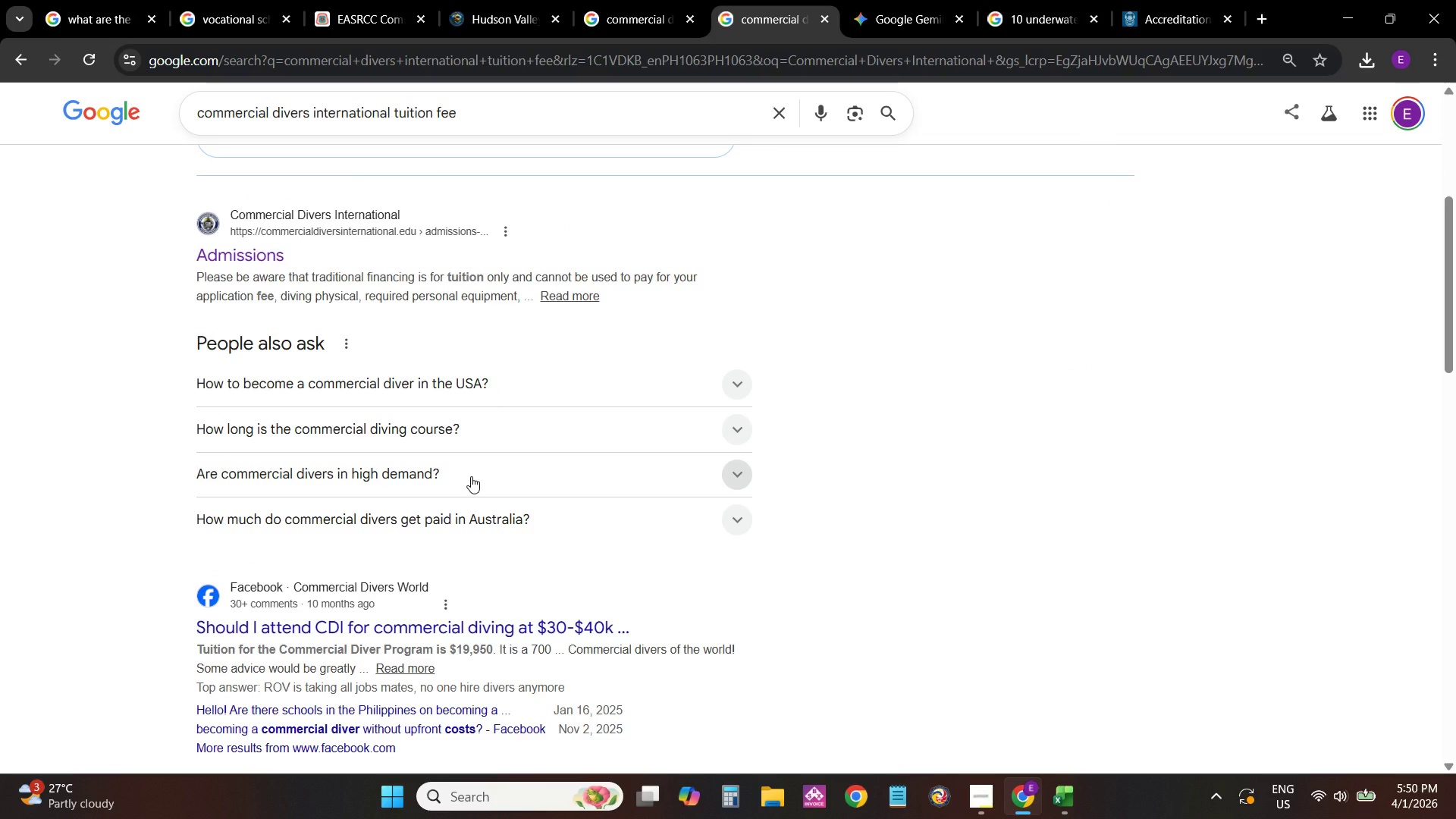 
scroll: coordinate [469, 468], scroll_direction: up, amount: 4.0
 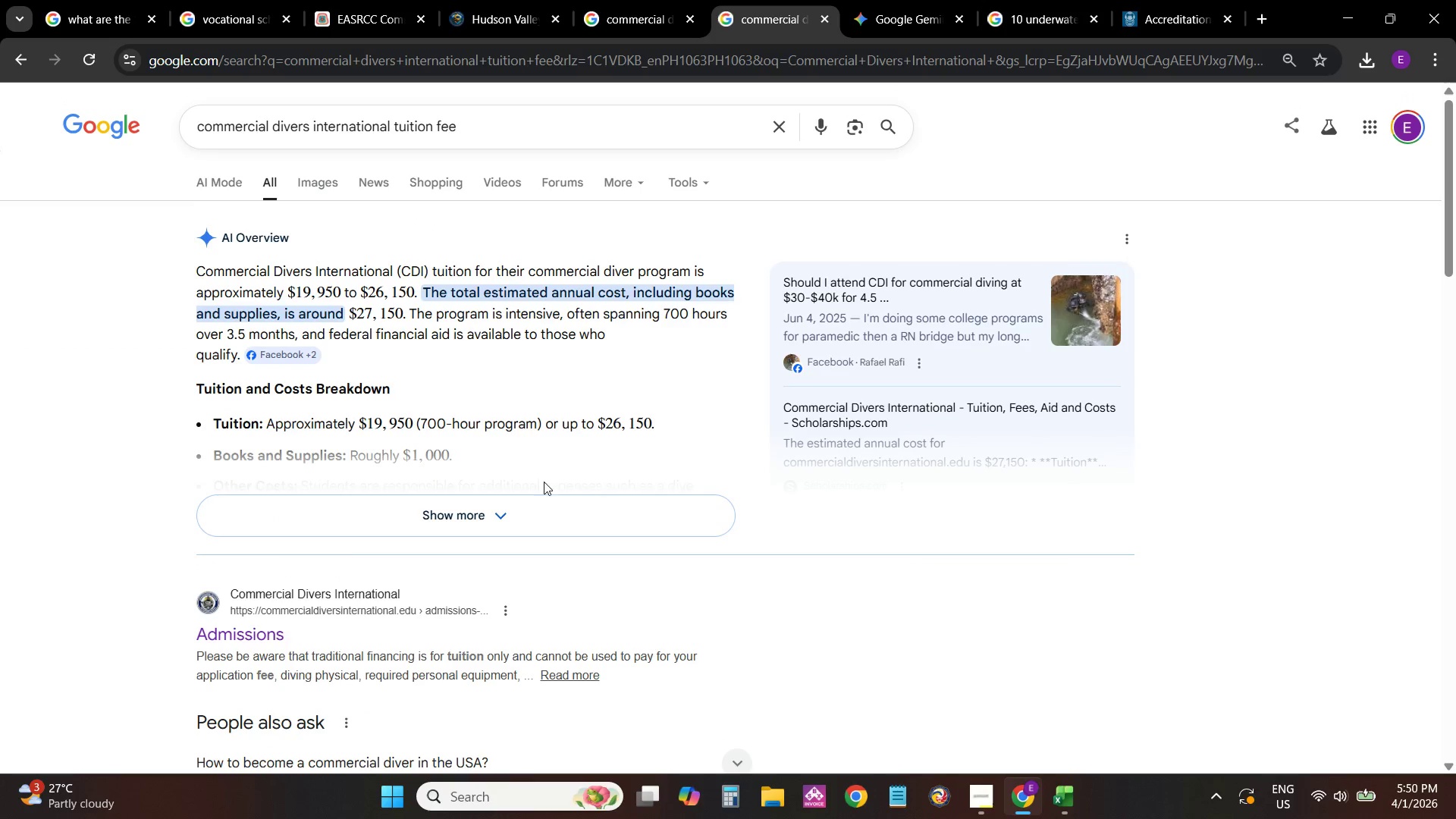 
left_click([513, 510])
 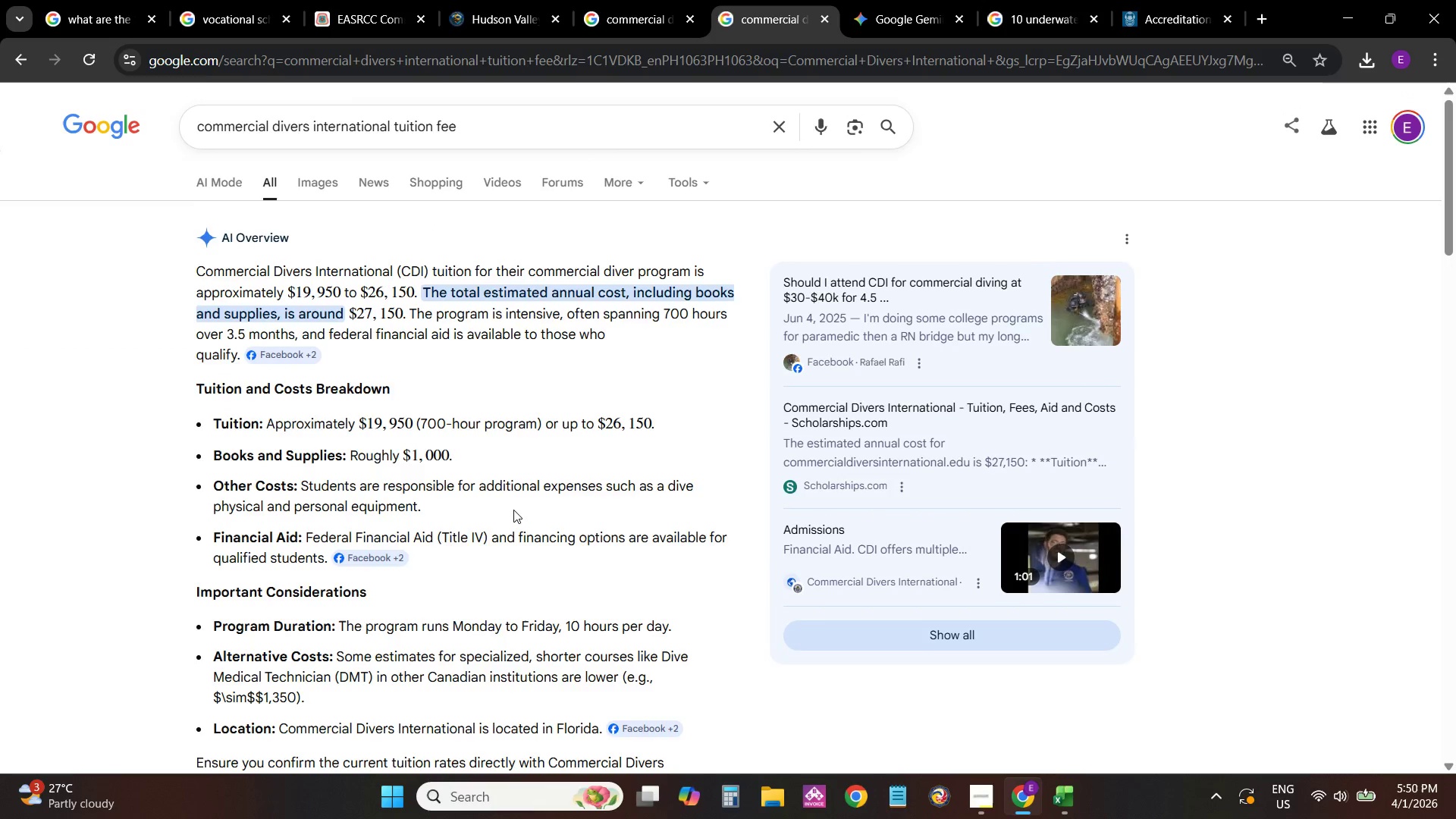 
scroll: coordinate [513, 510], scroll_direction: down, amount: 5.0
 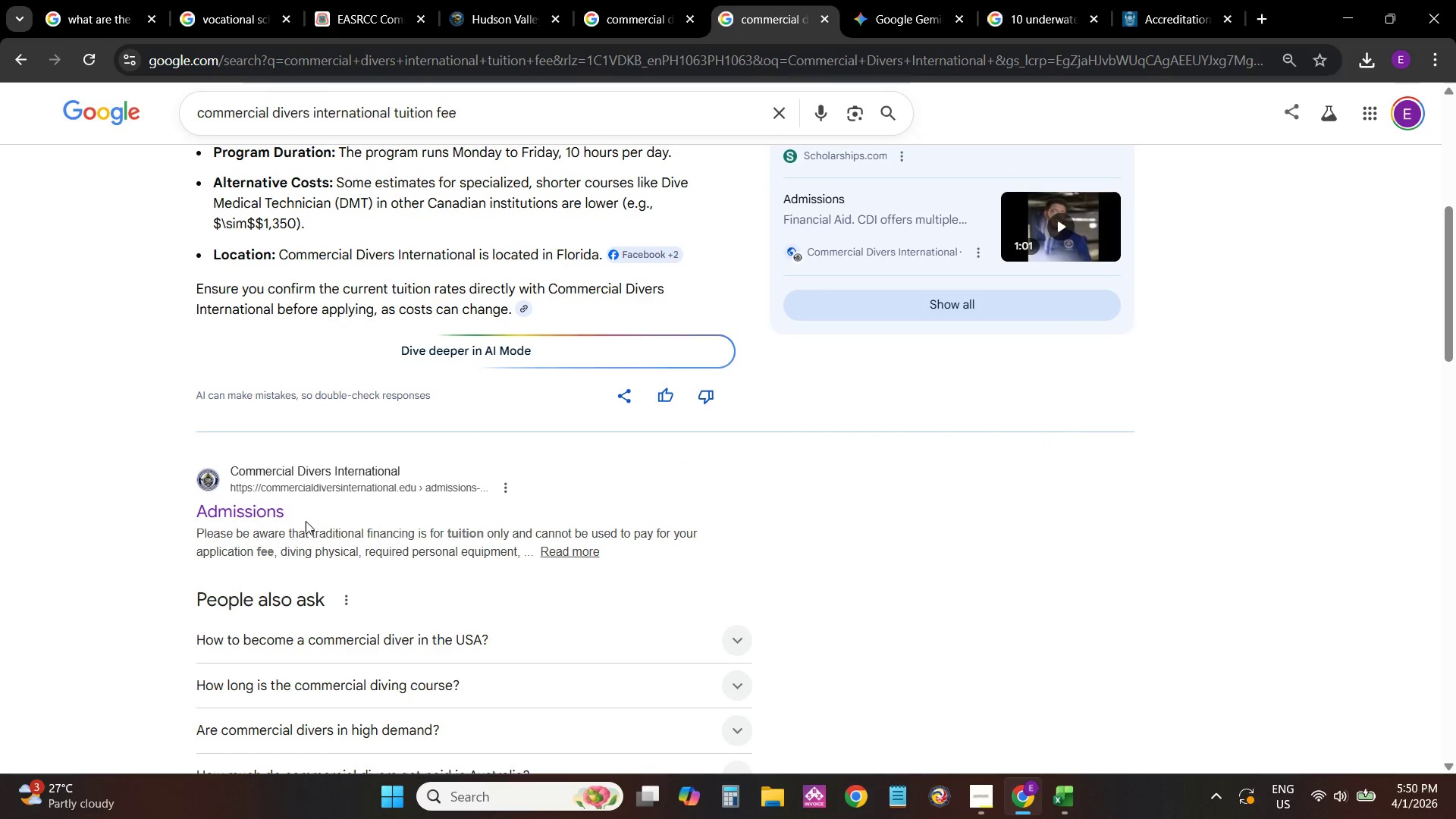 
left_click([250, 517])
 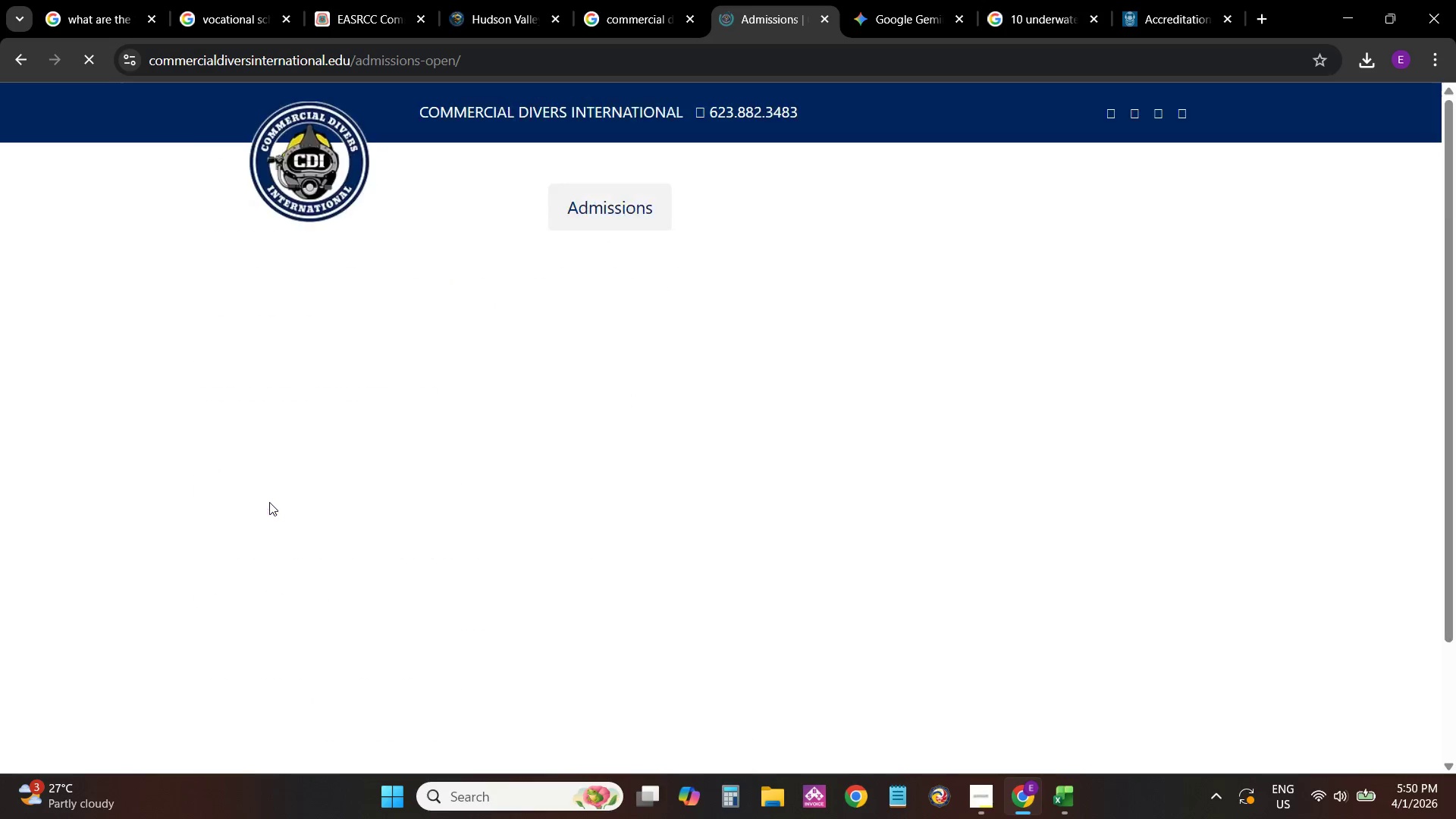 
scroll: coordinate [657, 452], scroll_direction: down, amount: 7.0
 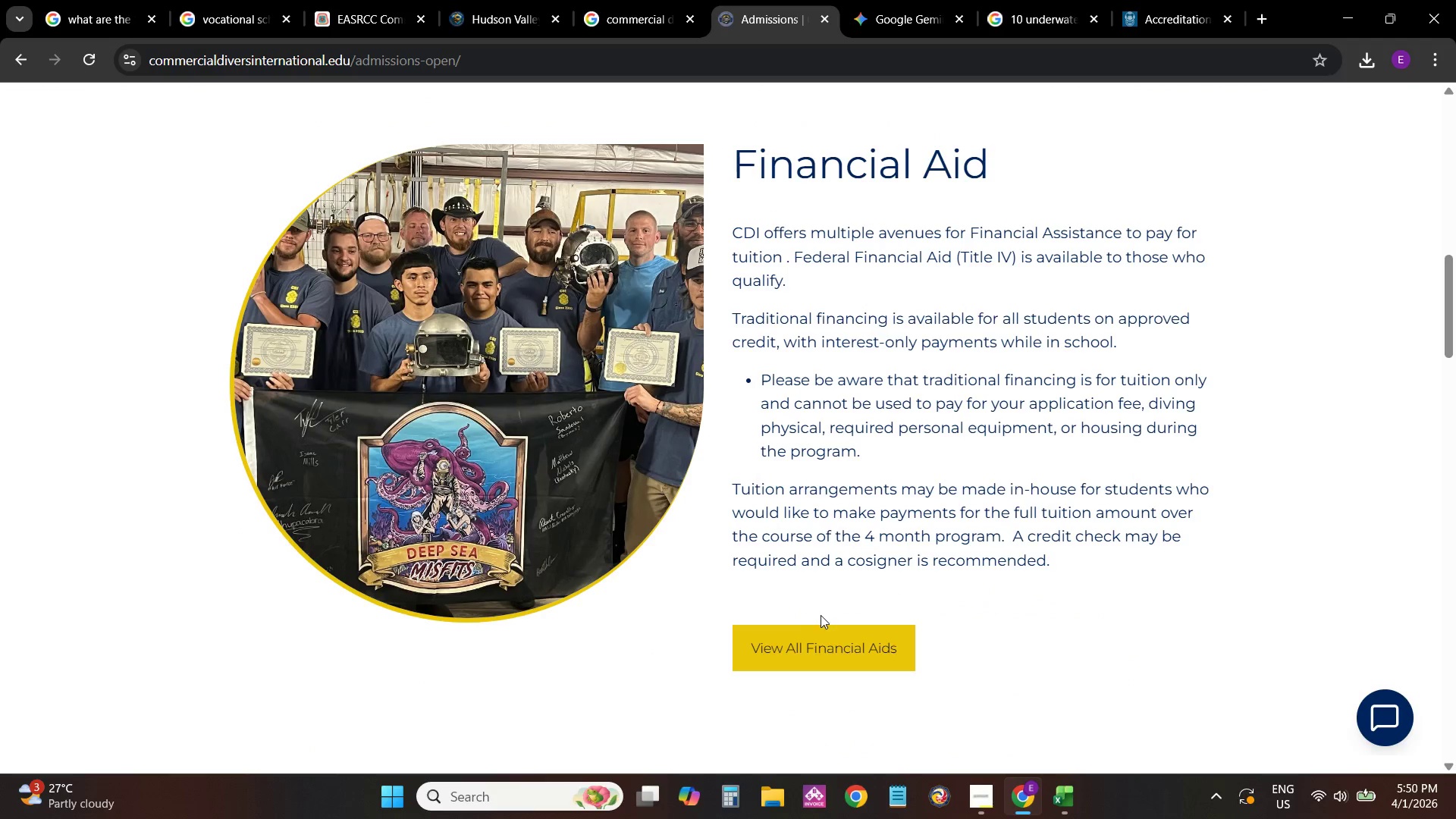 
left_click([830, 648])
 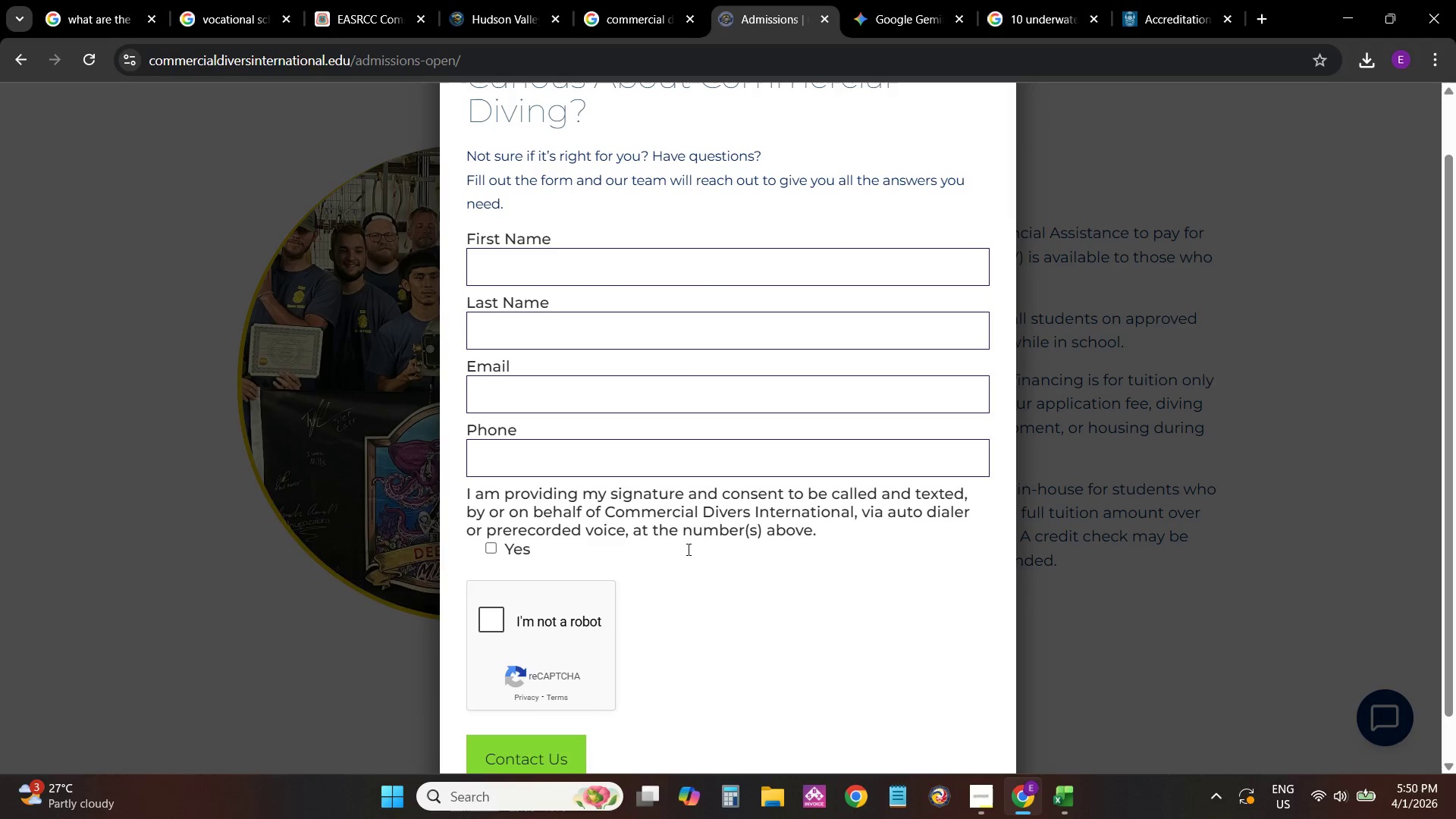 
scroll: coordinate [807, 473], scroll_direction: up, amount: 4.0
 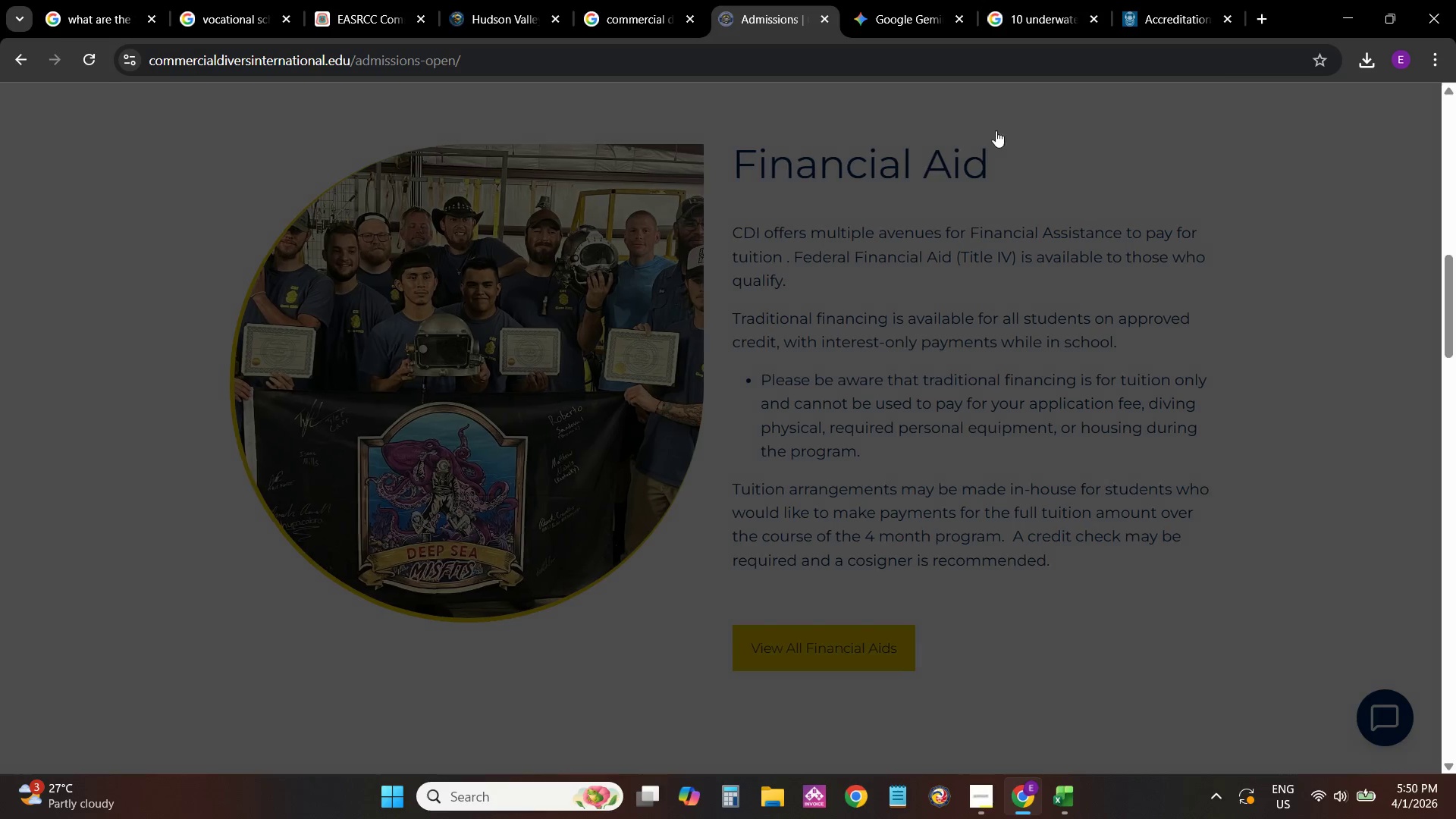 
scroll: coordinate [969, 422], scroll_direction: down, amount: 4.0
 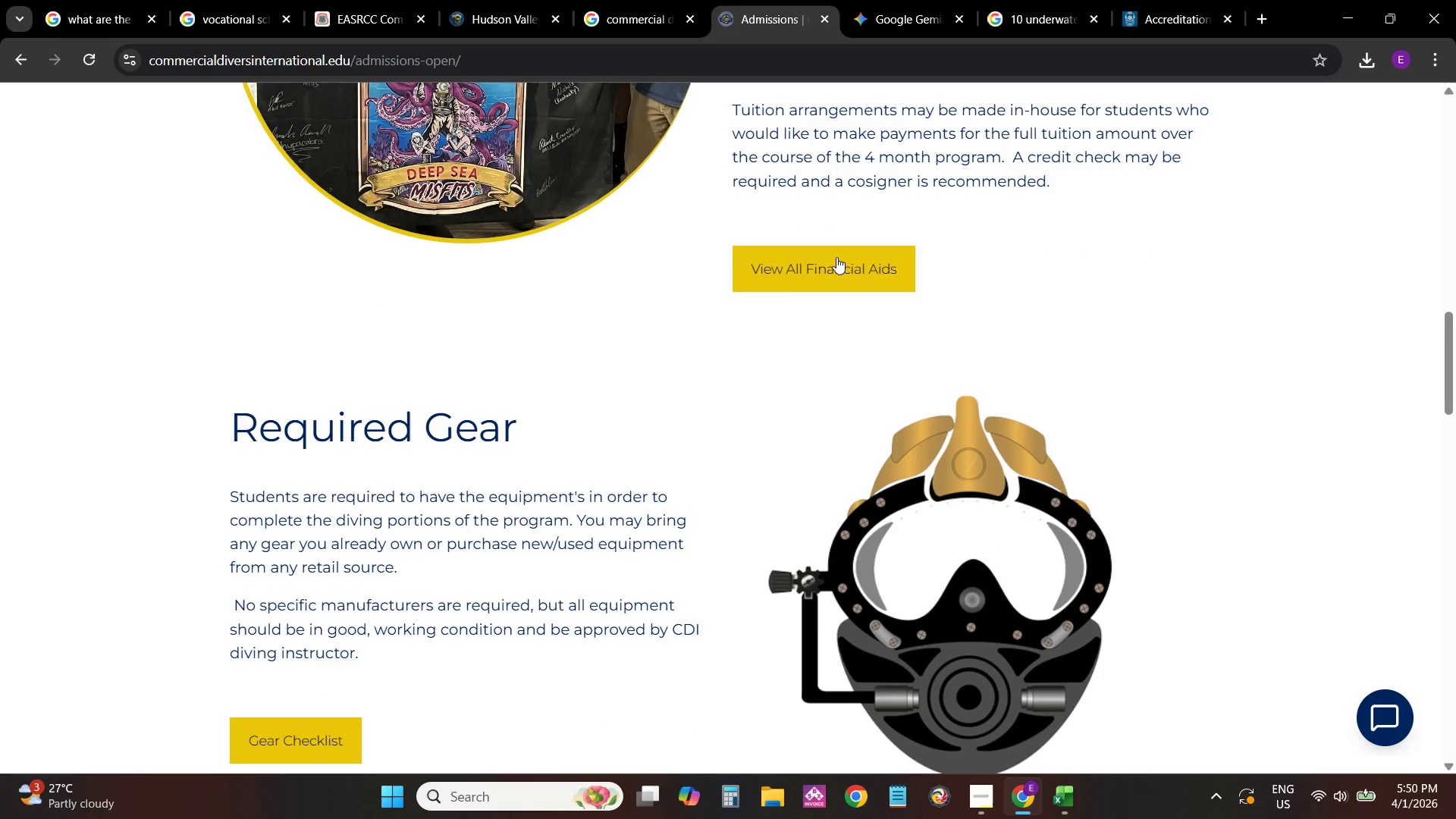 
left_click([748, 196])
 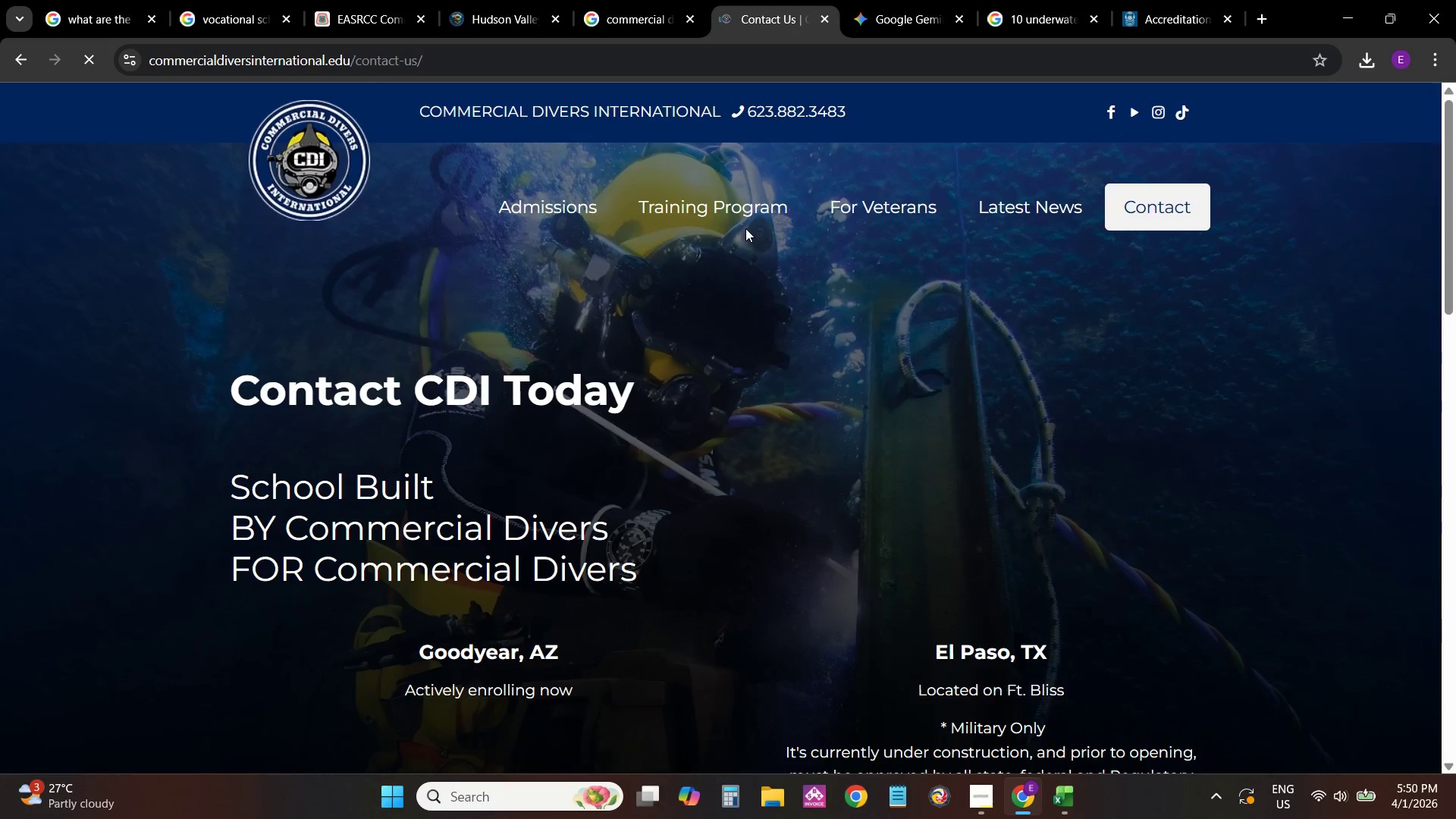 
scroll: coordinate [722, 389], scroll_direction: up, amount: 6.0
 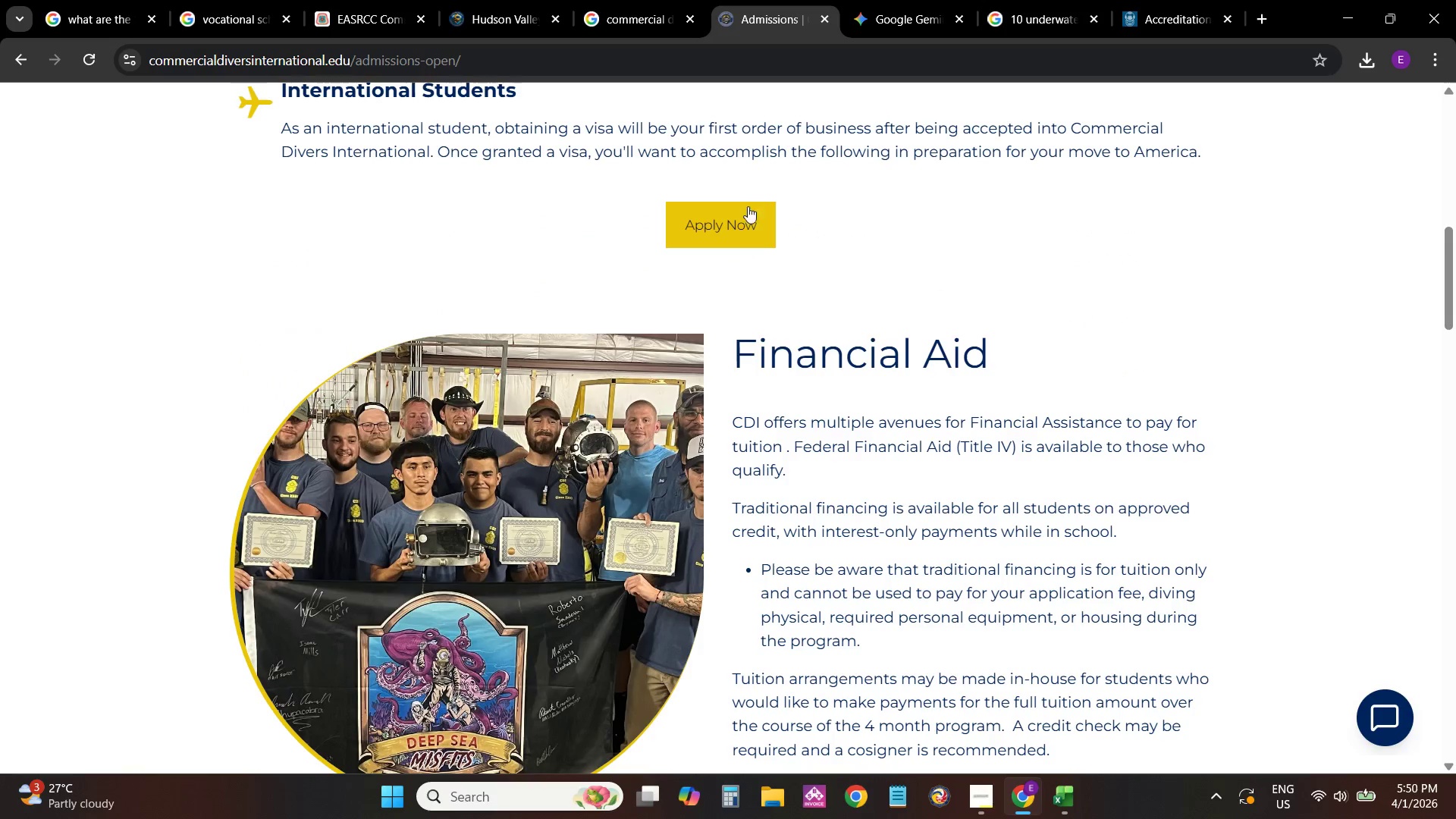 
scroll: coordinate [838, 601], scroll_direction: down, amount: 13.0
 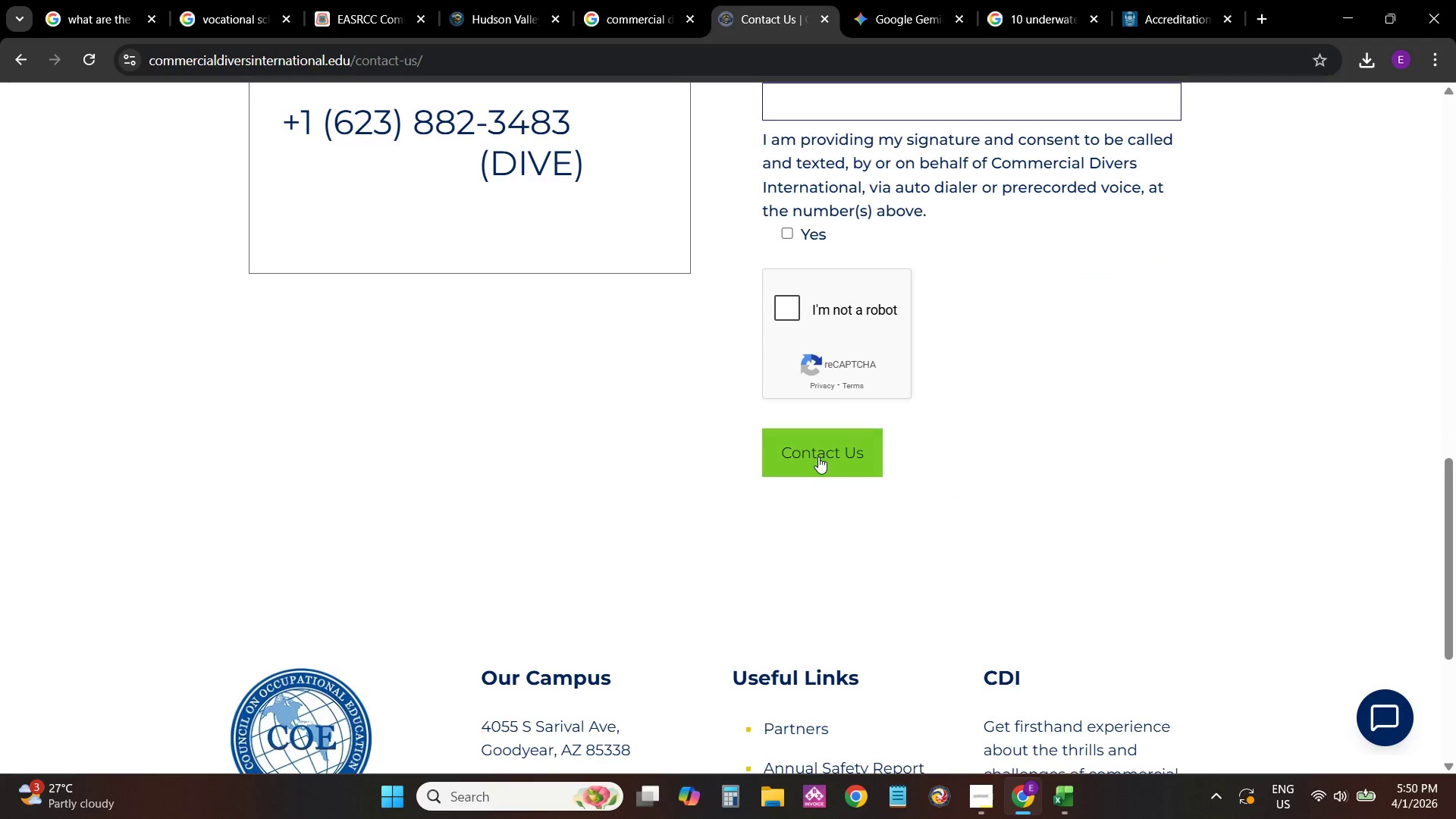 
left_click([818, 457])
 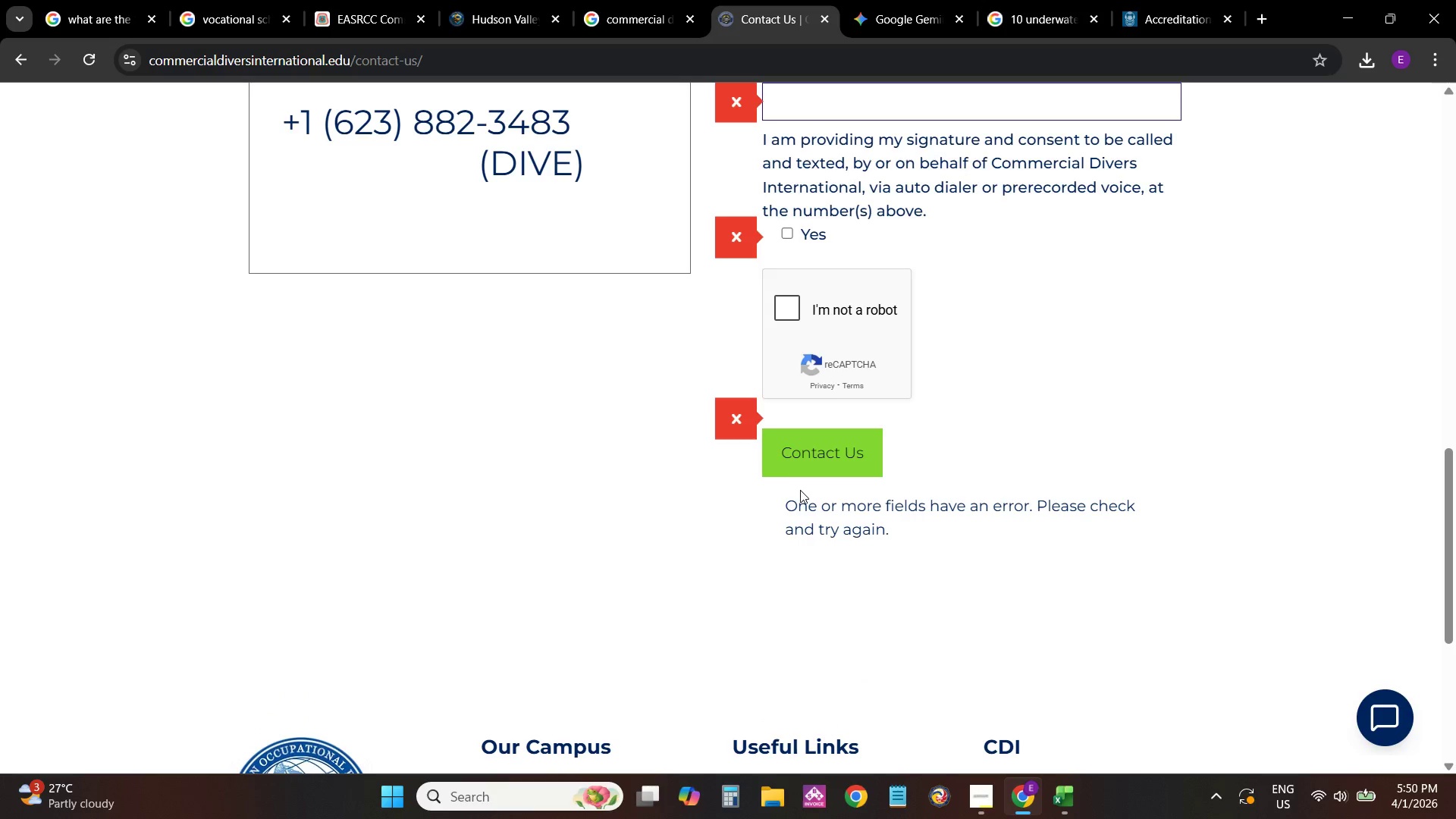 
scroll: coordinate [799, 493], scroll_direction: up, amount: 2.0
 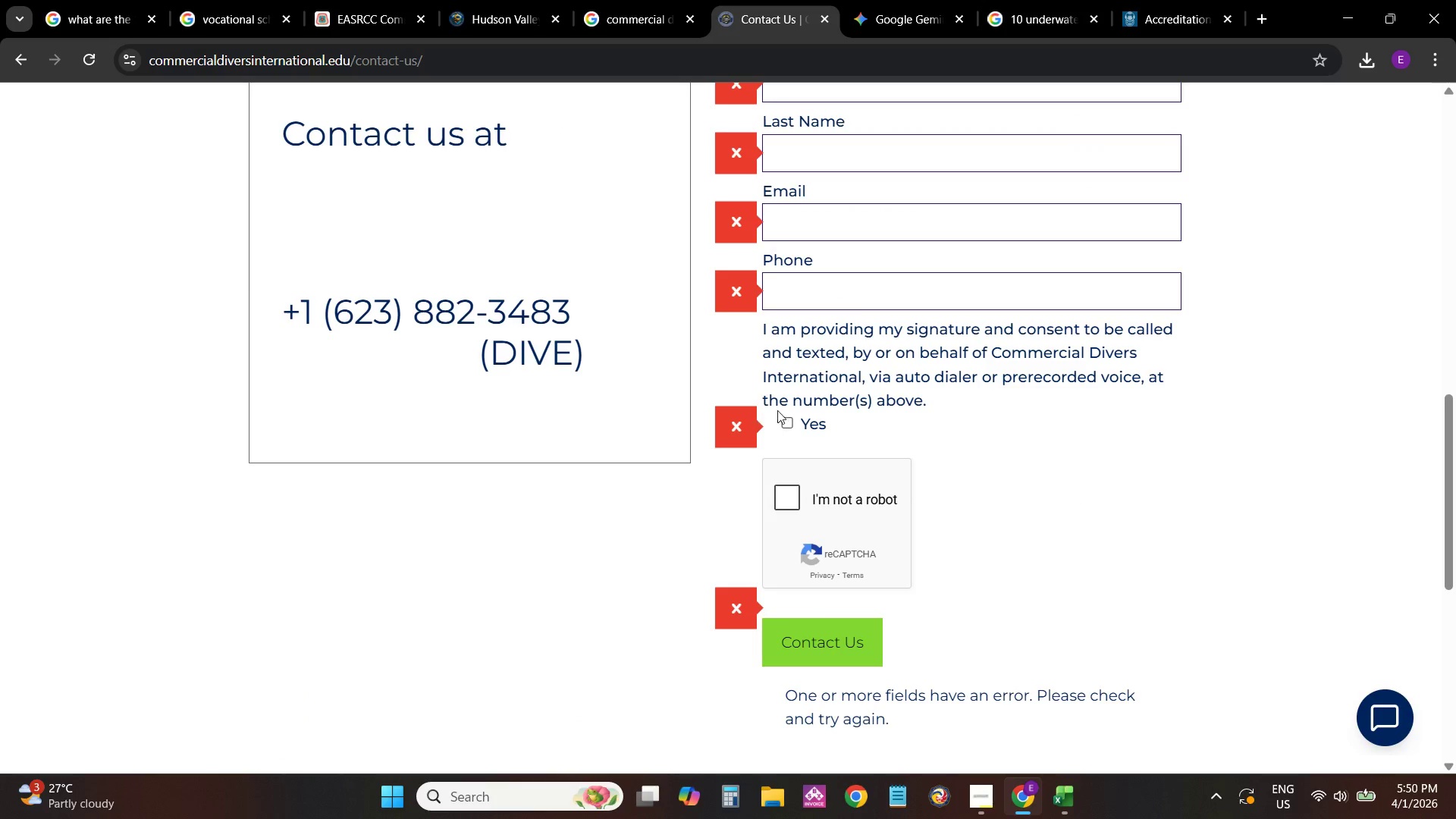 
left_click([789, 422])
 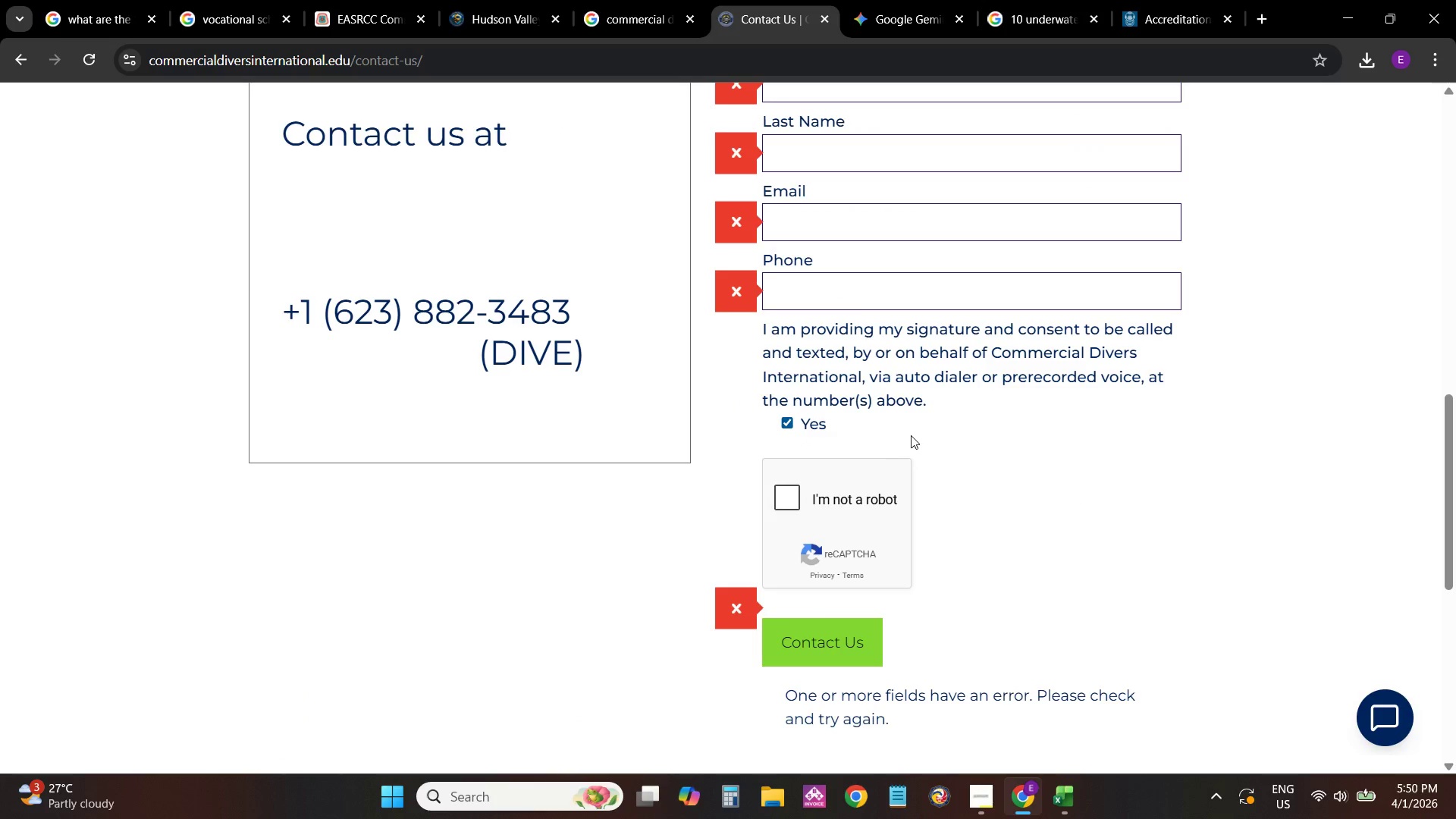 
scroll: coordinate [913, 434], scroll_direction: up, amount: 1.0
 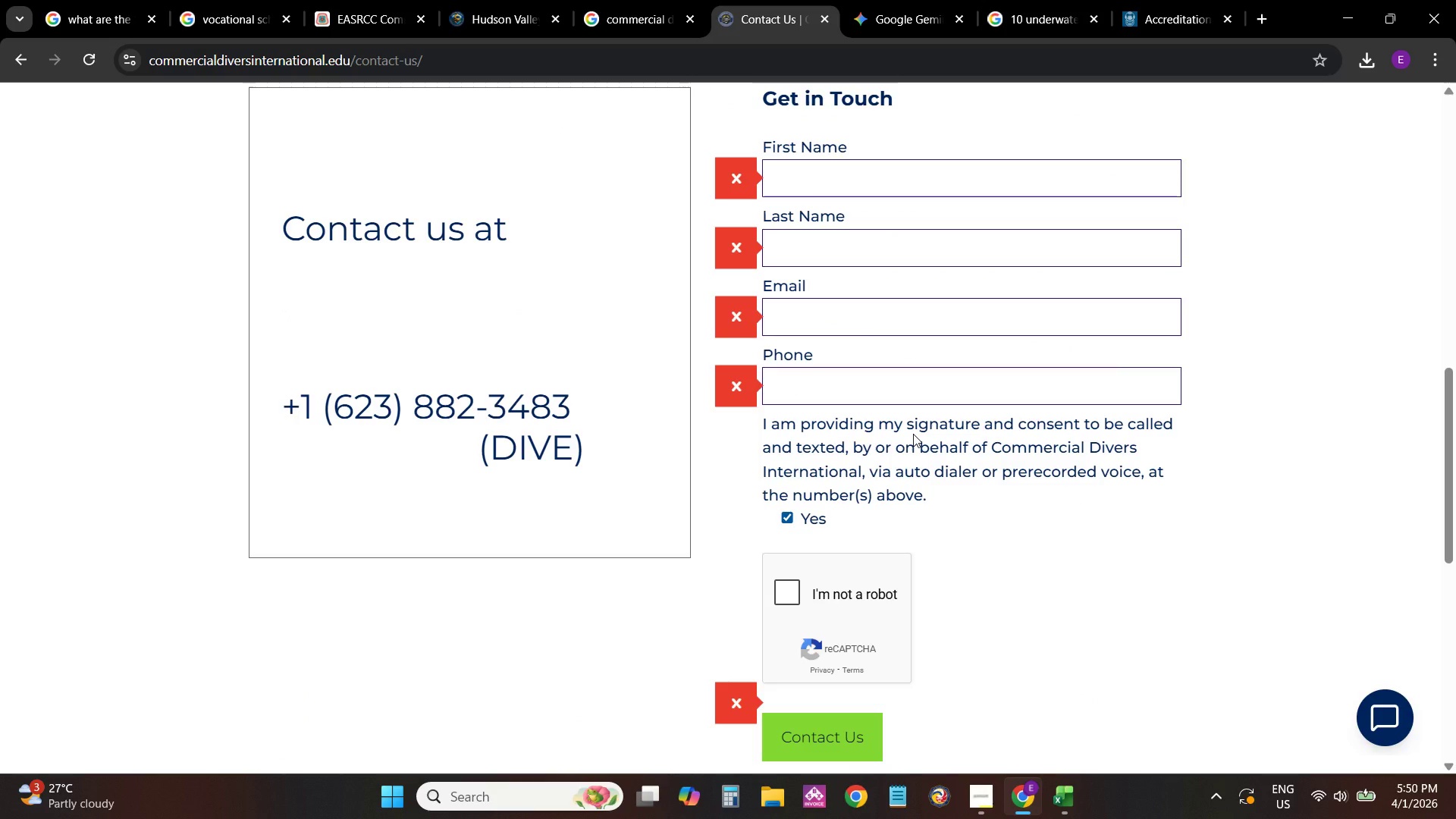 
scroll: coordinate [913, 434], scroll_direction: down, amount: 3.0
 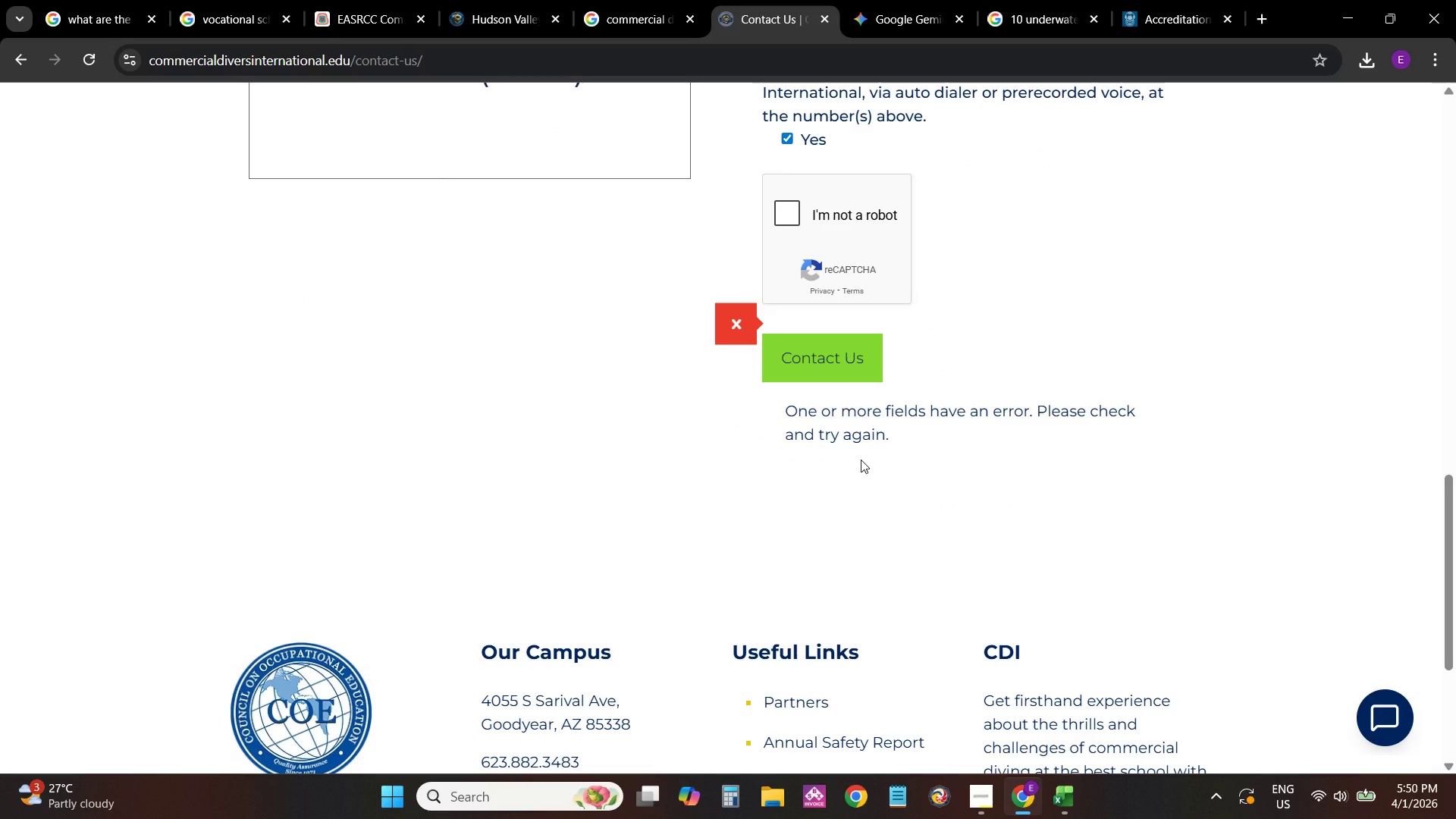 
scroll: coordinate [858, 457], scroll_direction: up, amount: 3.0
 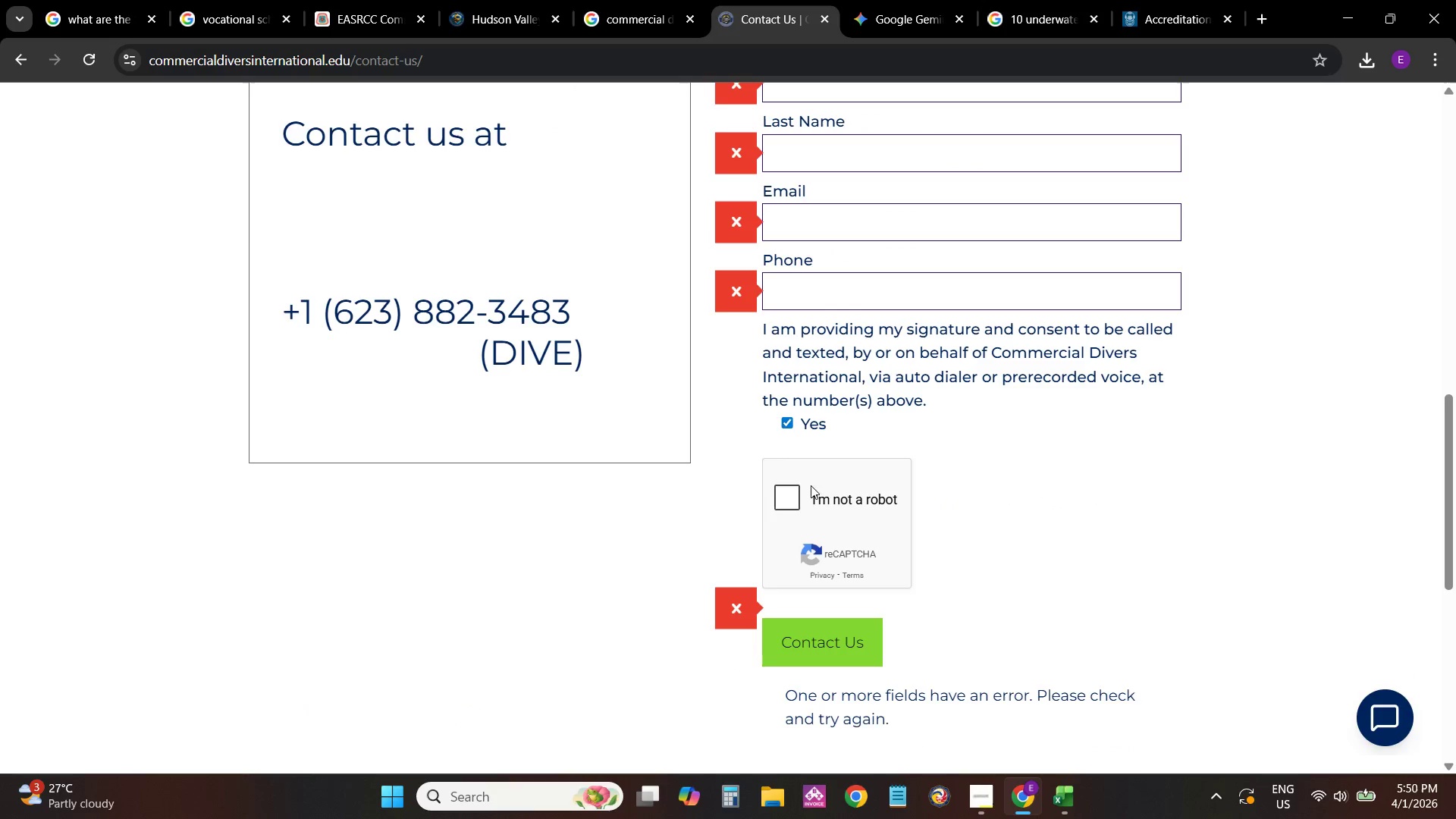 
left_click([799, 500])
 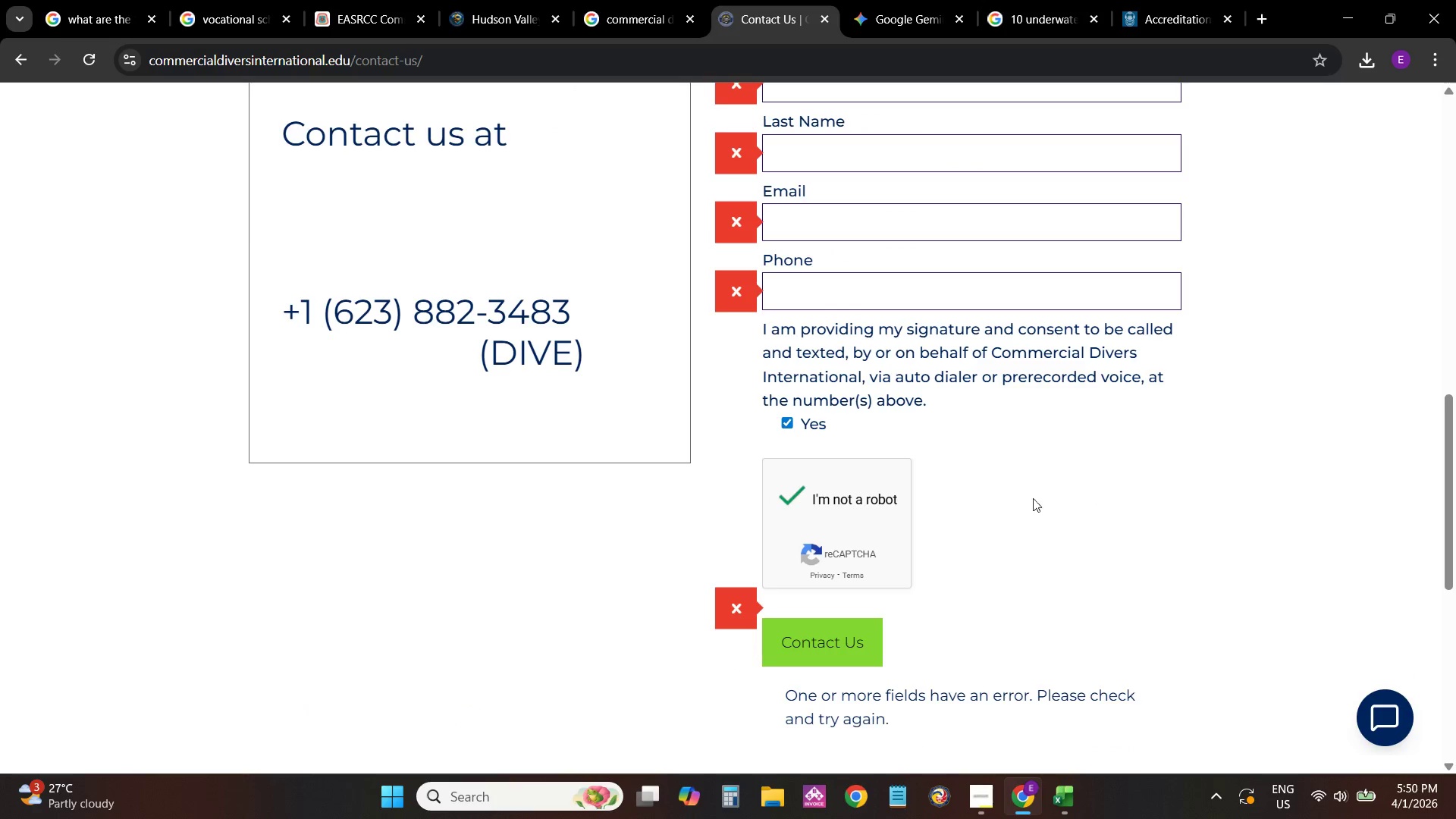 
left_click([861, 290])
 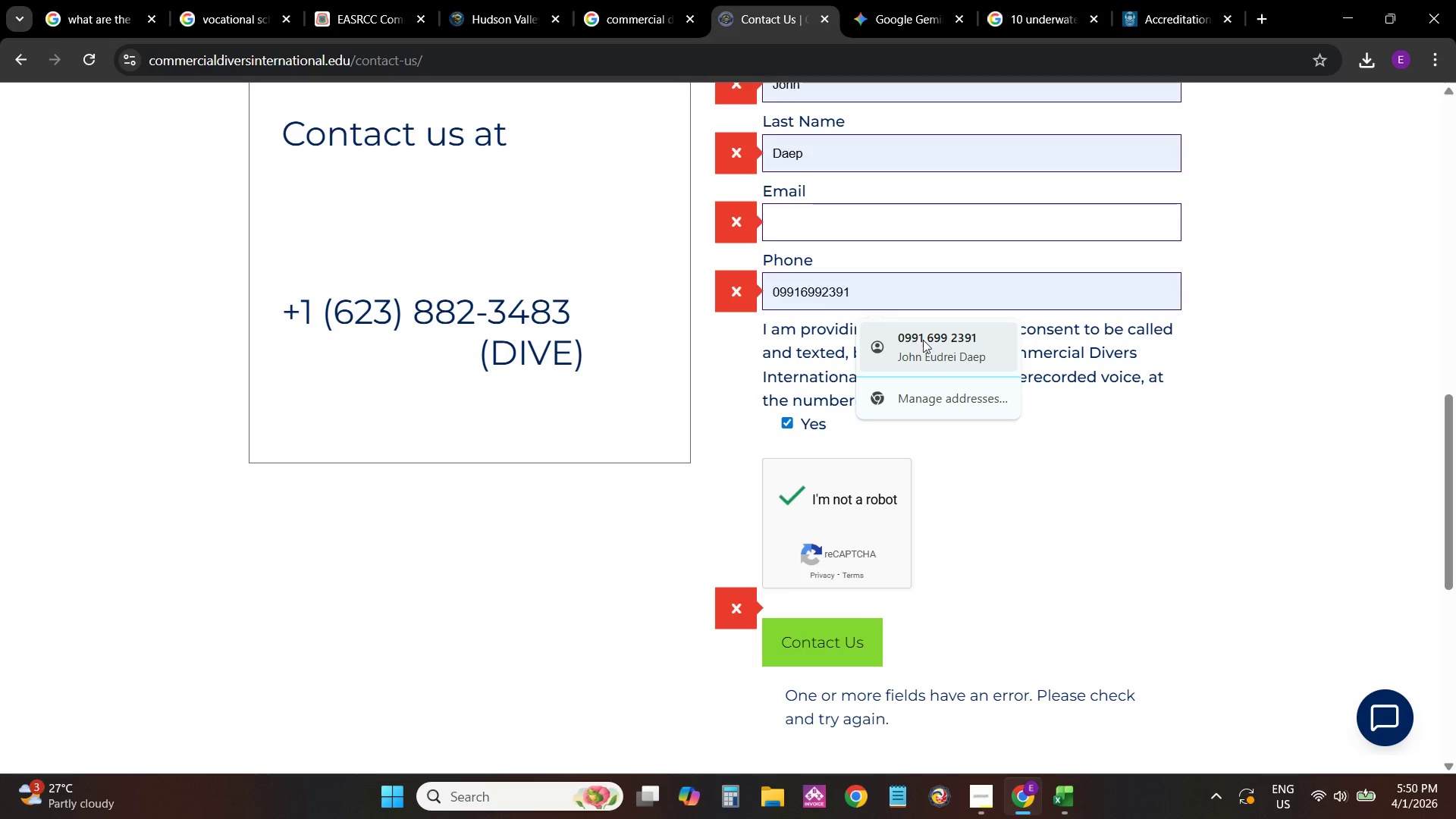 
left_click([937, 353])
 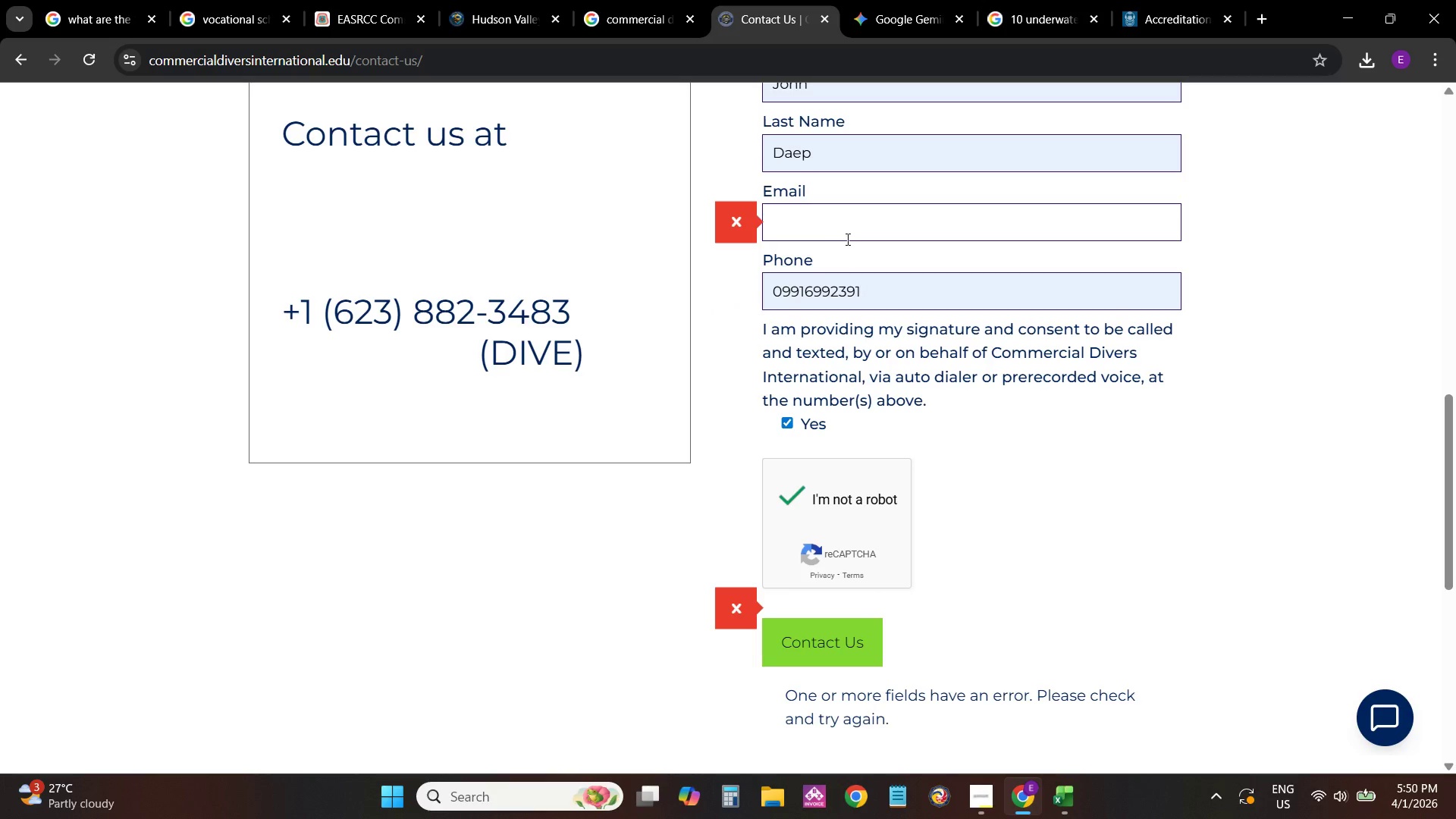 
left_click([848, 231])
 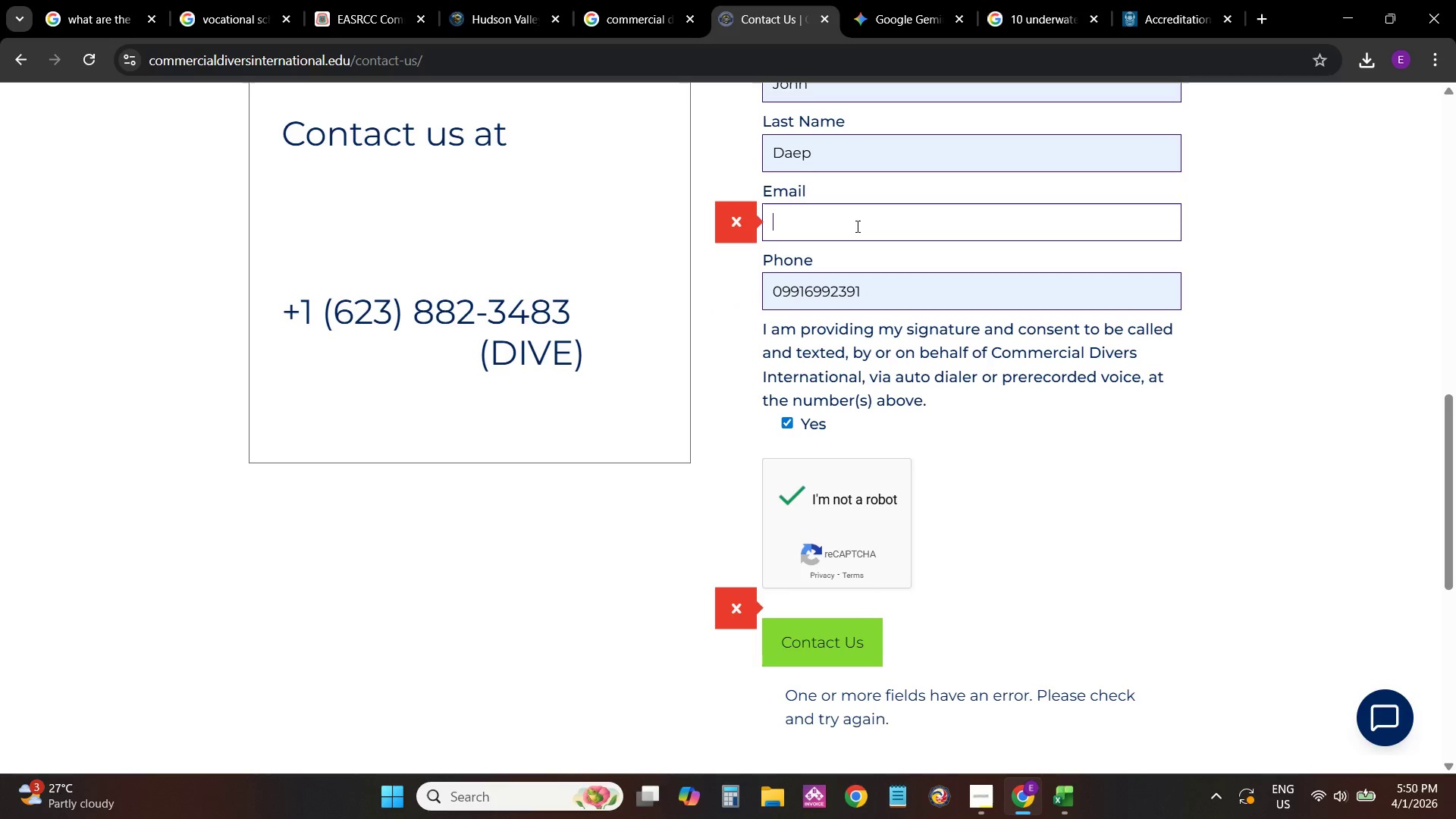 
type(euds)
key(Backspace)
type(reidaep2)
key(Backspace)
type(222@gmail,)
key(Backspace)
type(.com)
 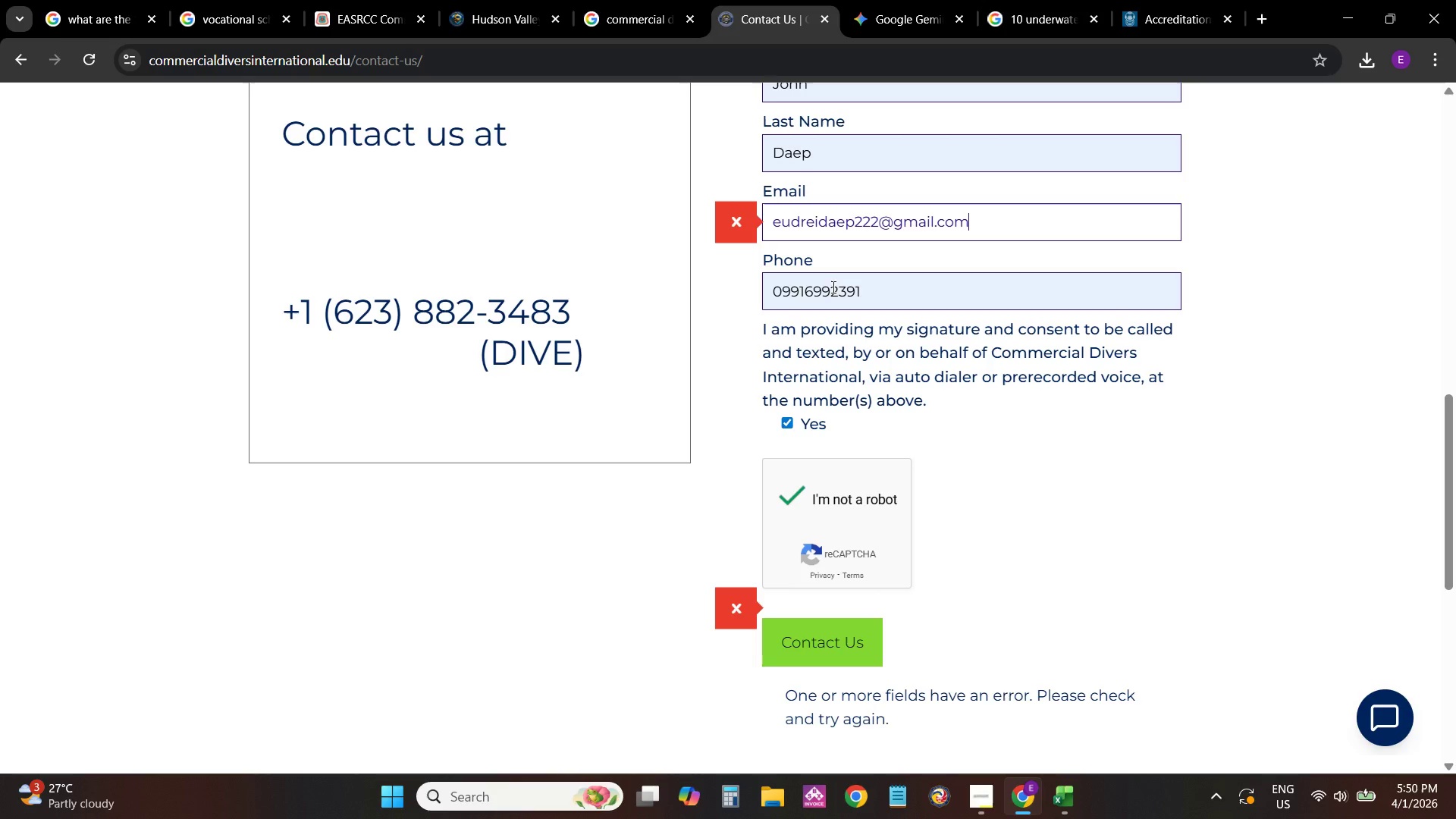 
left_click([841, 626])
 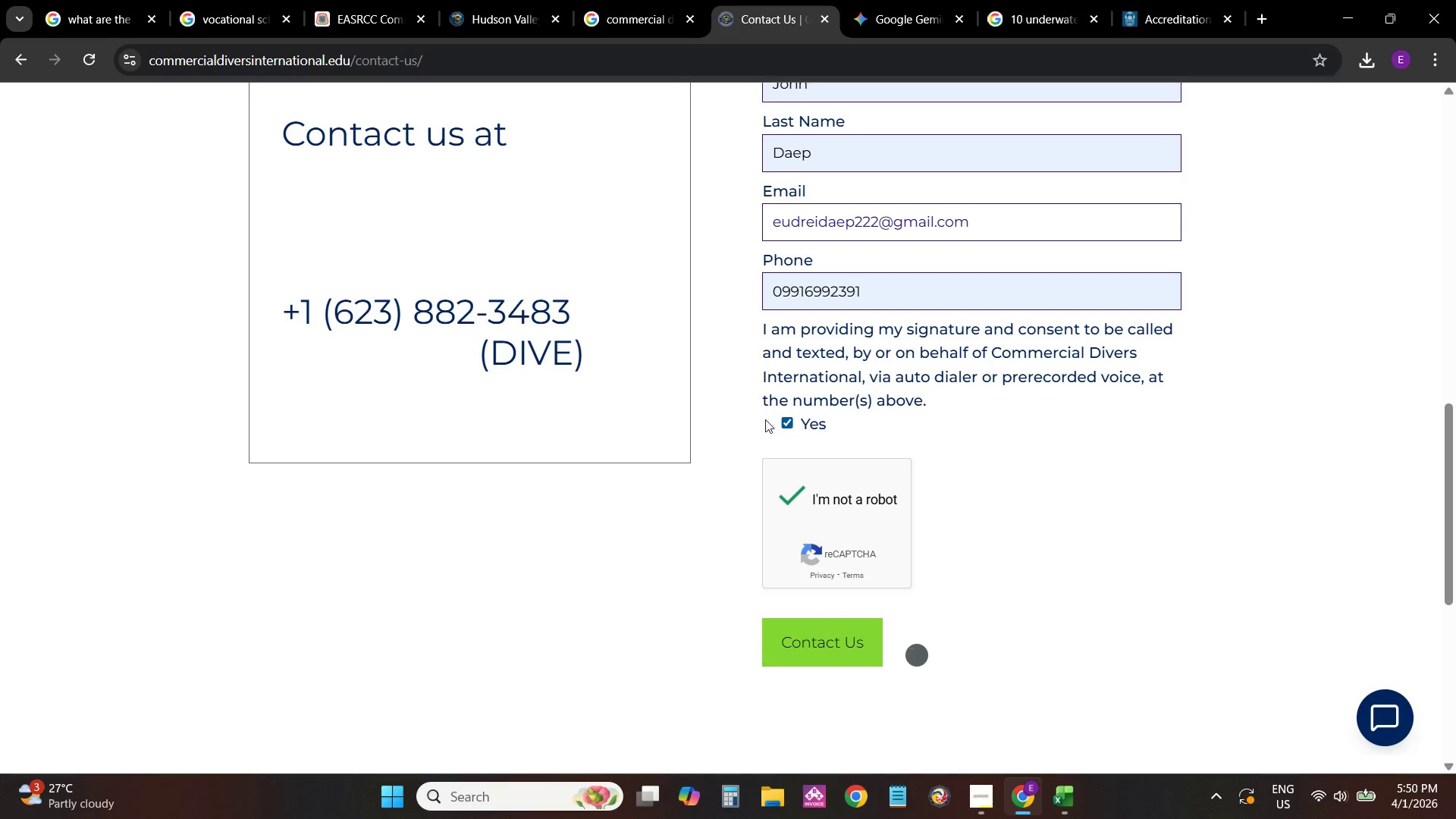 
scroll: coordinate [544, 428], scroll_direction: down, amount: 7.0
 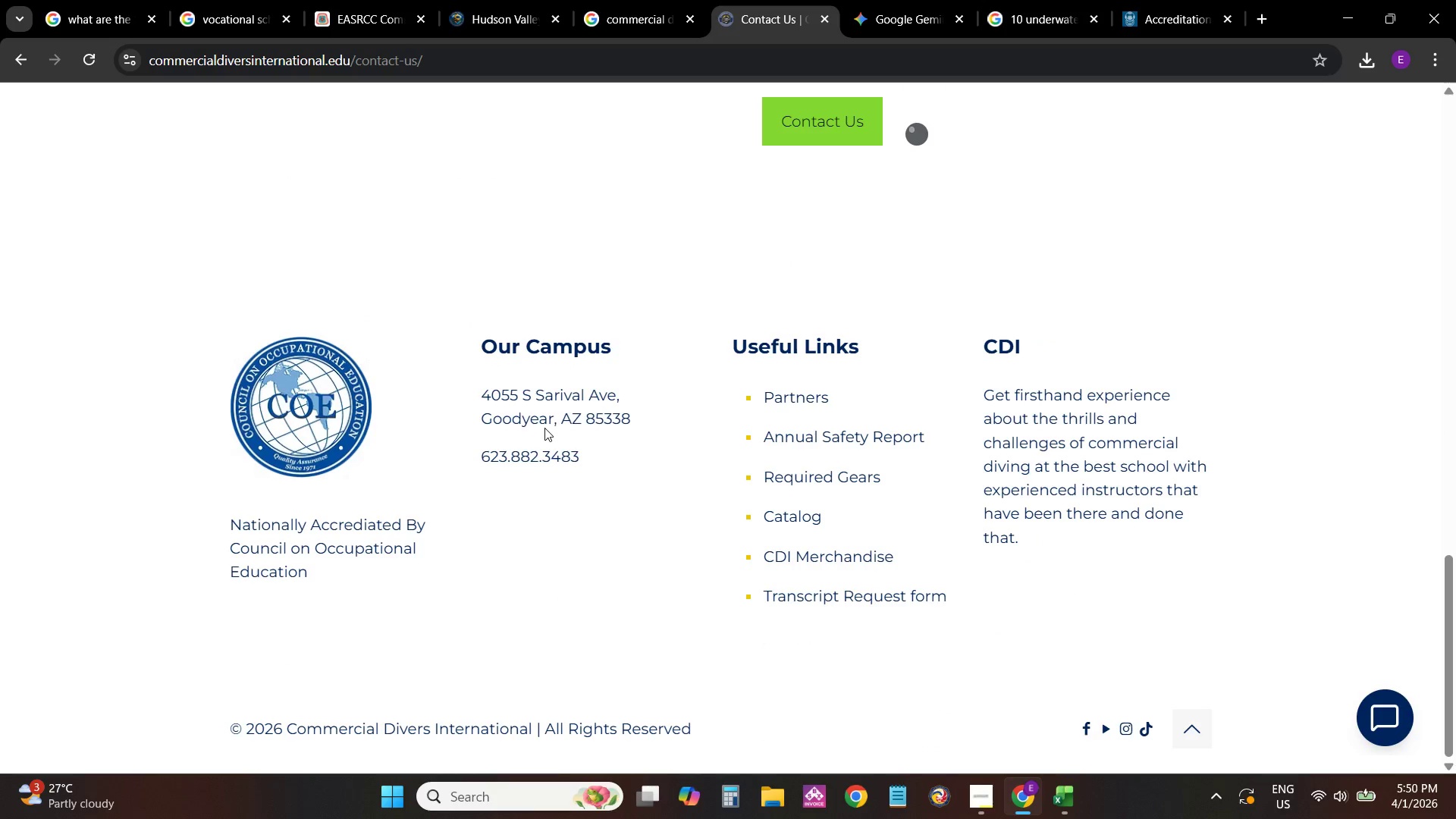 
scroll: coordinate [550, 428], scroll_direction: up, amount: 5.0
 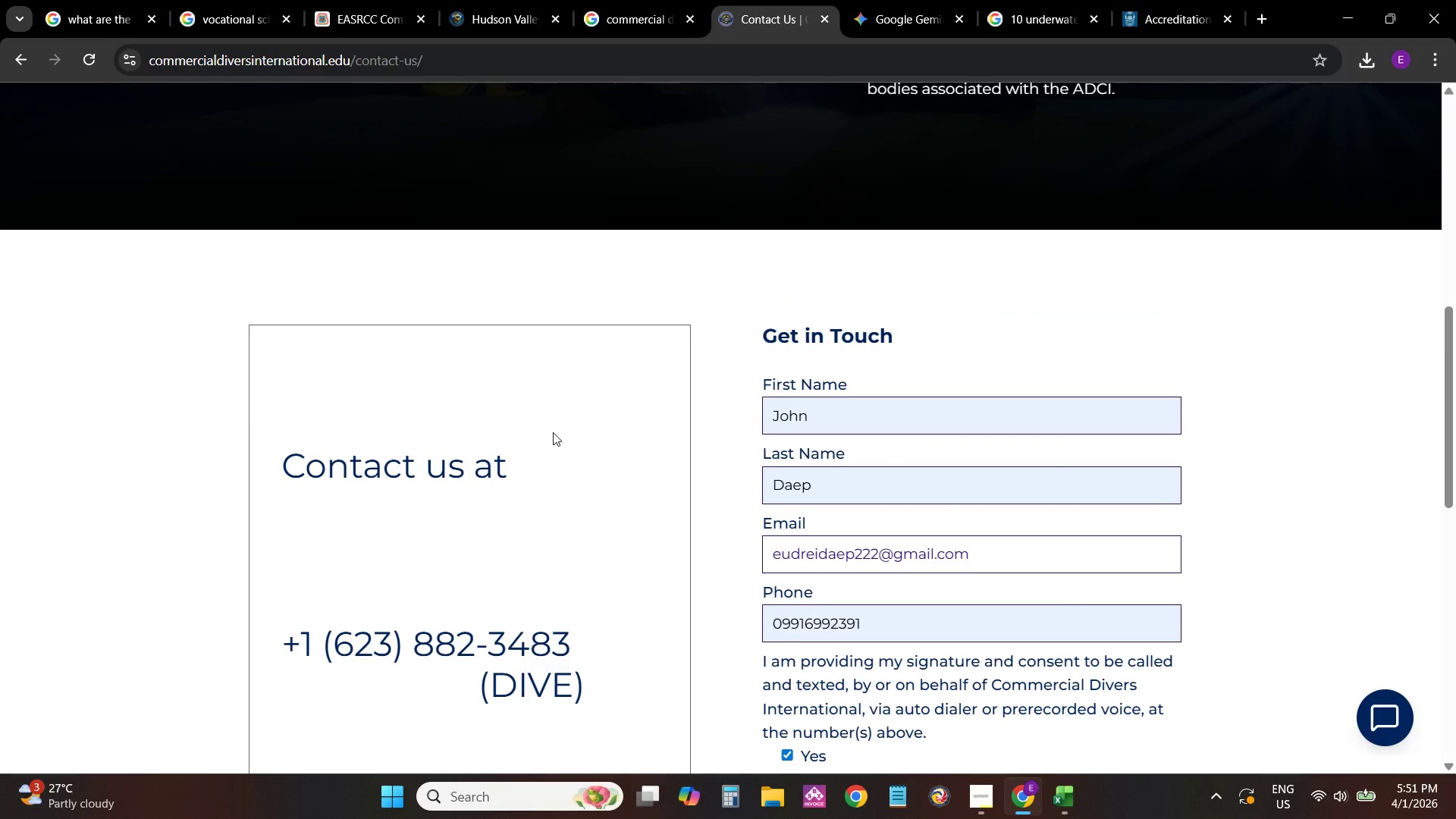 
scroll: coordinate [977, 563], scroll_direction: down, amount: 10.0
 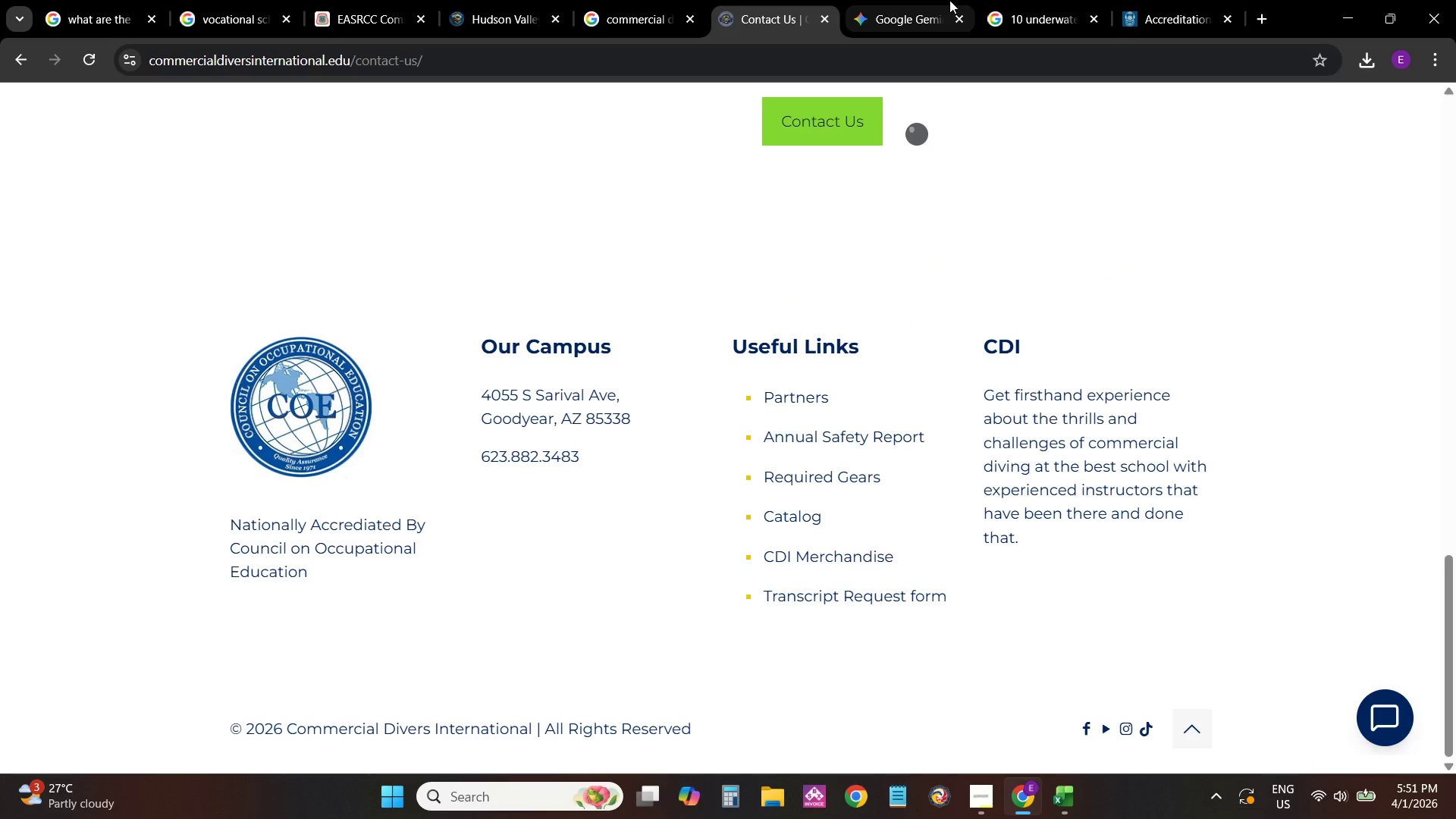 
mouse_move([1038, -18])
 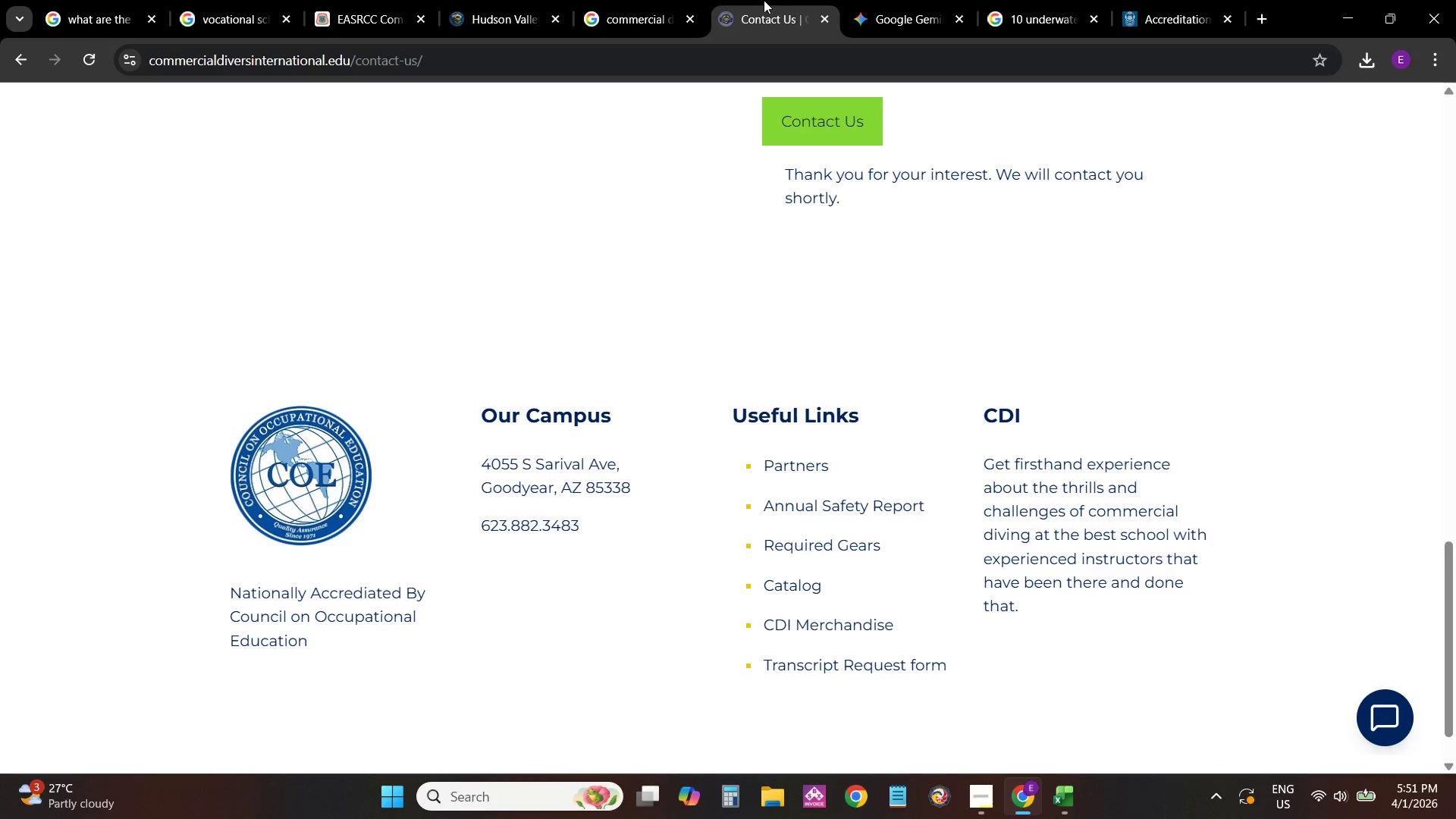 
left_click([792, 0])
 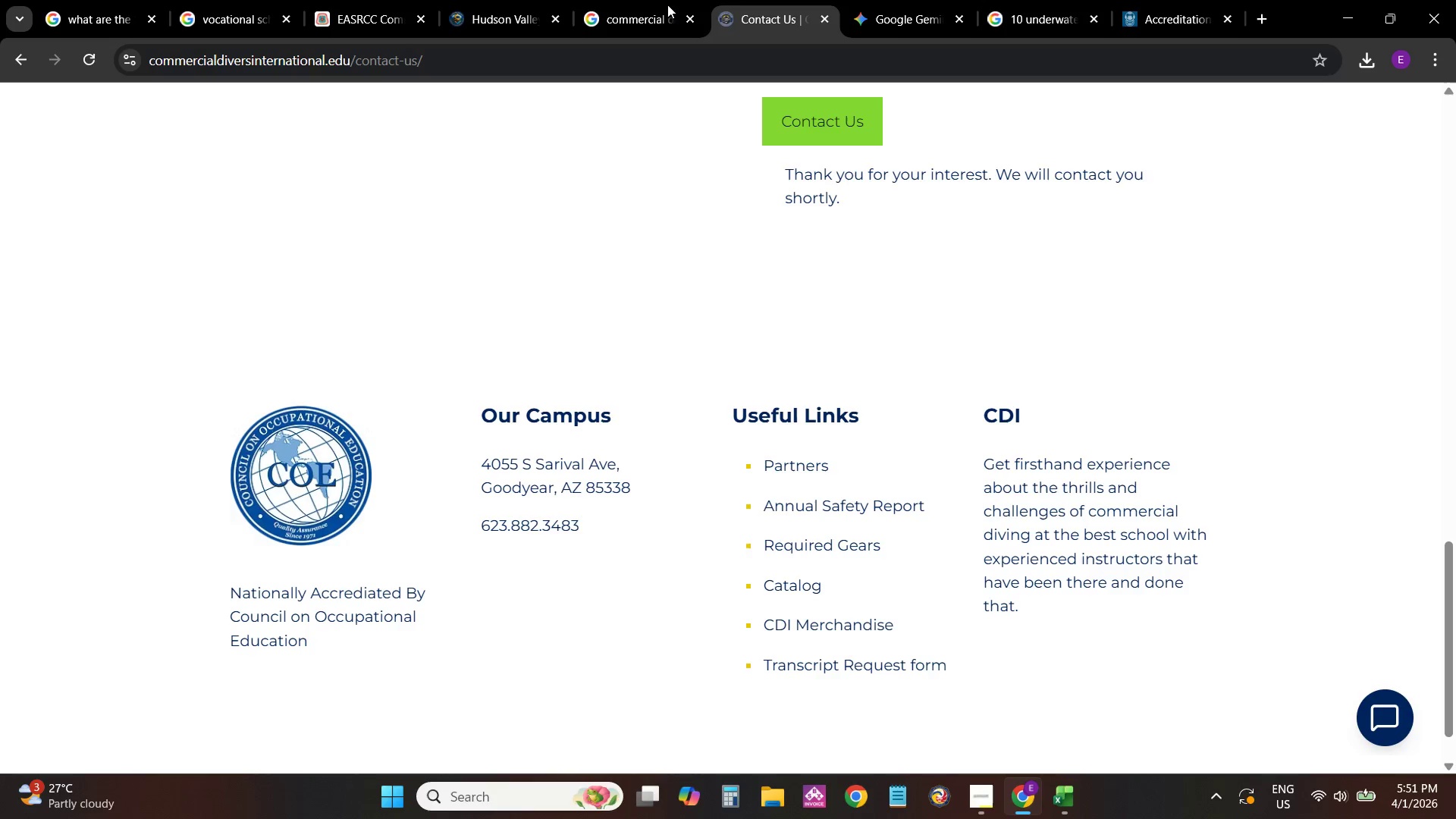 
left_click([662, 5])
 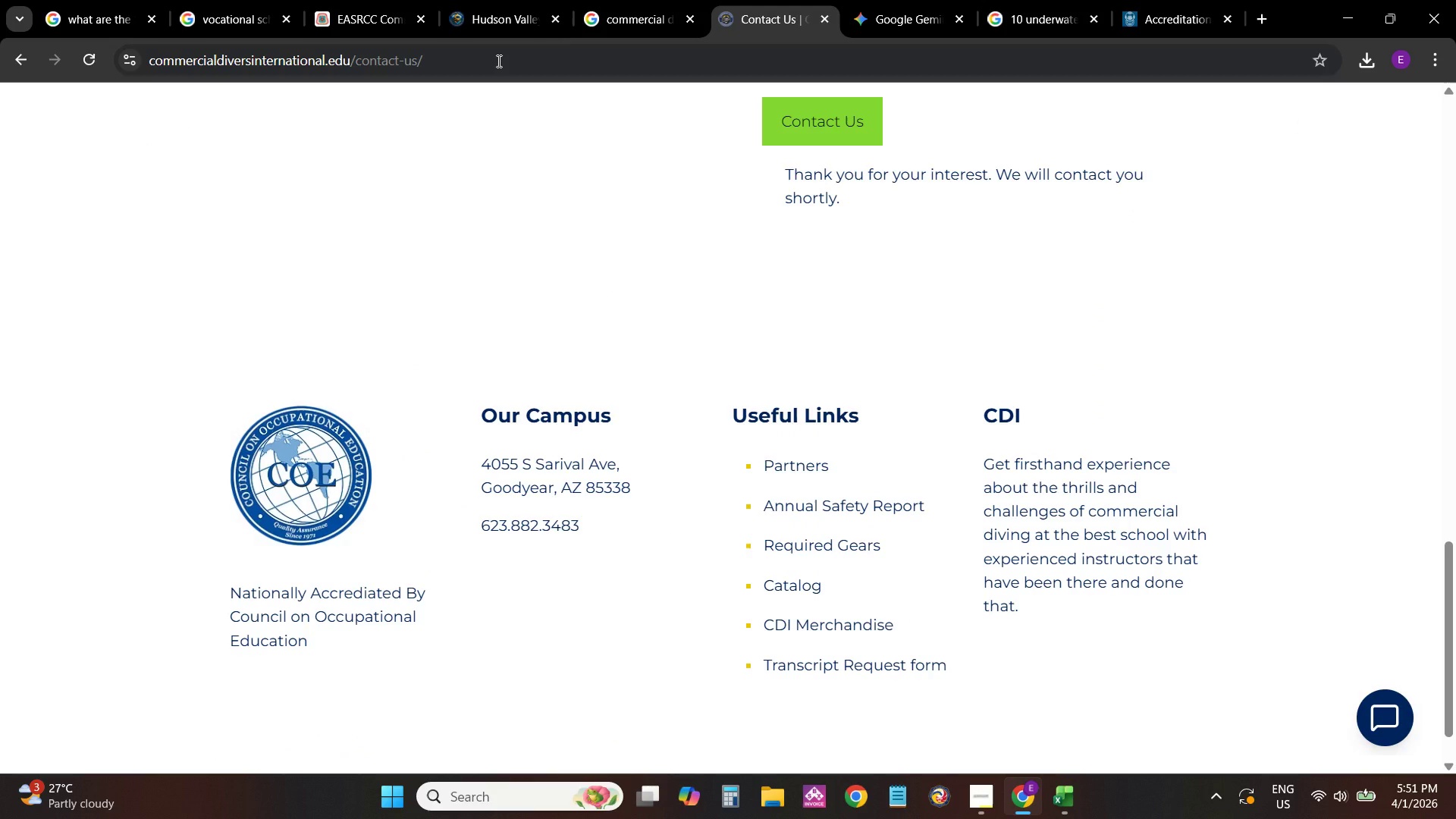 
wait(7.28)
 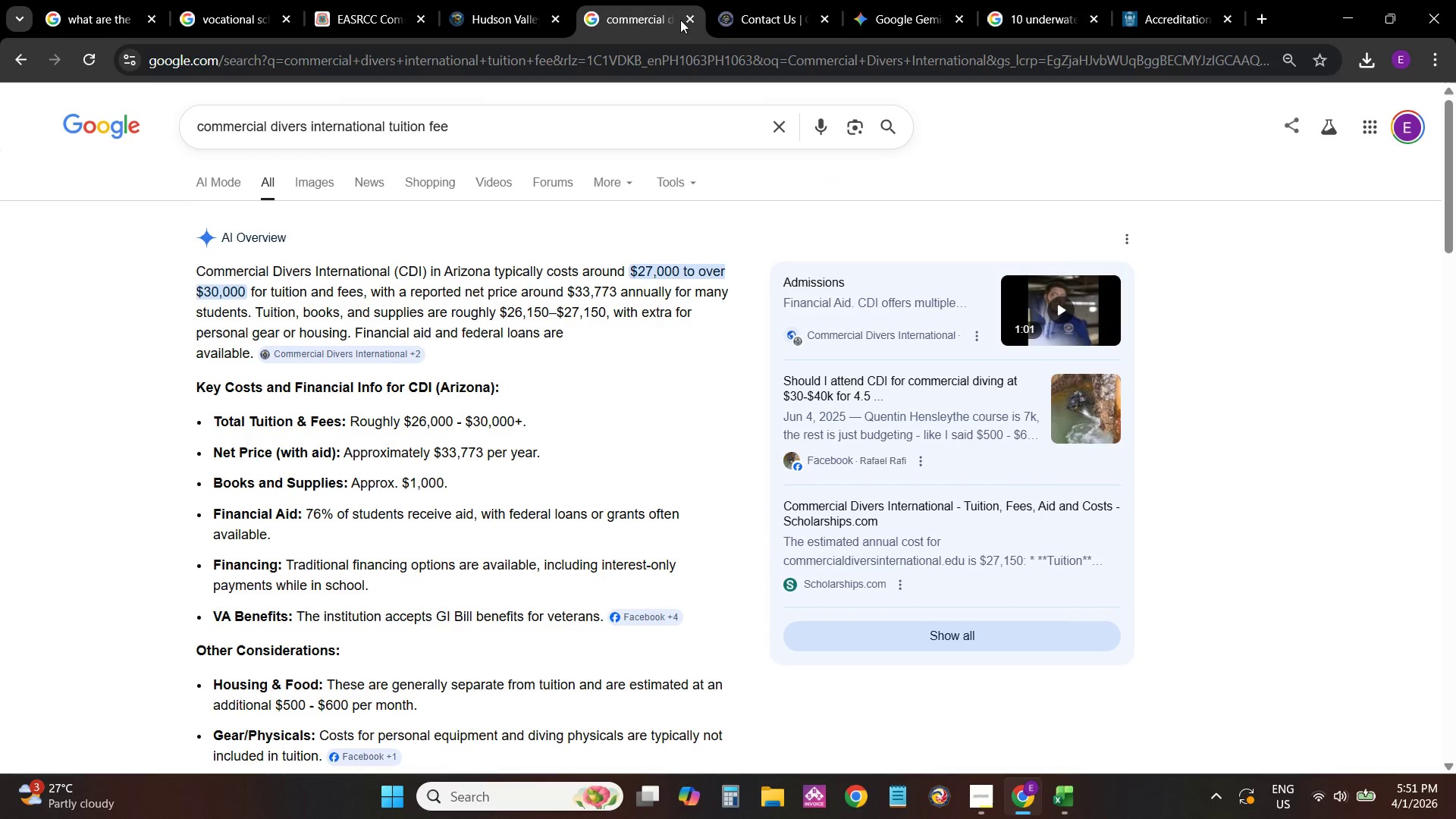 
left_click([679, 0])
 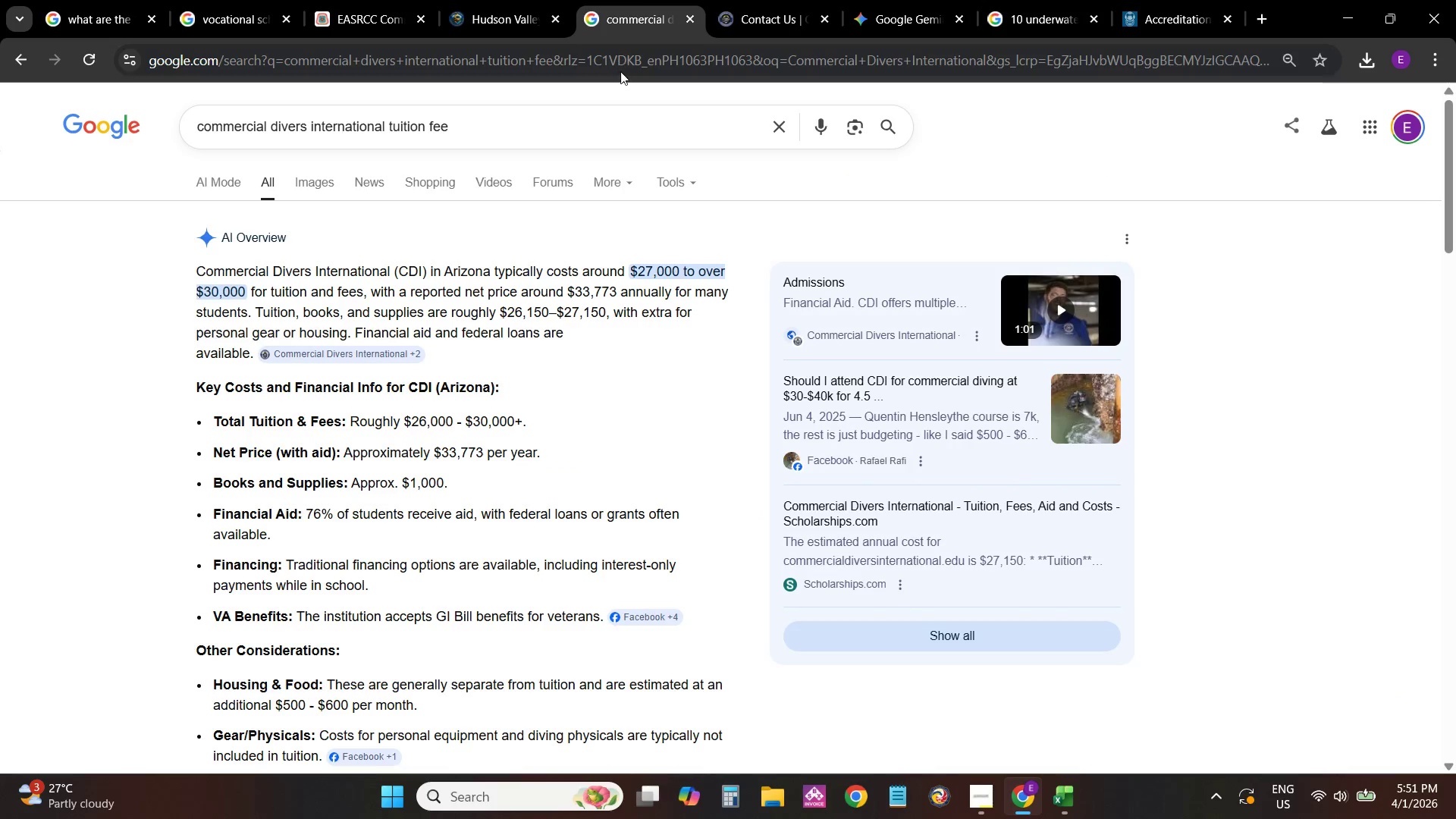 
scroll: coordinate [522, 519], scroll_direction: down, amount: 10.0
 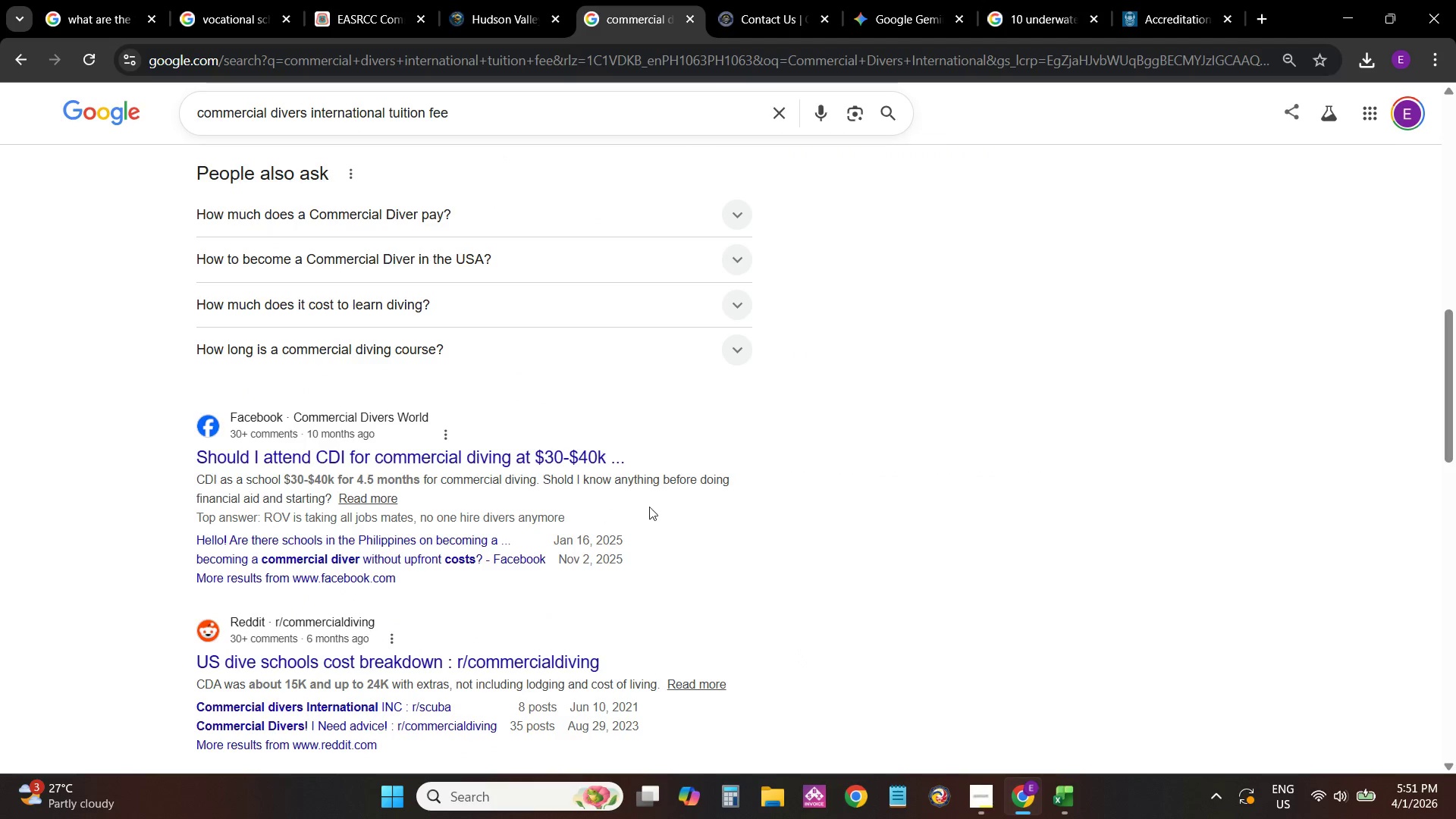 
scroll: coordinate [601, 395], scroll_direction: up, amount: 7.0
 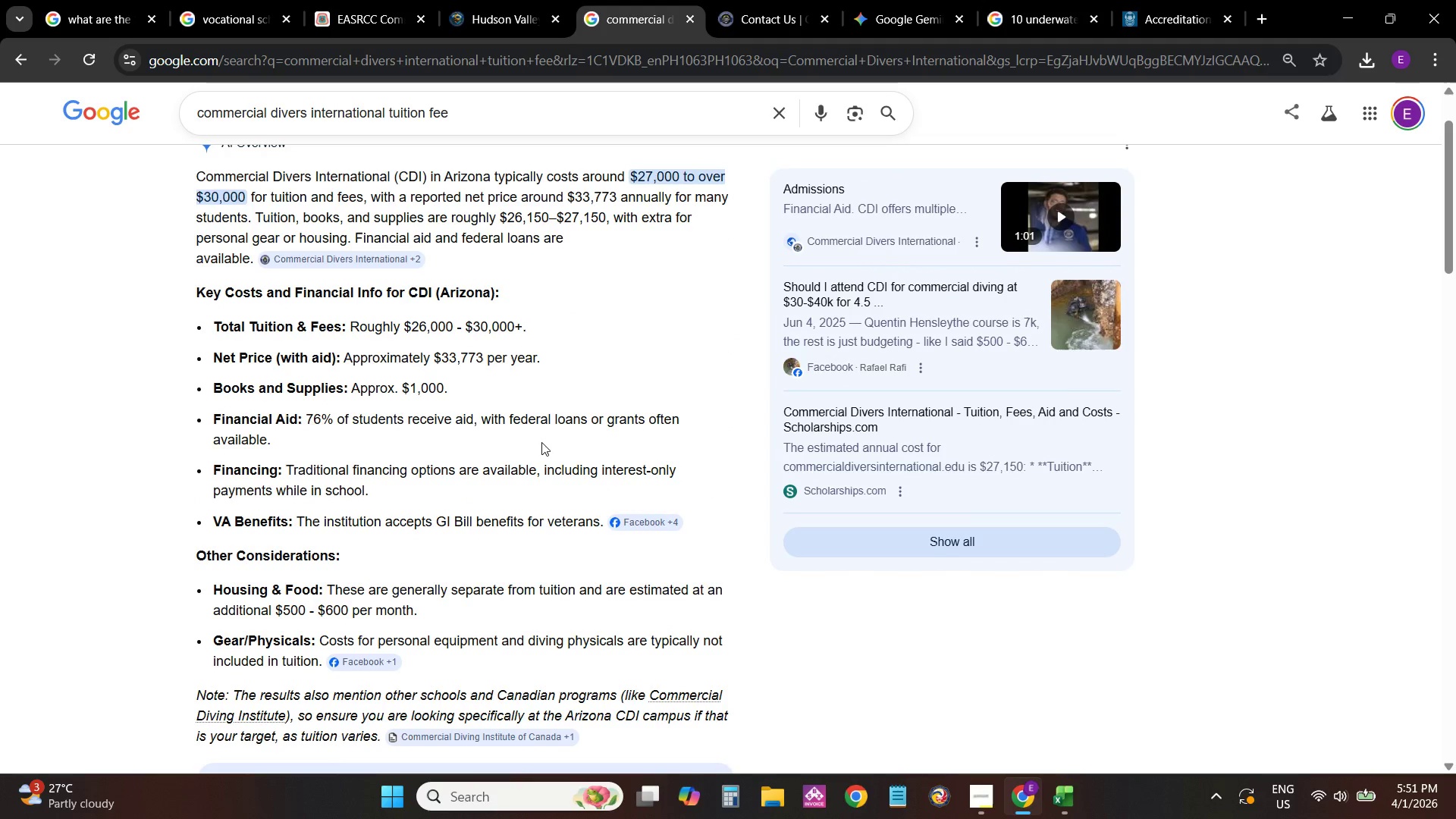 
wait(8.42)
 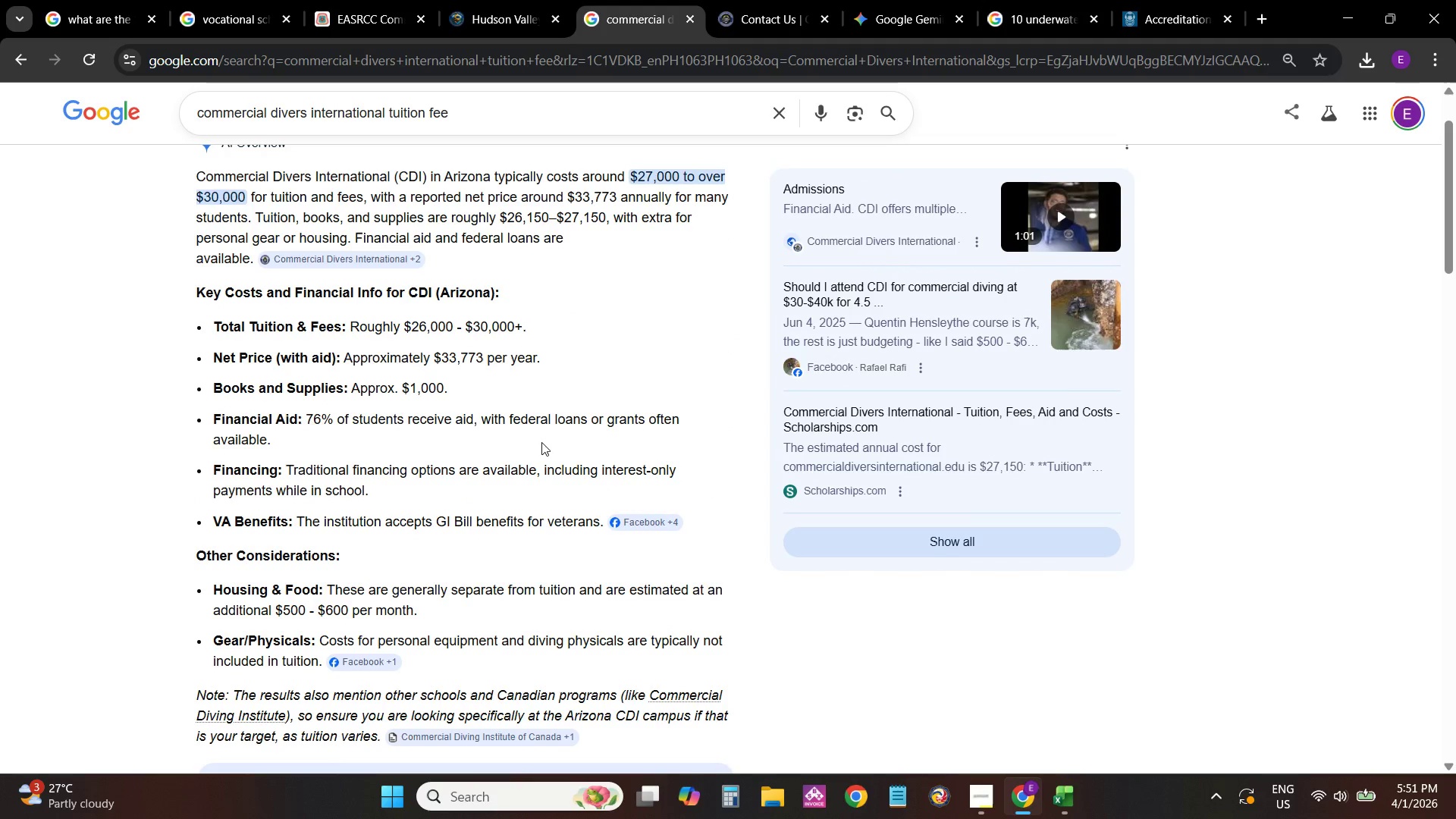 
left_click([355, 665])
 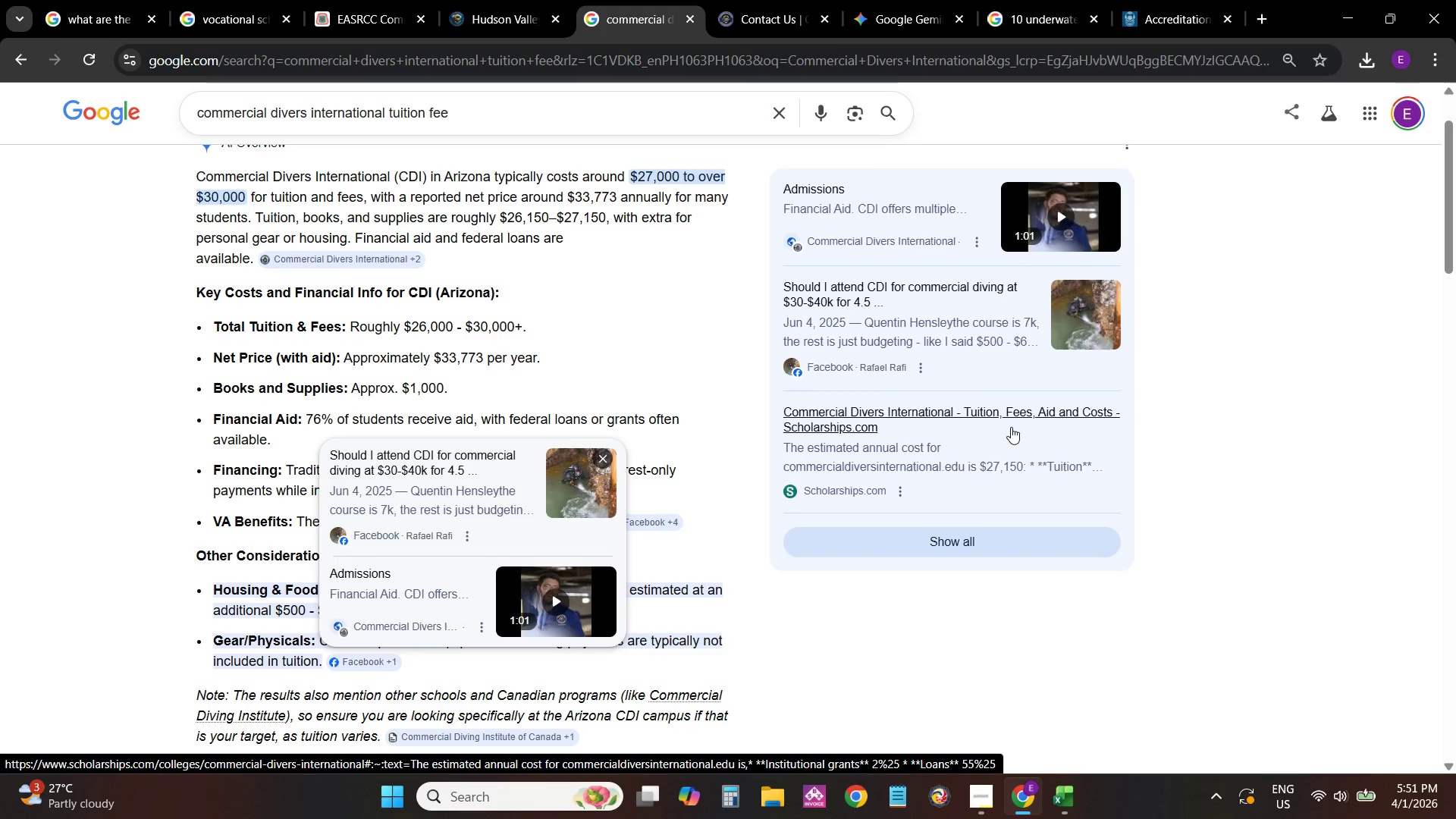 
wait(6.16)
 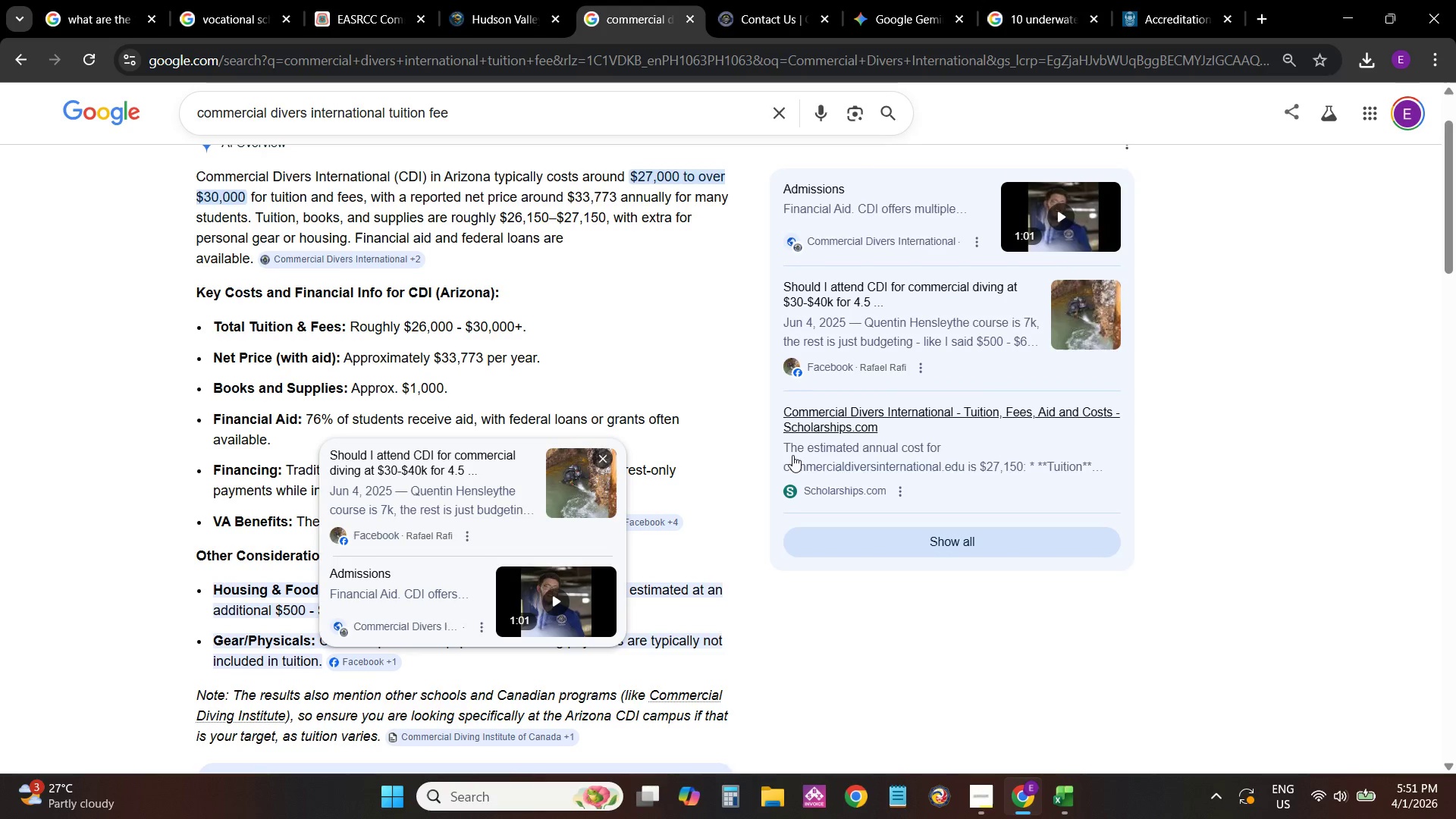 
left_click([350, 667])
 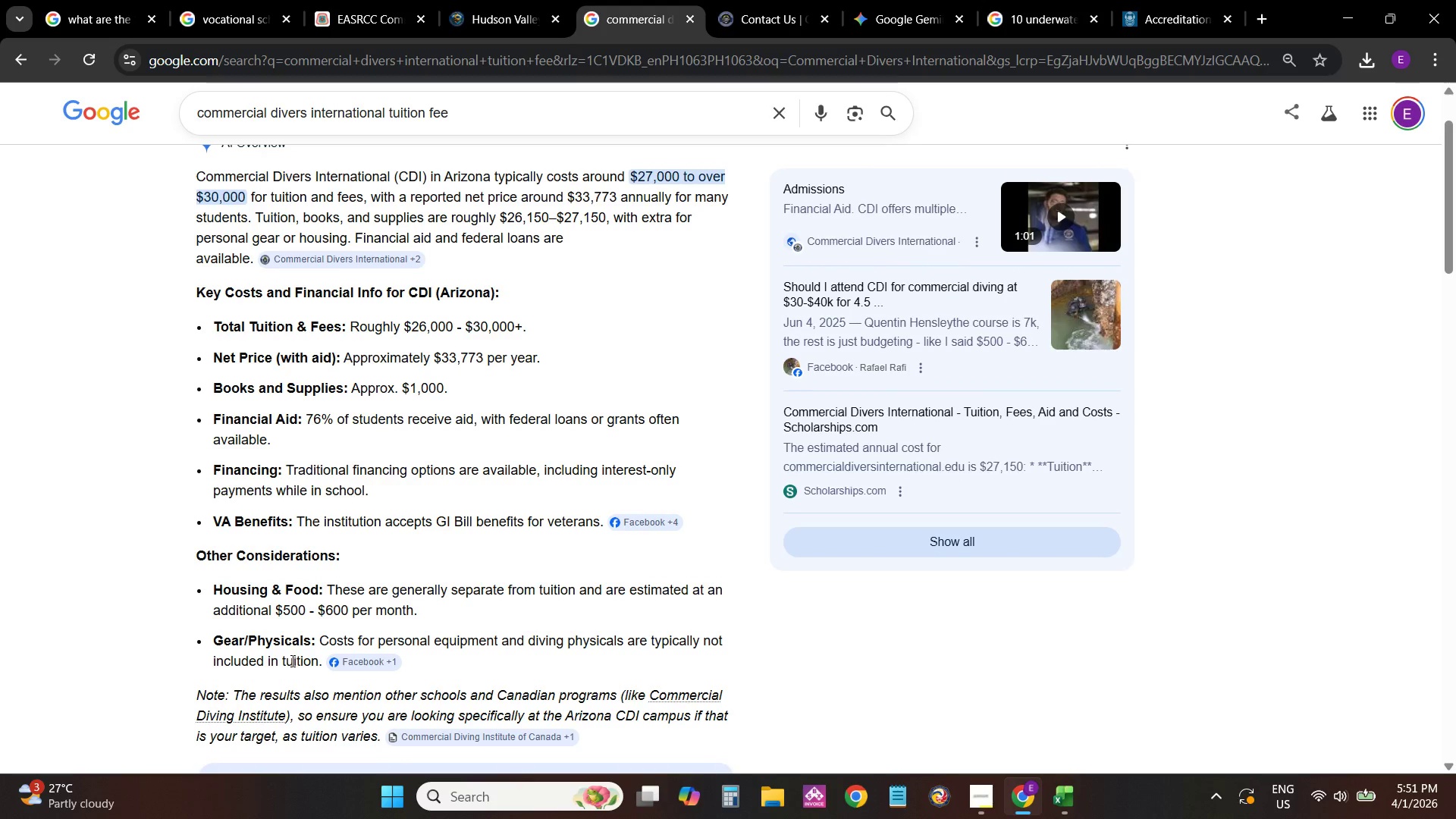 
mouse_move([344, 659])
 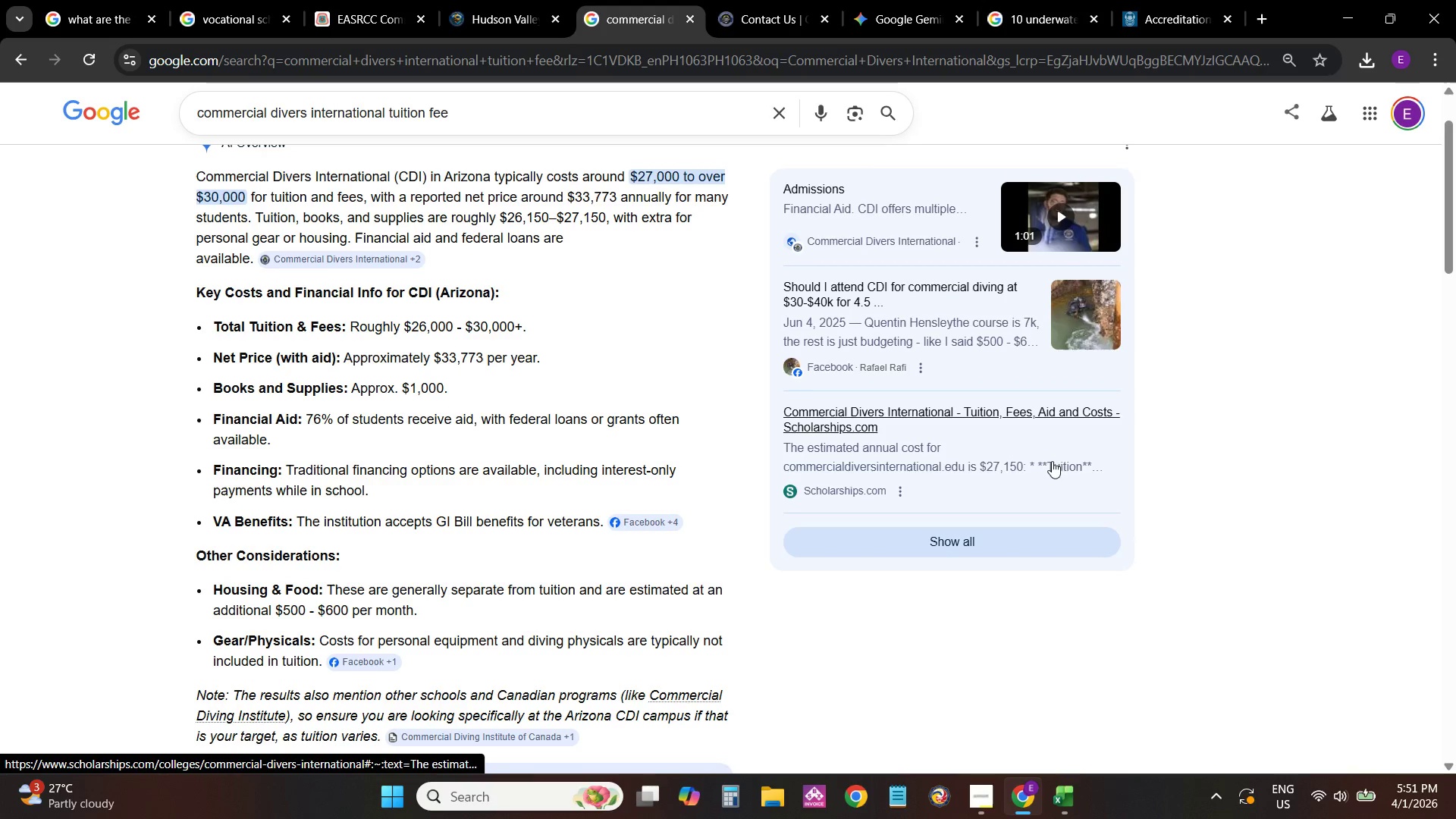 
scroll: coordinate [668, 591], scroll_direction: up, amount: 5.0
 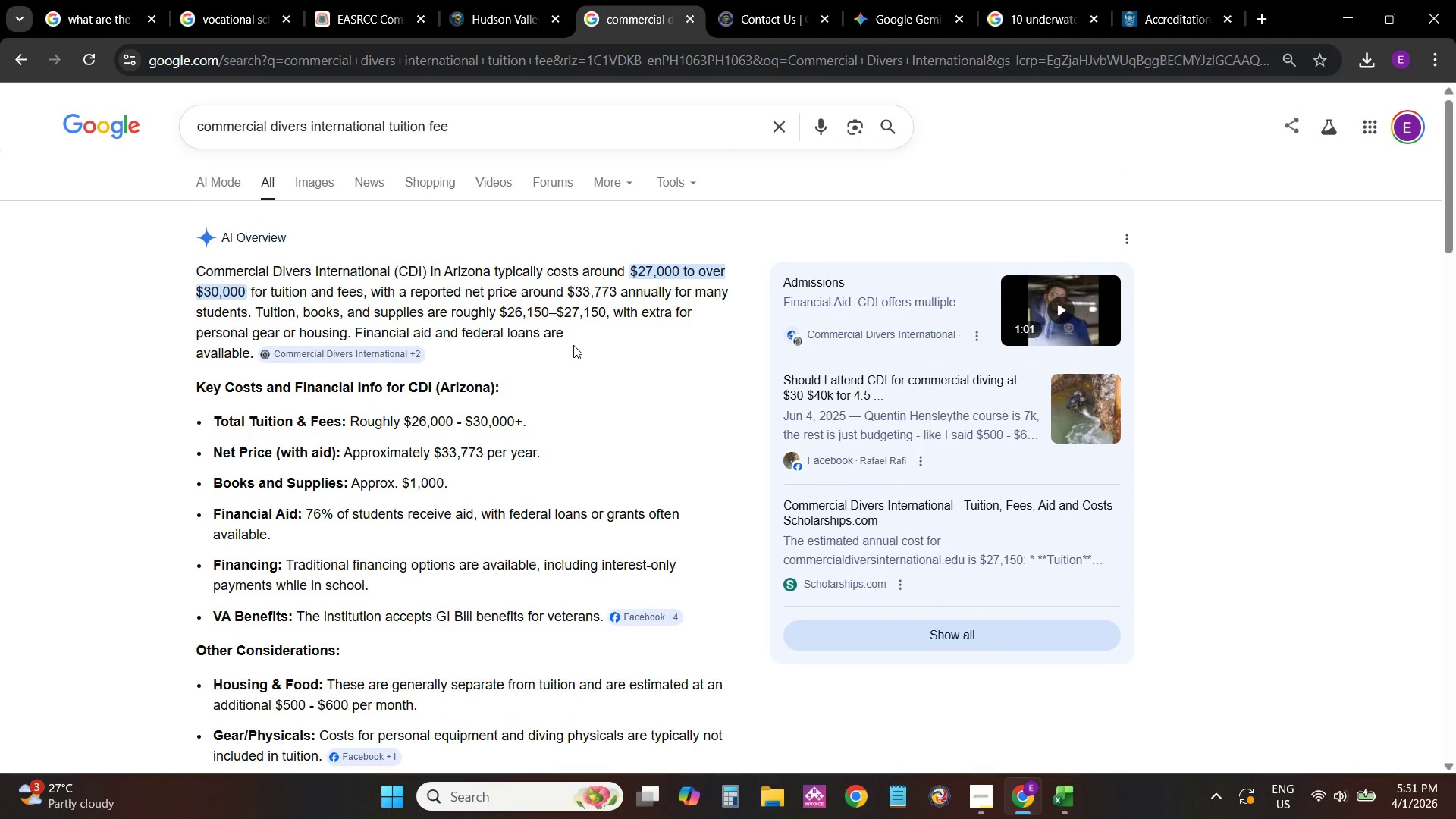 
scroll: coordinate [574, 345], scroll_direction: down, amount: 2.0
 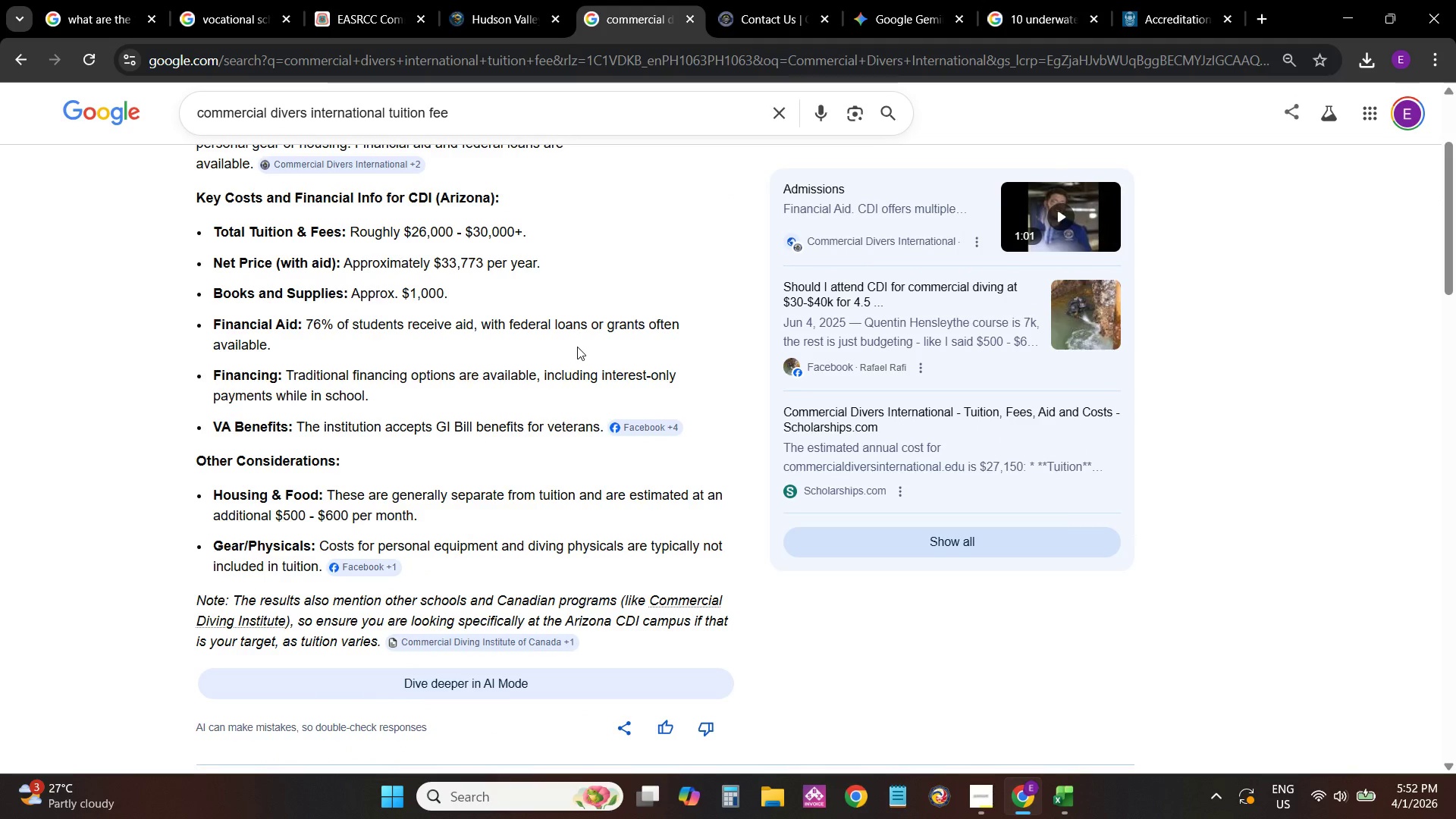 
wait(7.57)
 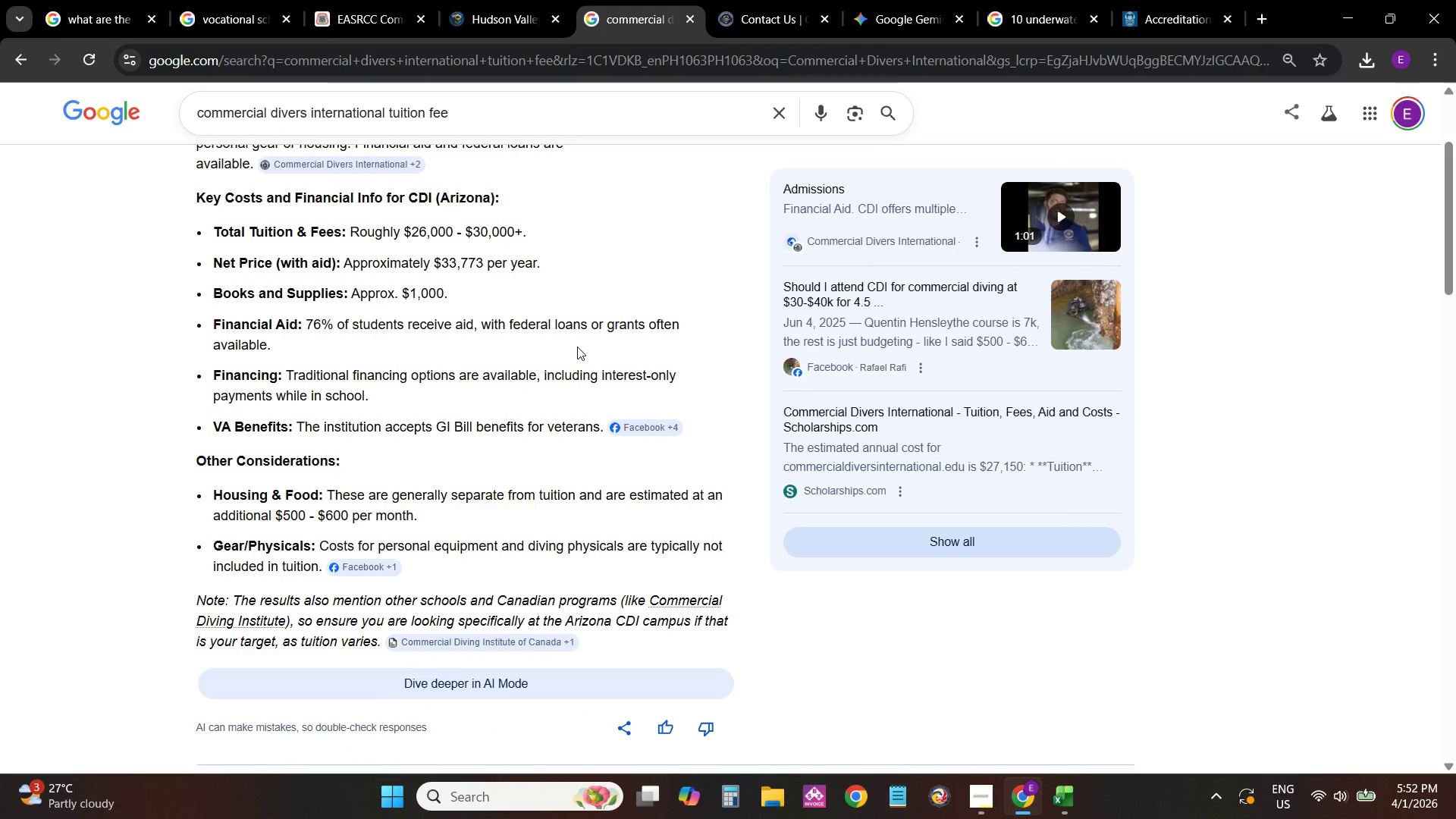 
scroll: coordinate [709, 491], scroll_direction: down, amount: 21.0
 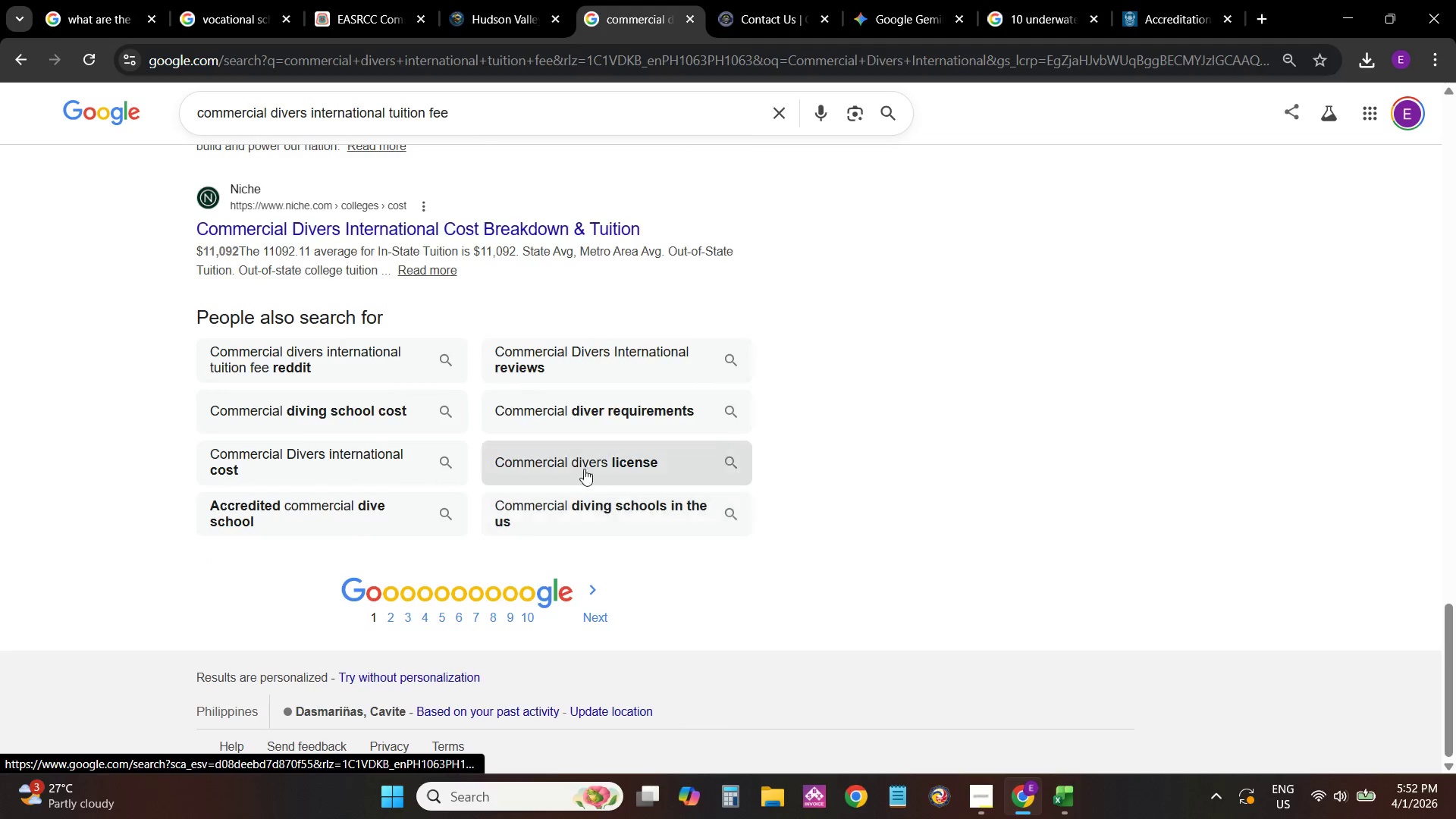 
scroll: coordinate [551, 420], scroll_direction: up, amount: 11.0
 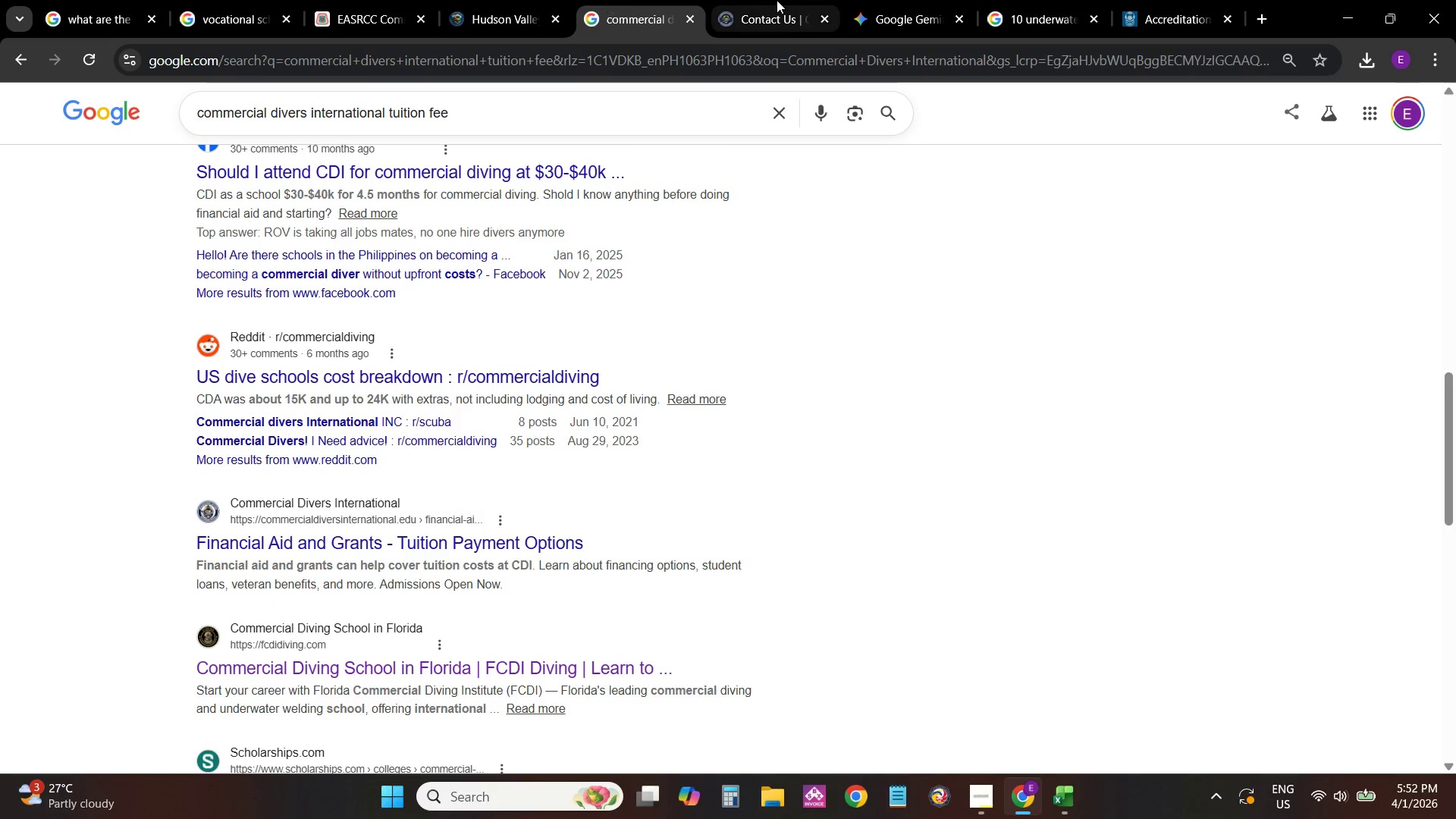 
left_click([779, 0])
 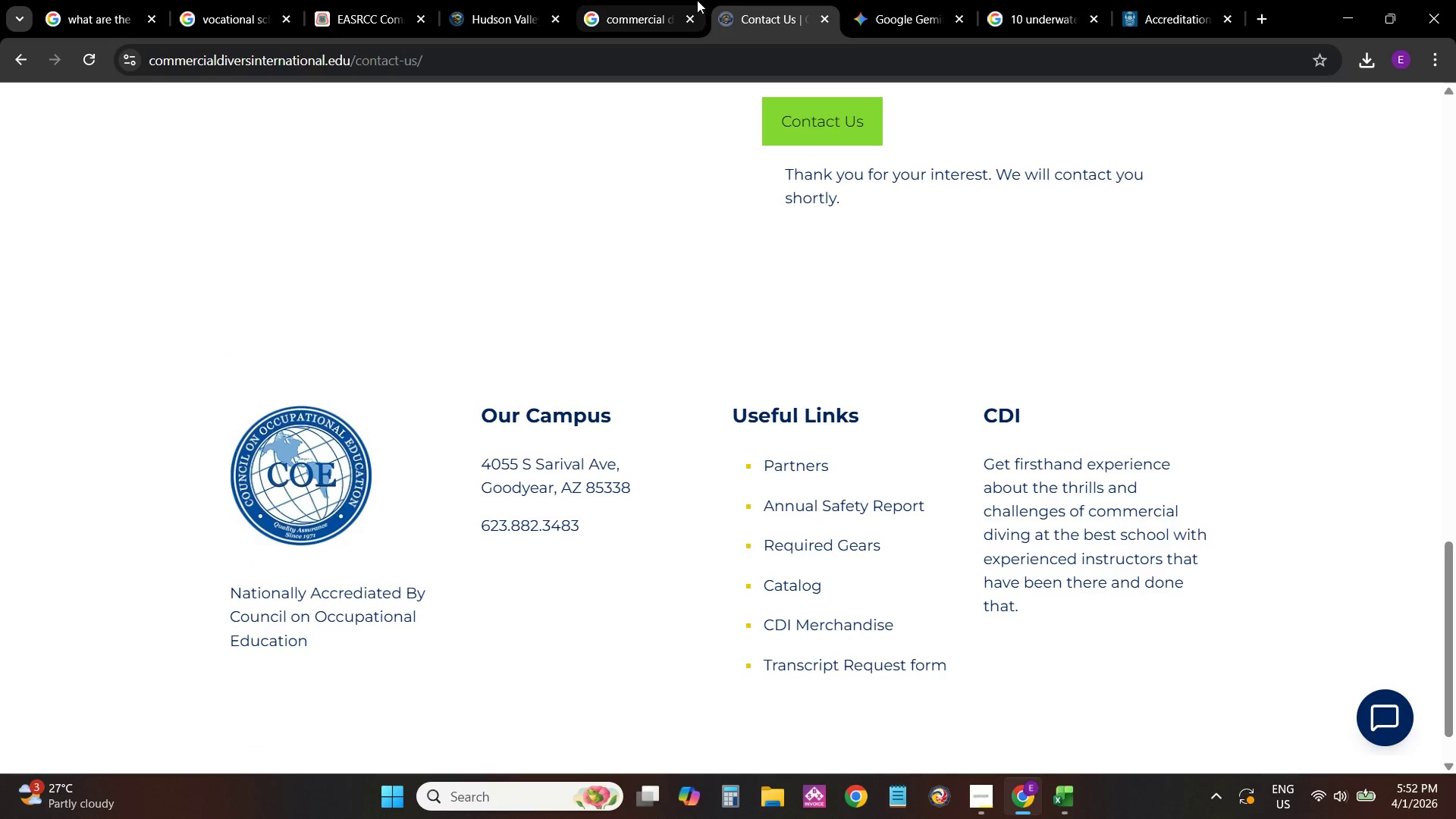 
left_click([697, 0])
 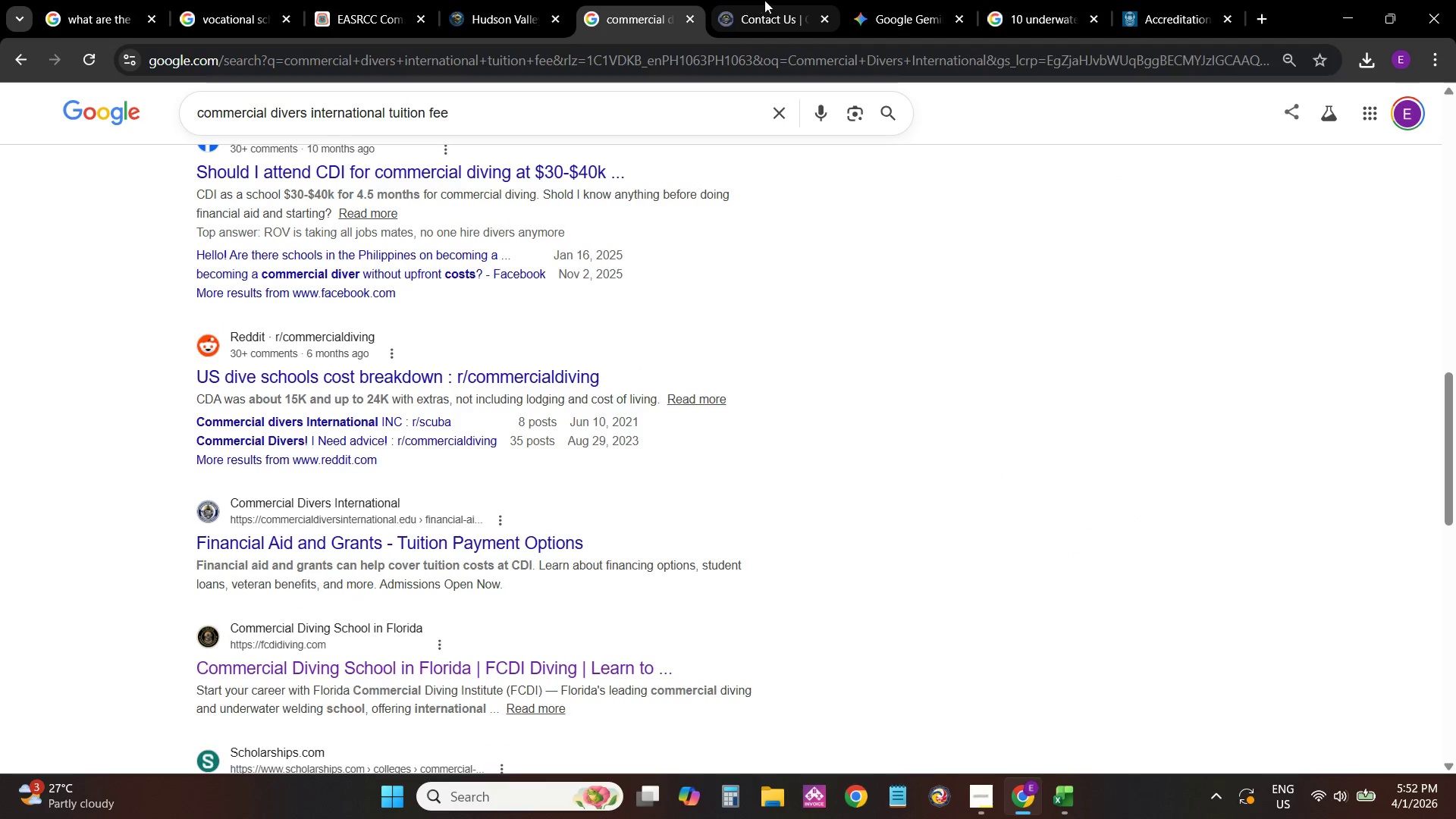 
left_click([764, 0])
 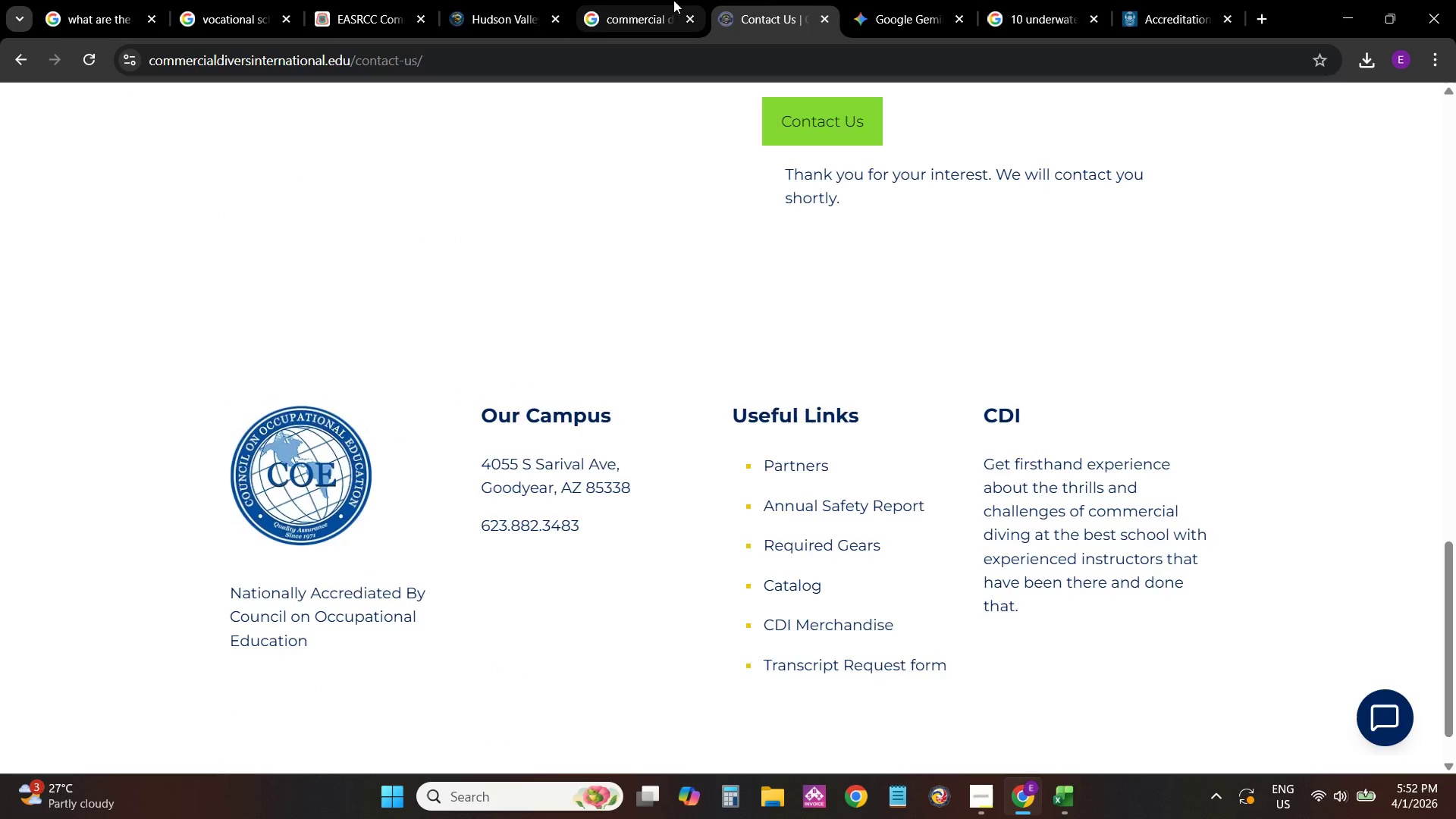 
left_click([673, 0])
 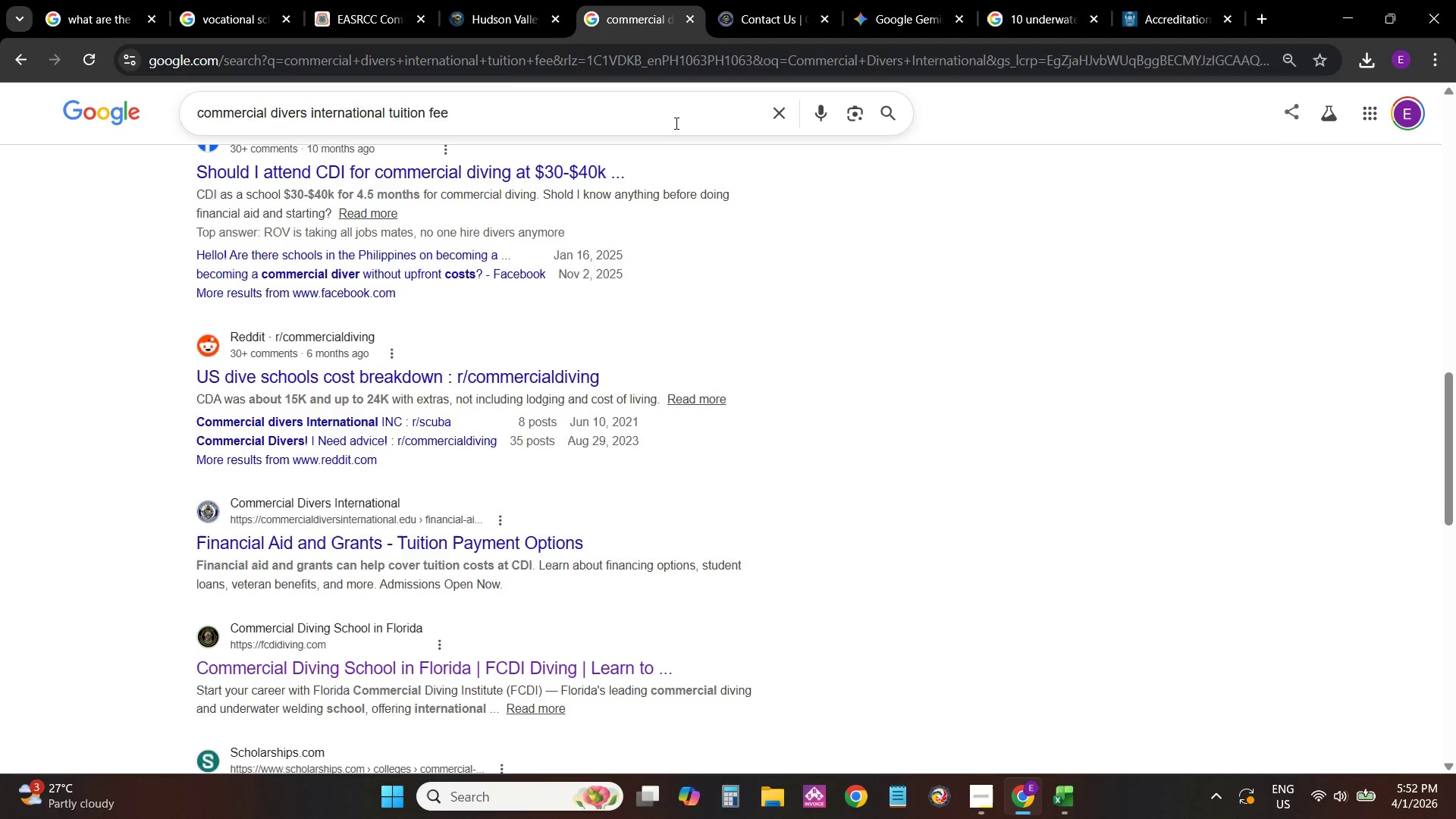 
scroll: coordinate [385, 109], scroll_direction: up, amount: 15.0
 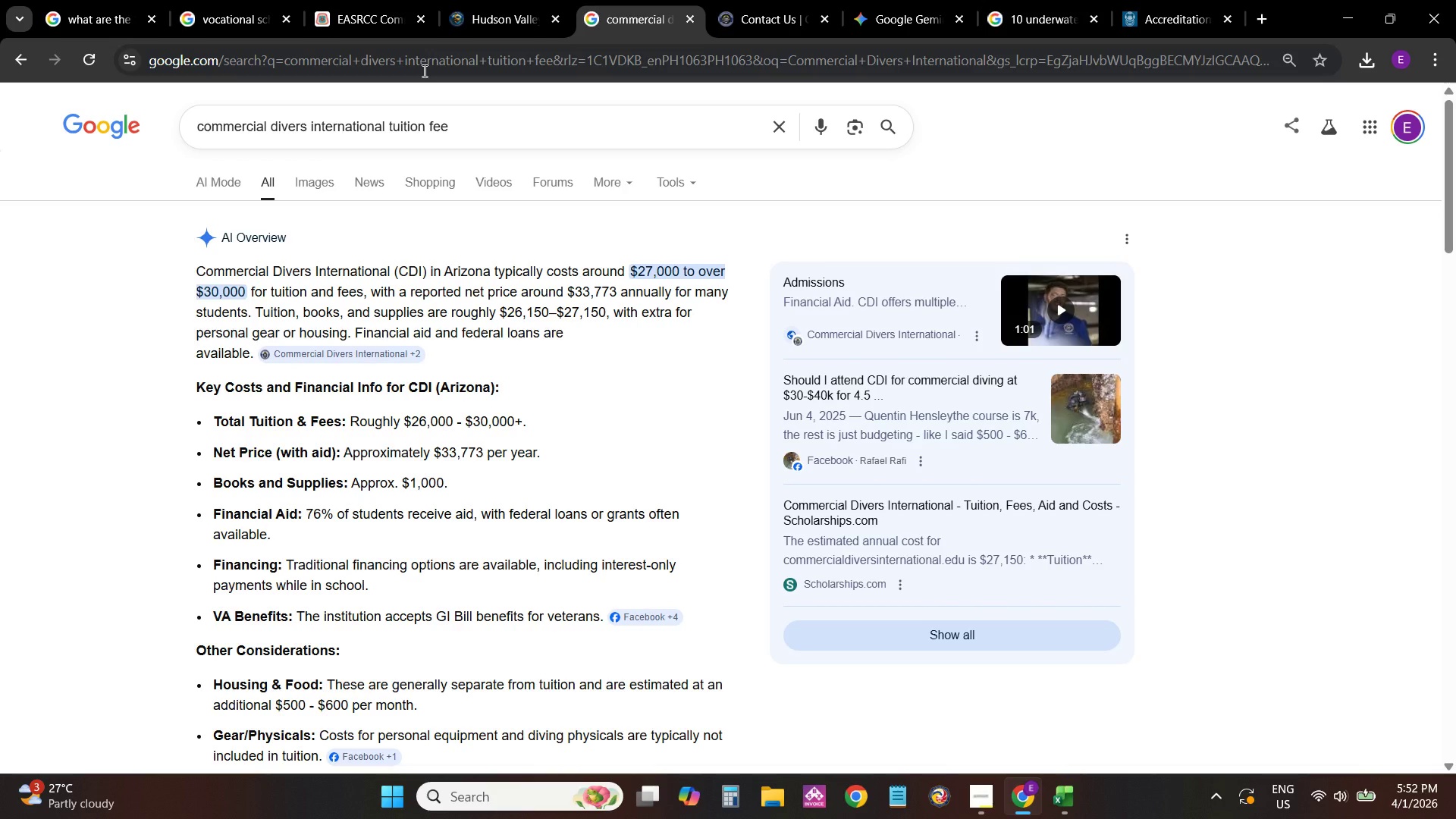 
key(Alt+AltLeft)
 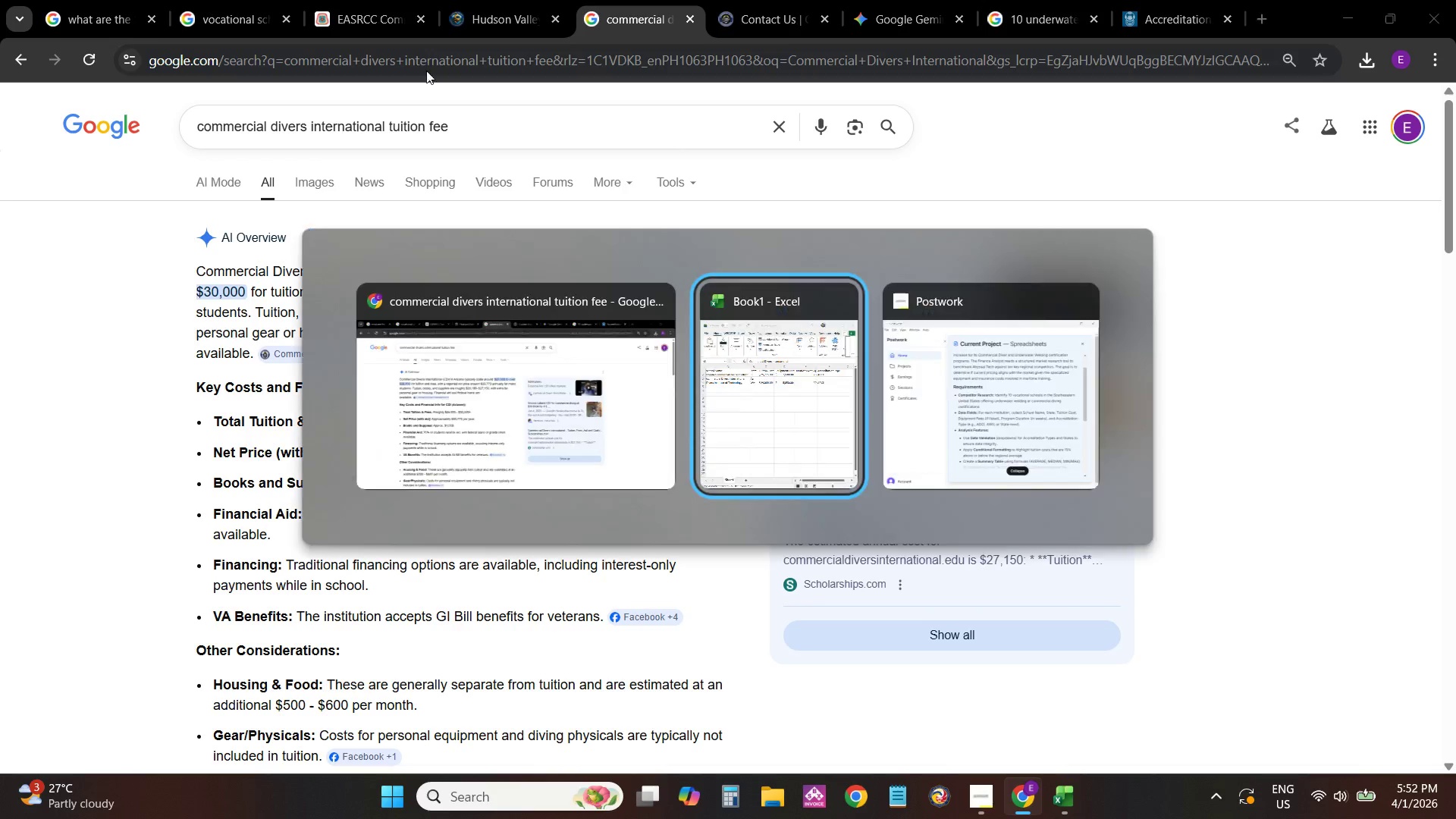 
key(Alt+Tab)
 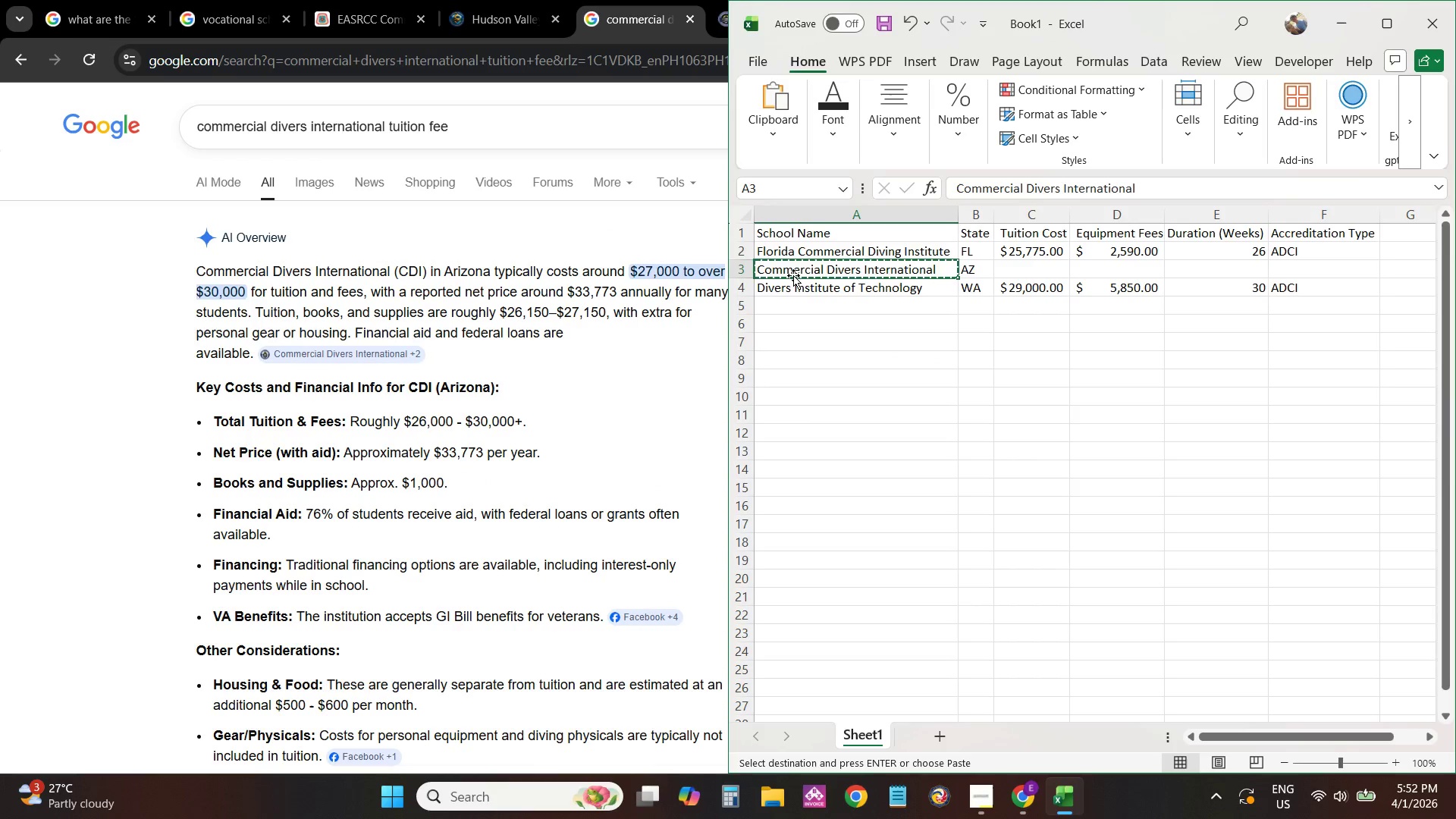 
left_click([796, 273])
 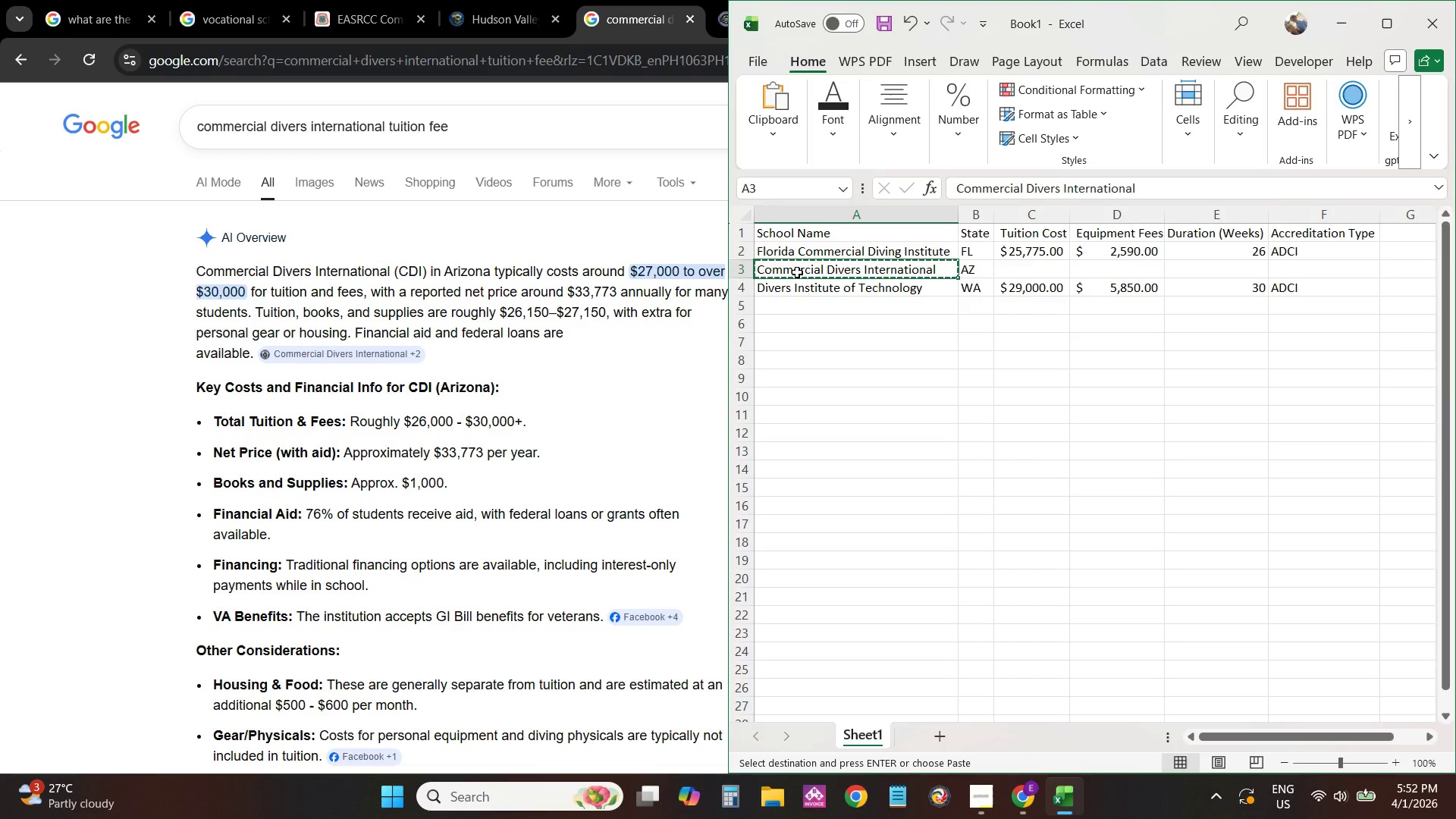 
key(Control+C)
 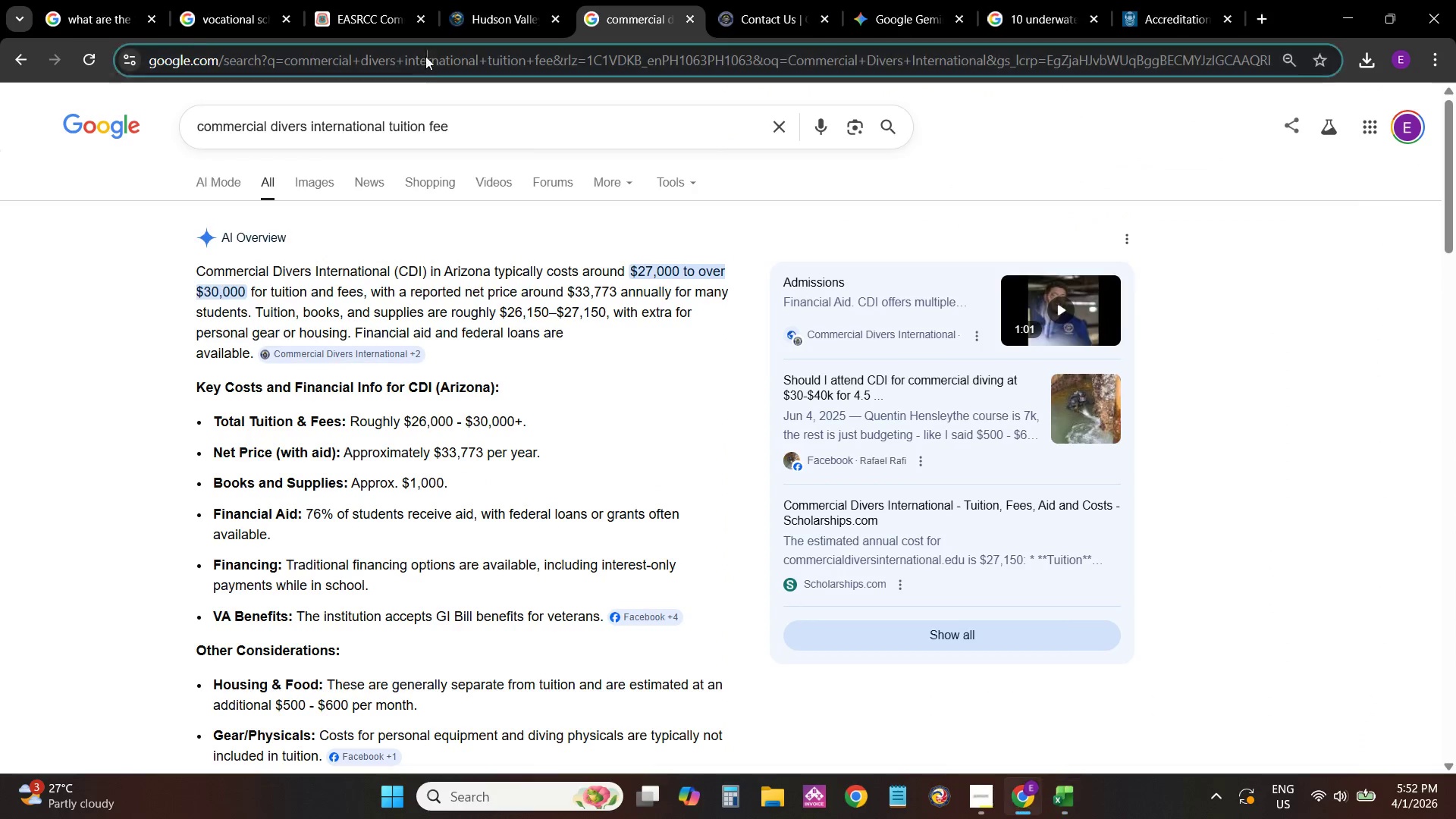 
key(Control+V)
 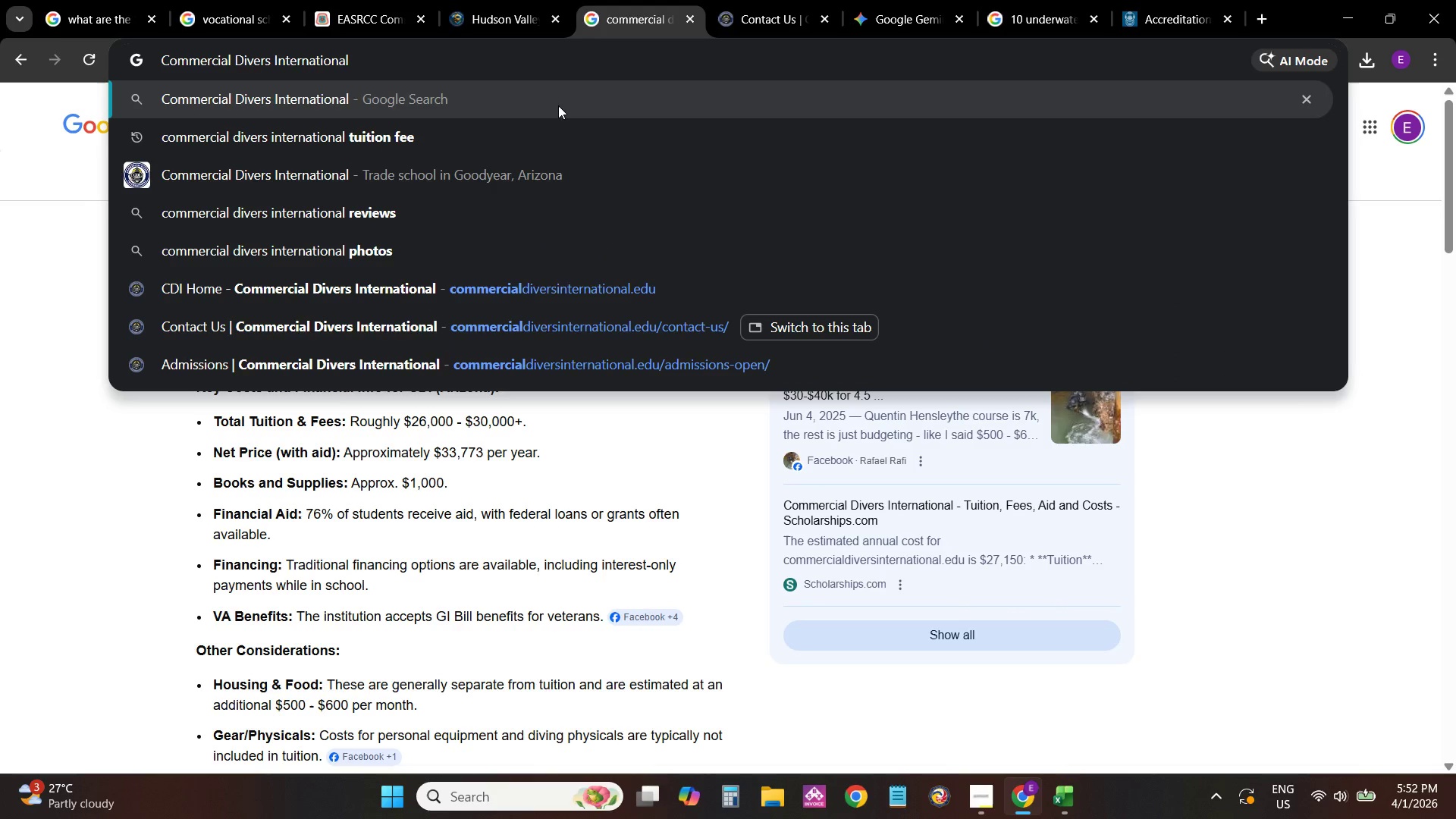 
key(Space)
 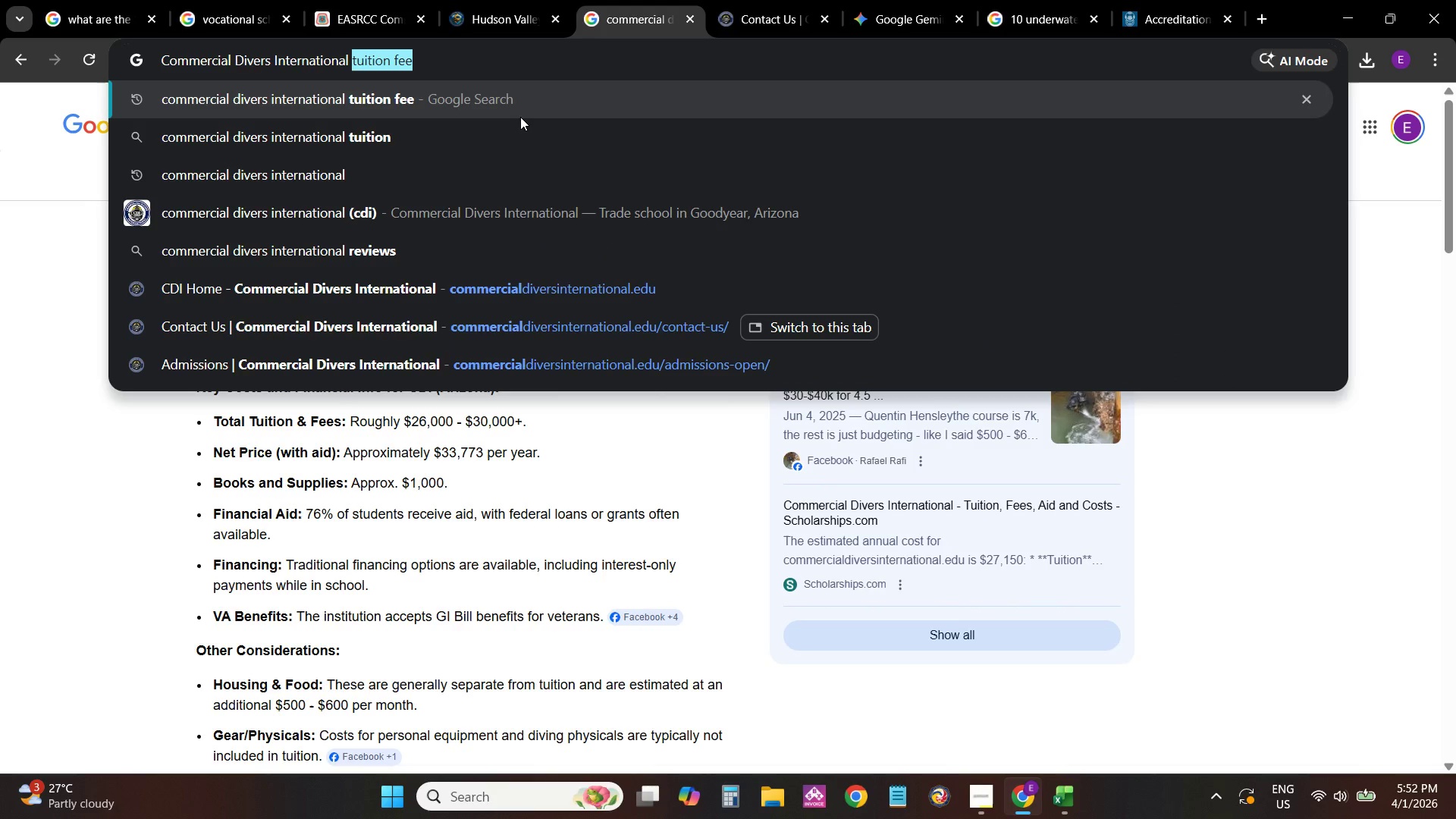 
left_click([539, 99])
 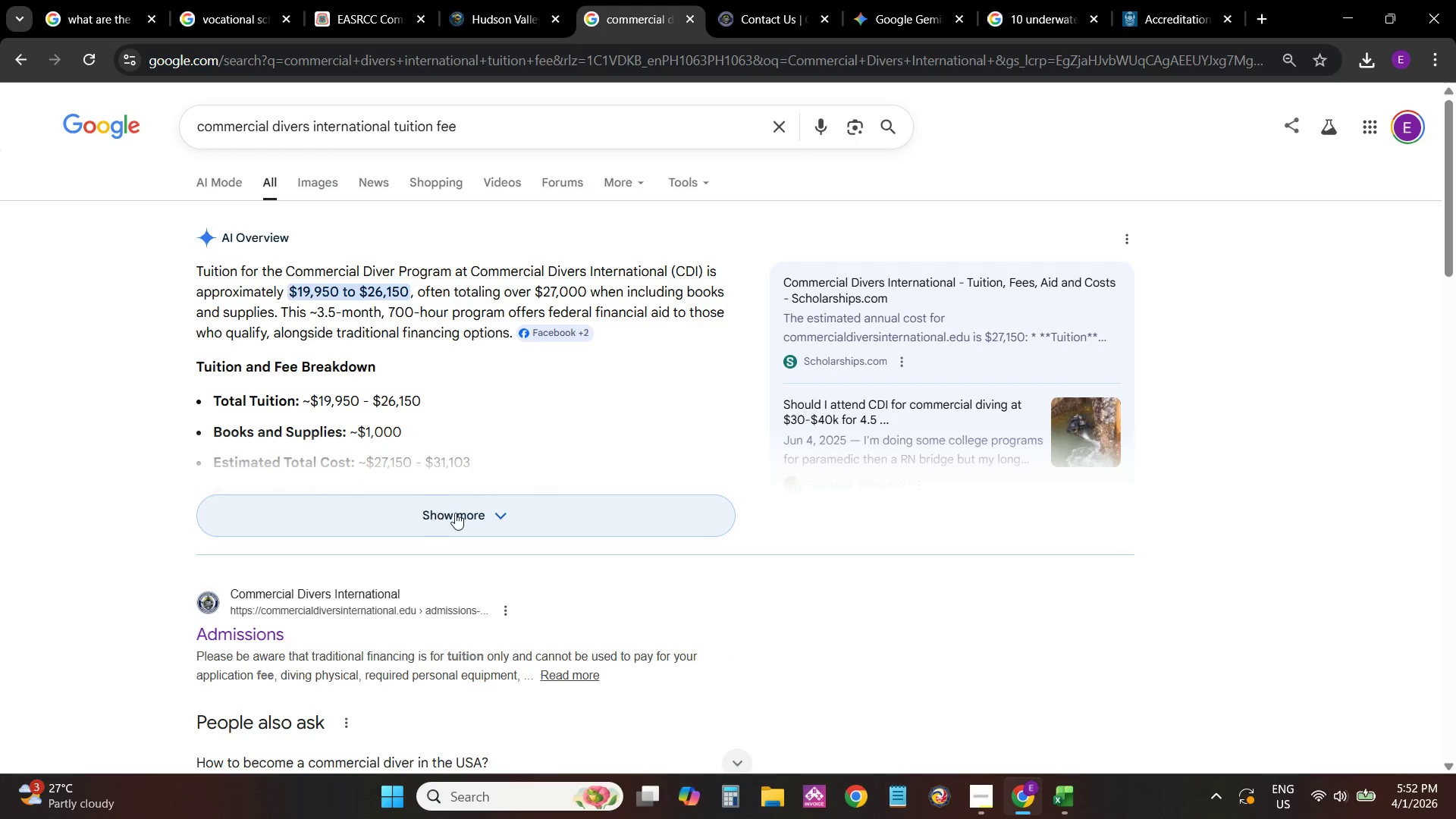 
left_click([512, 122])
 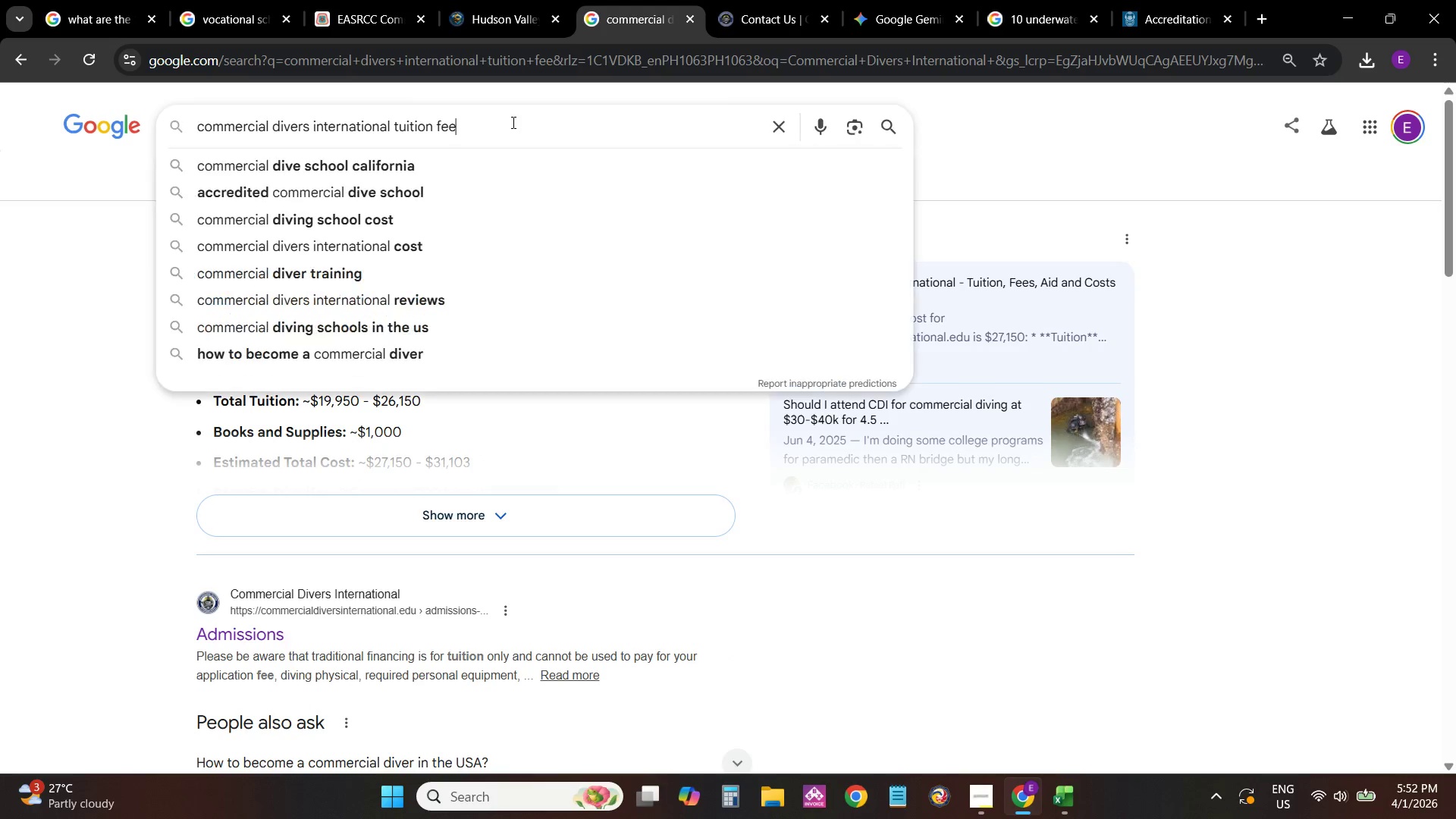 
type( as of 22)
key(Backspace)
type(026)
key(NumpadEnter)
 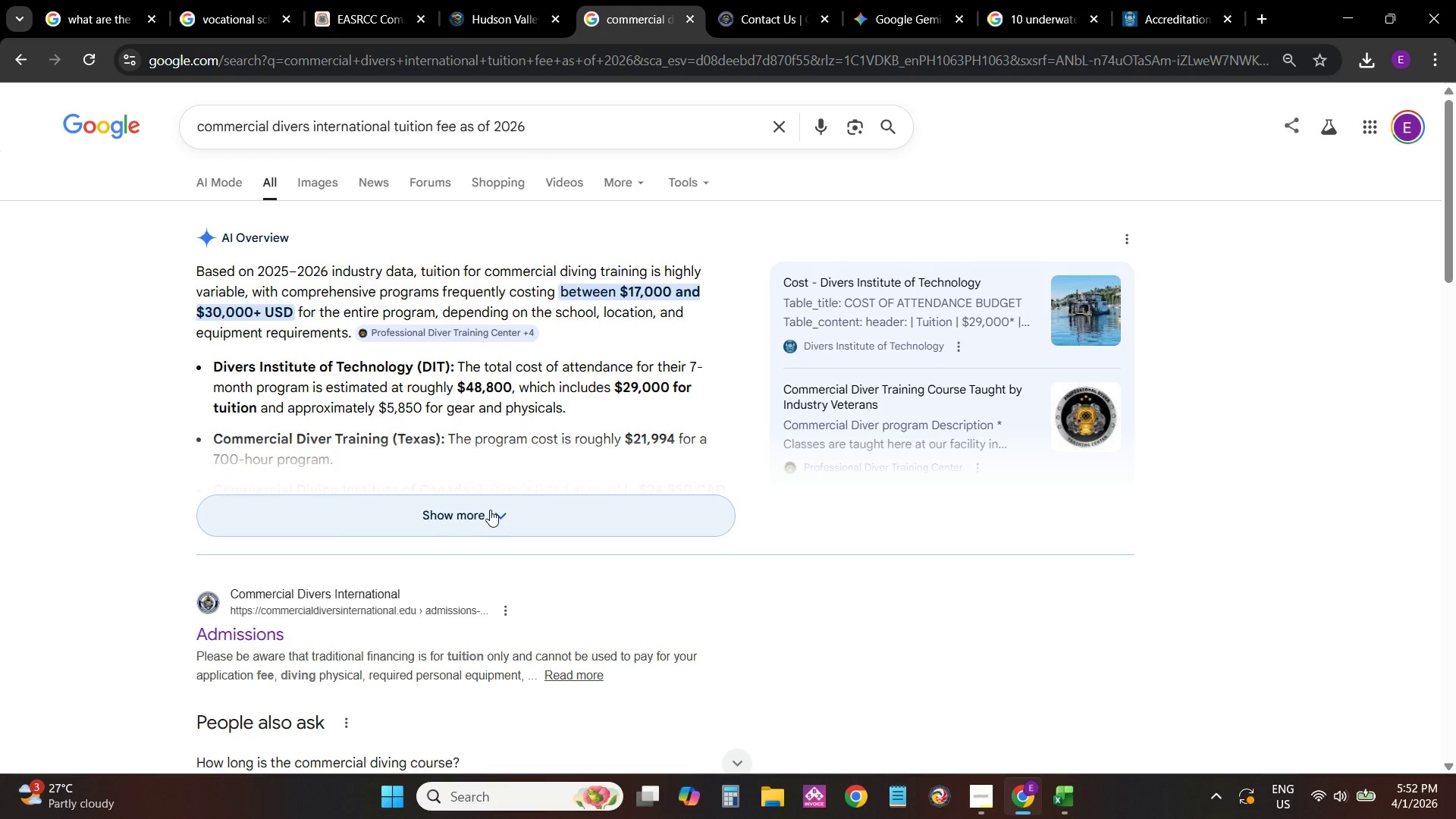 
wait(14.45)
 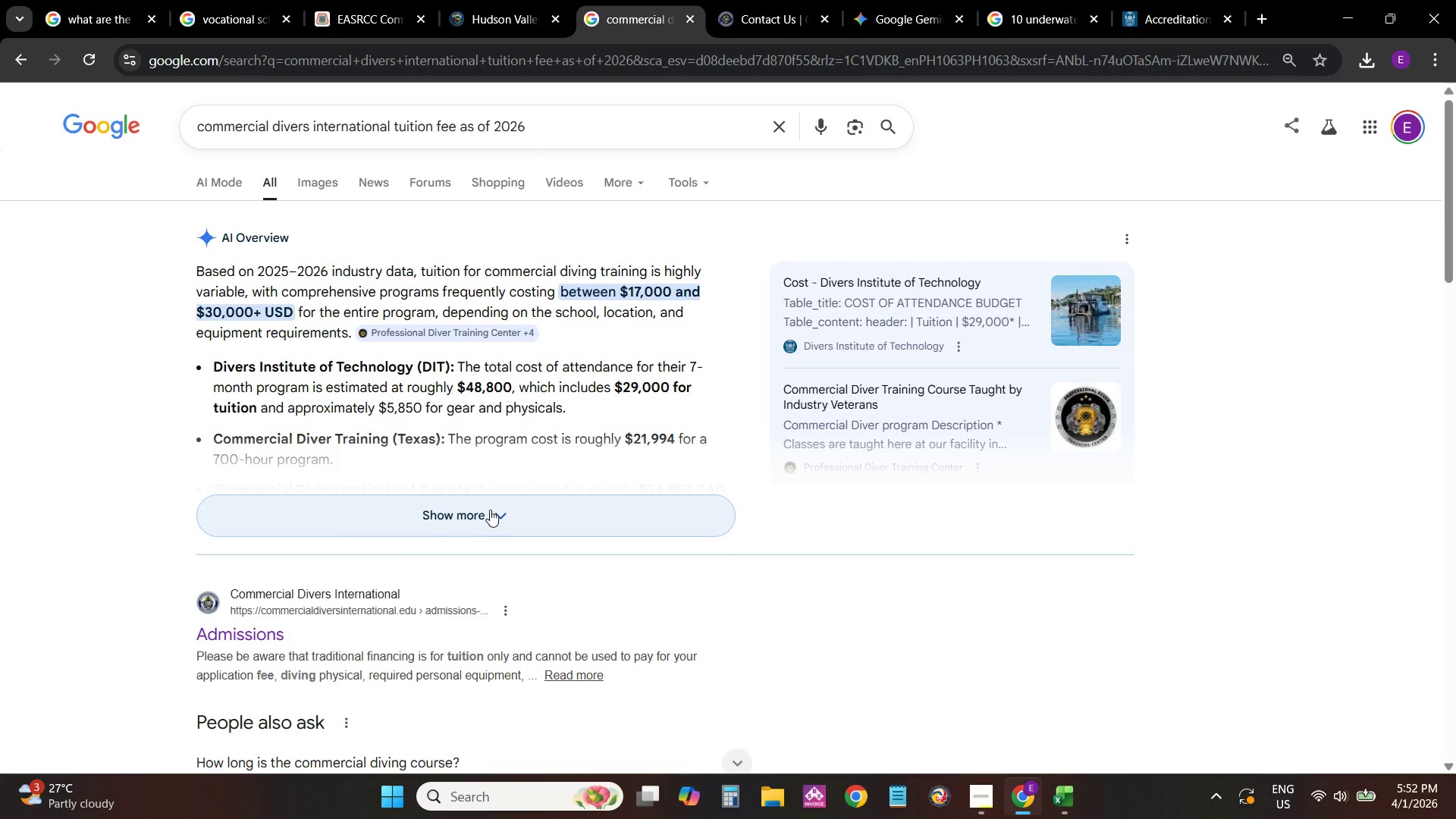 
scroll: coordinate [501, 501], scroll_direction: down, amount: 2.0
 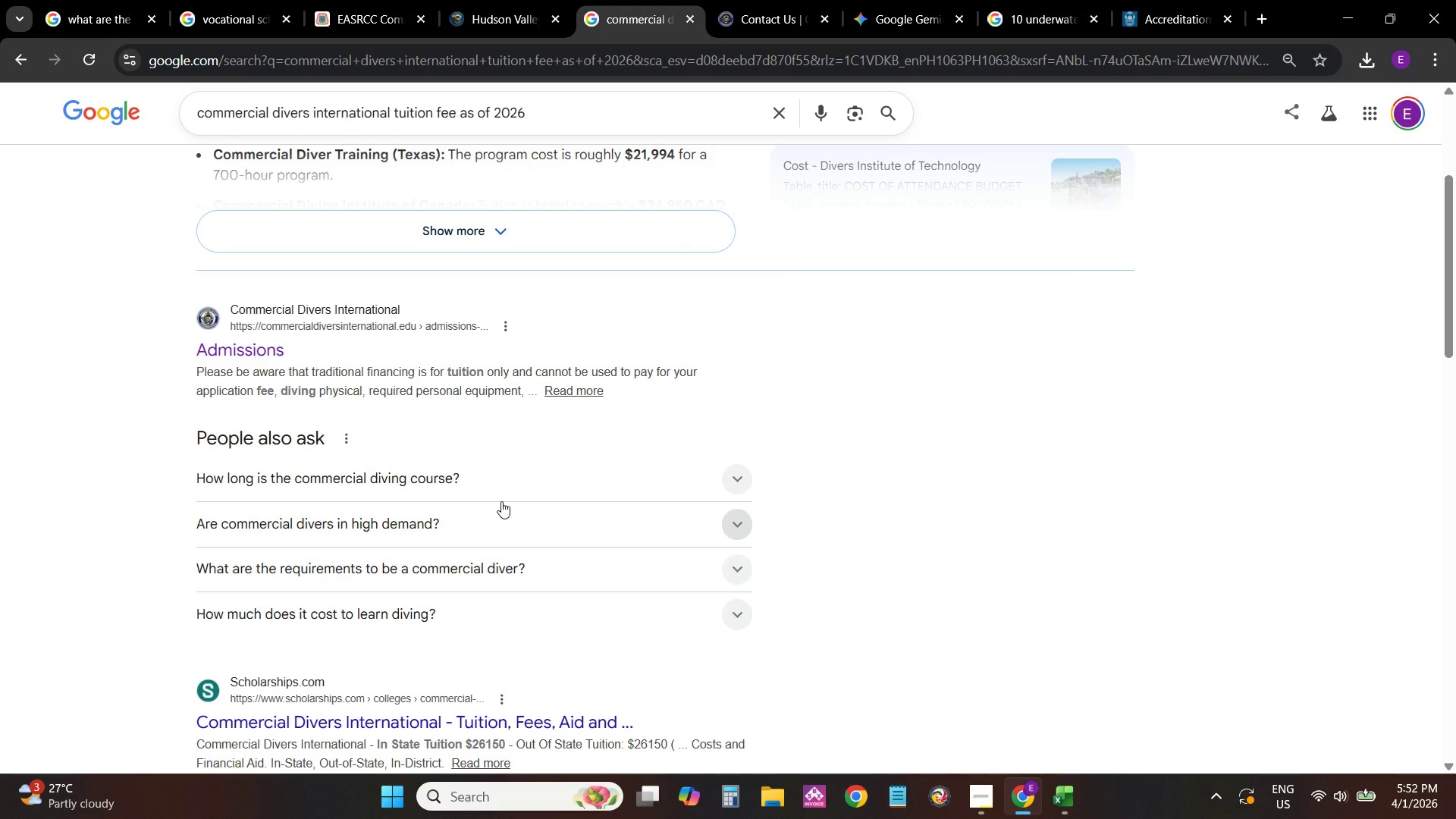 
left_click_drag(start_coordinate=[519, 470], to_coordinate=[519, 476])
 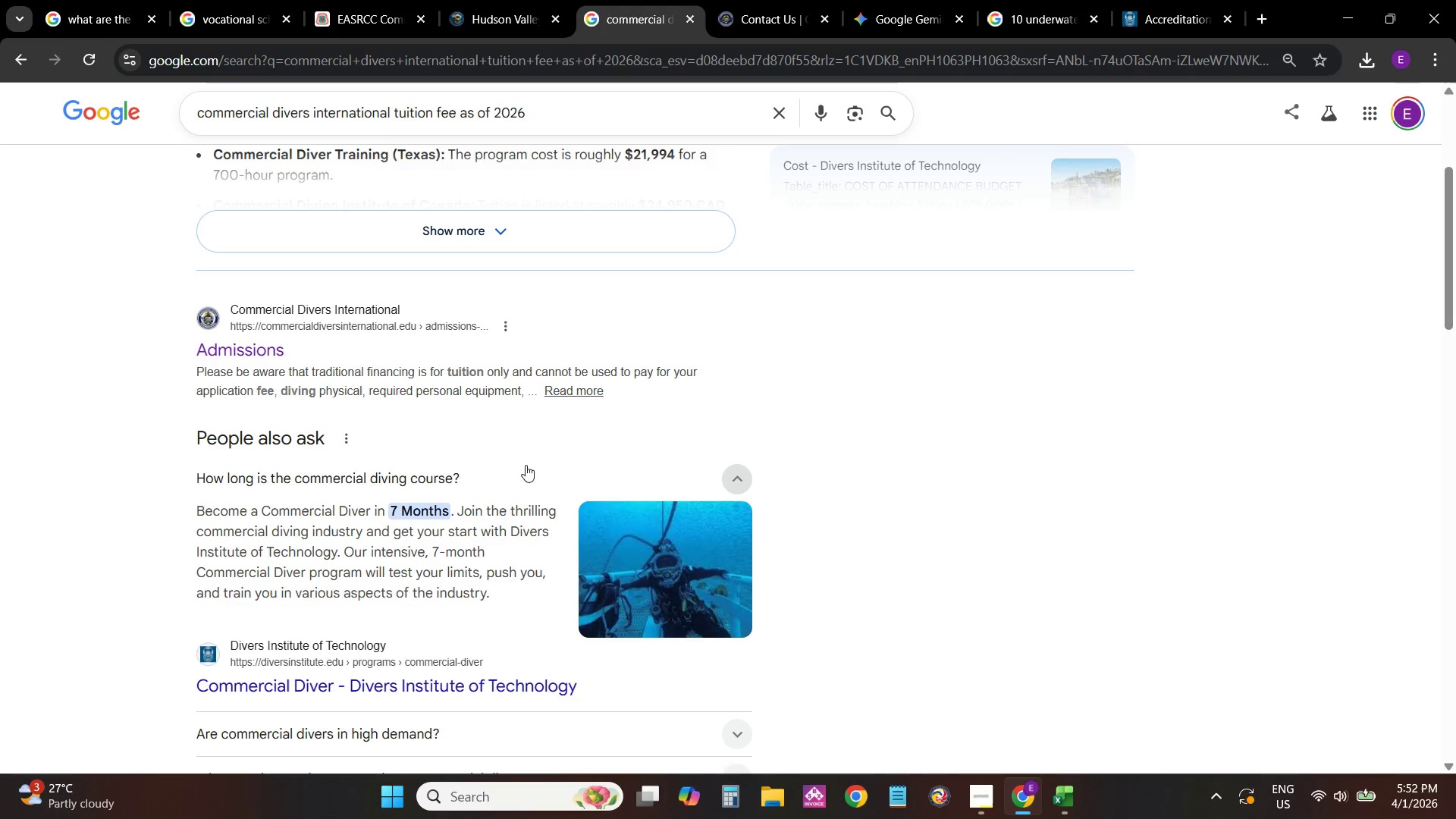 
left_click([526, 466])
 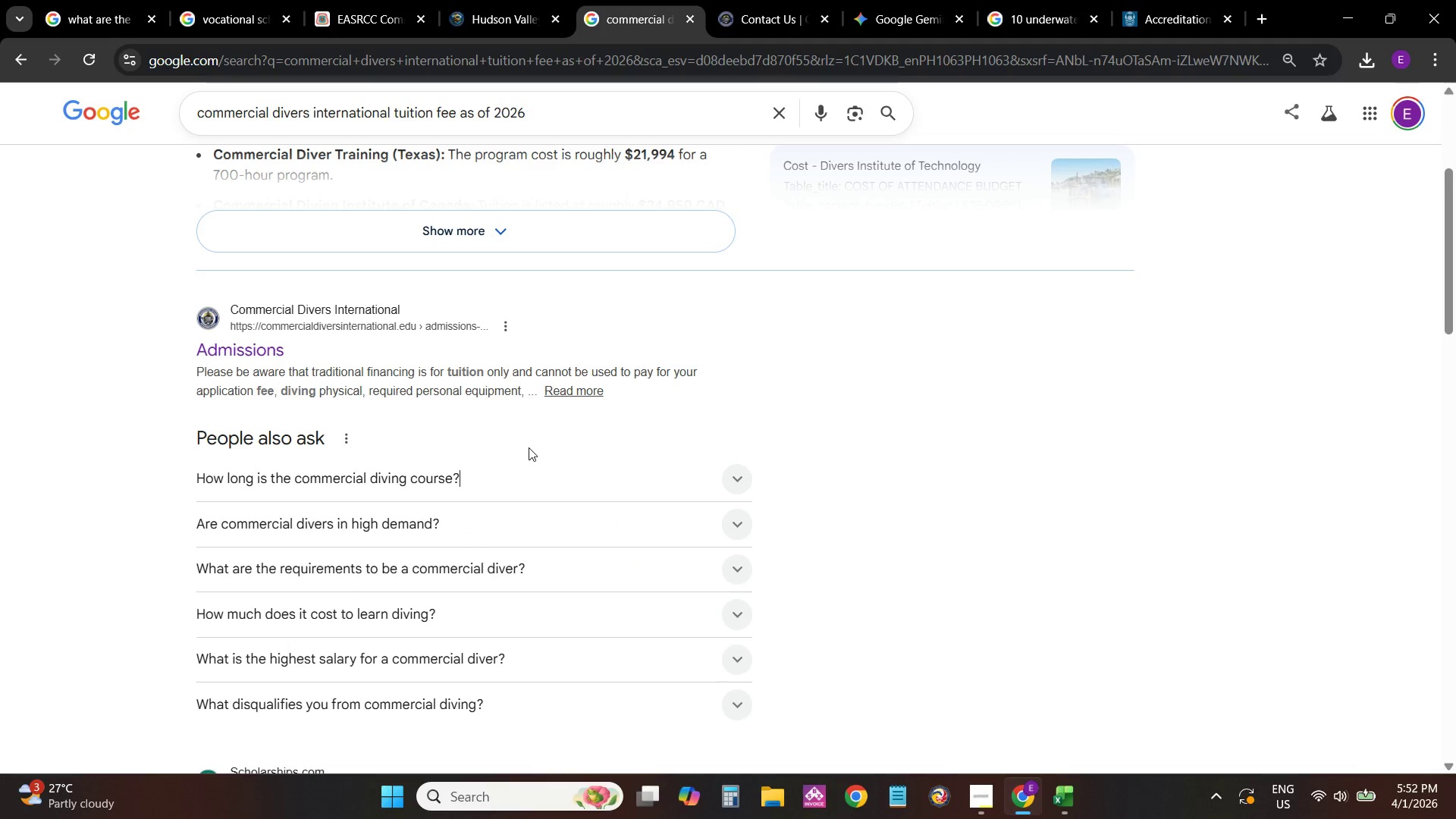 
scroll: coordinate [518, 465], scroll_direction: down, amount: 4.0
 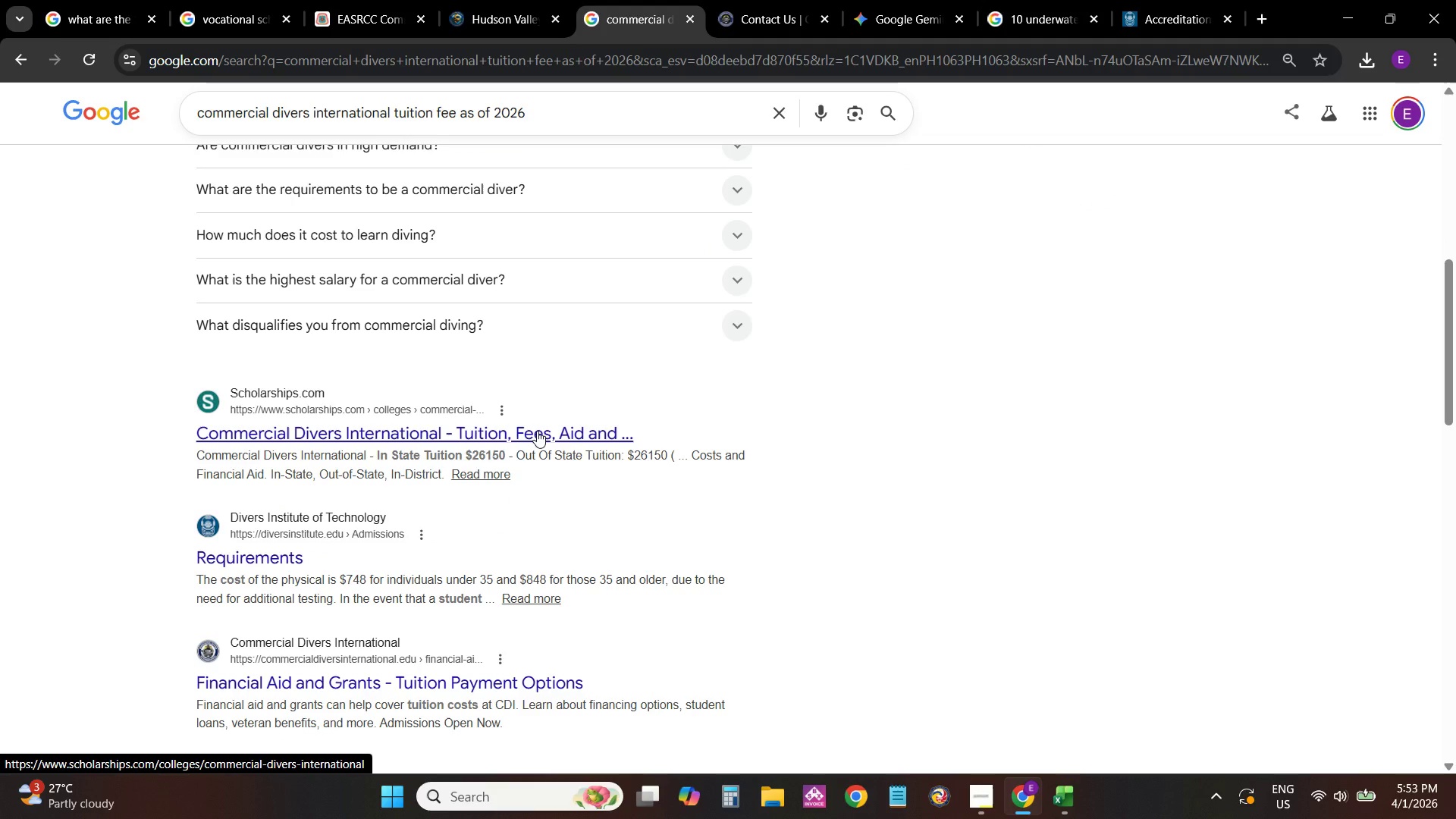 
left_click([537, 431])
 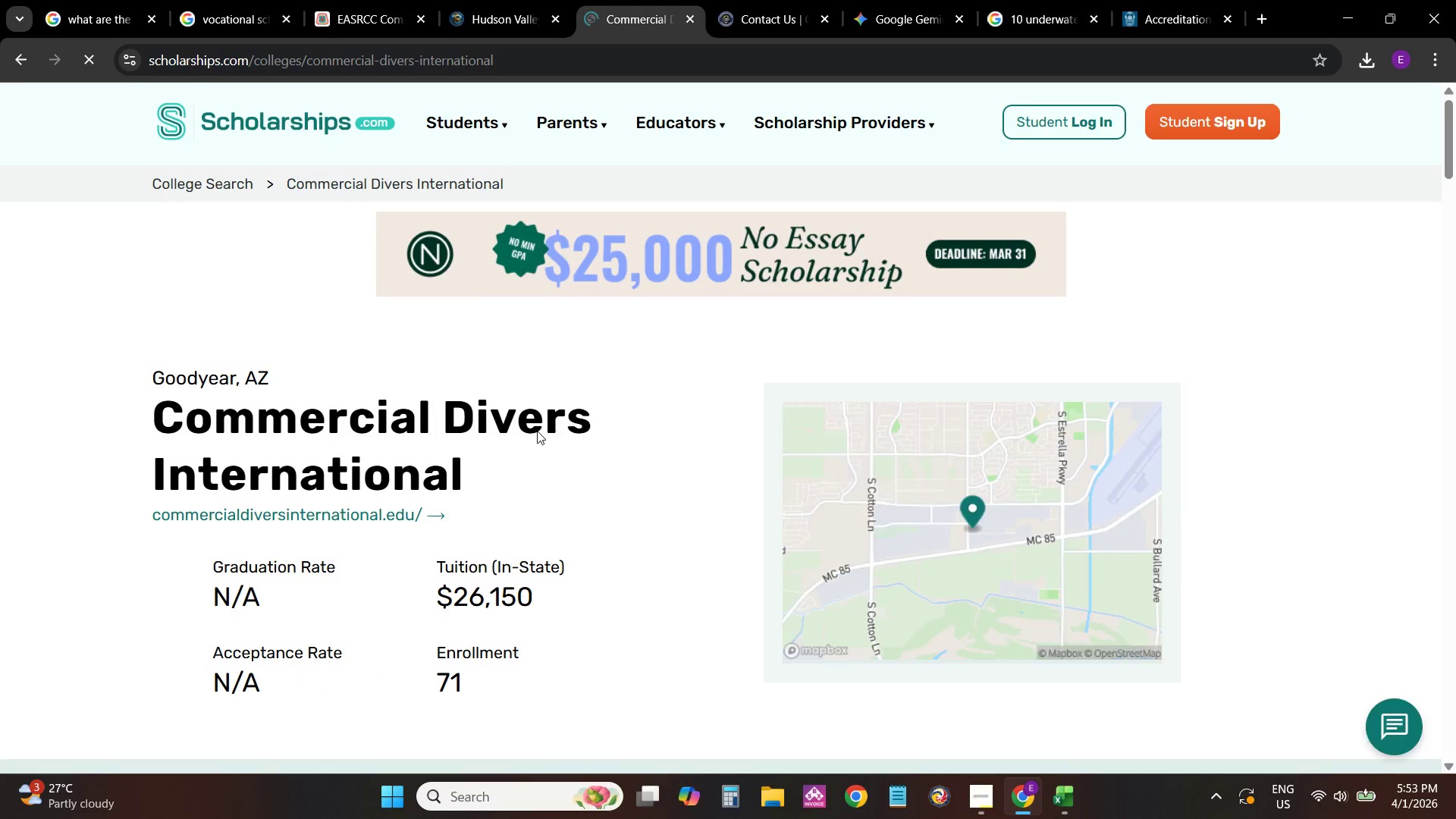 
scroll: coordinate [538, 431], scroll_direction: down, amount: 3.0
 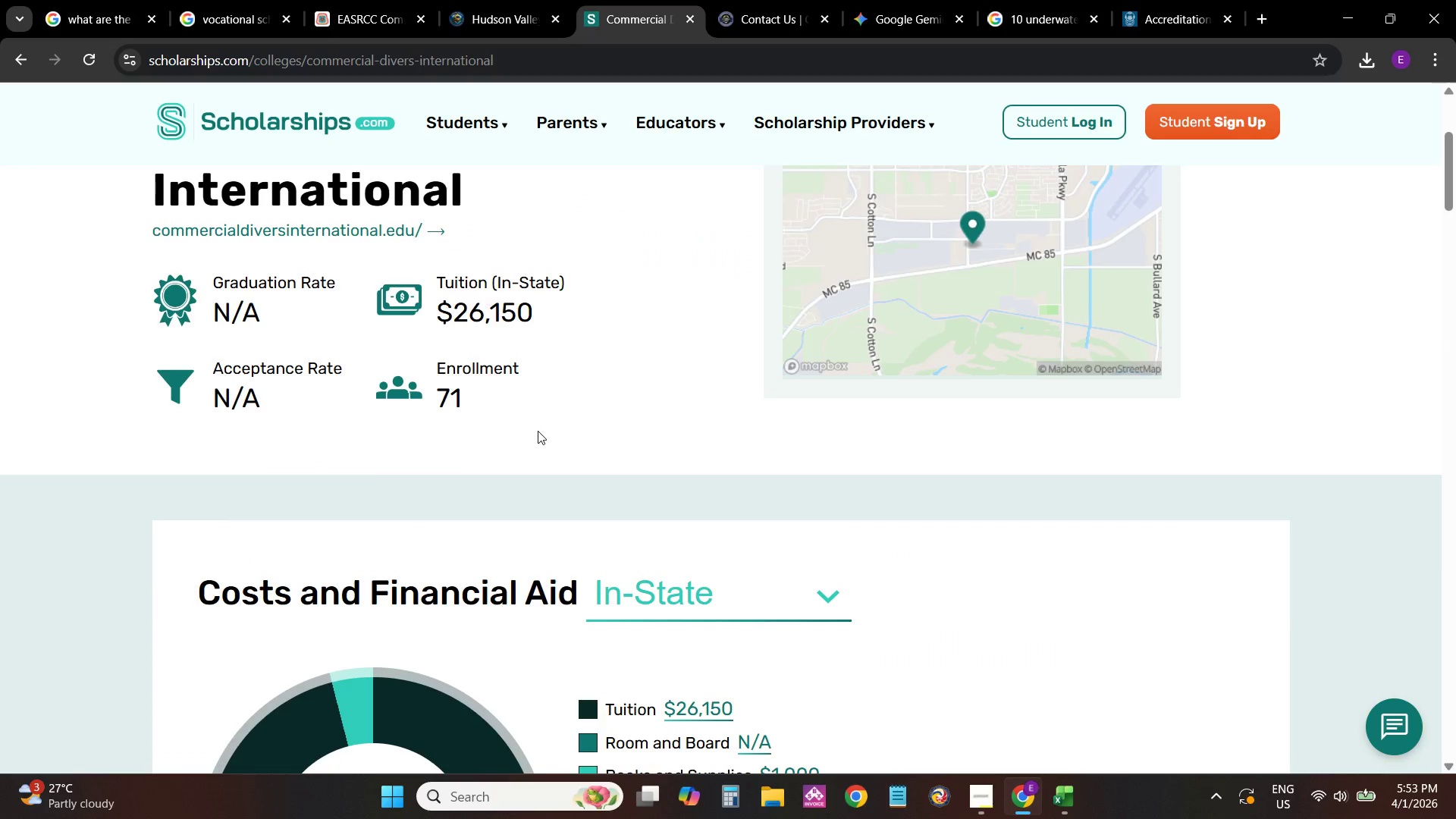 
scroll: coordinate [538, 431], scroll_direction: up, amount: 2.0
 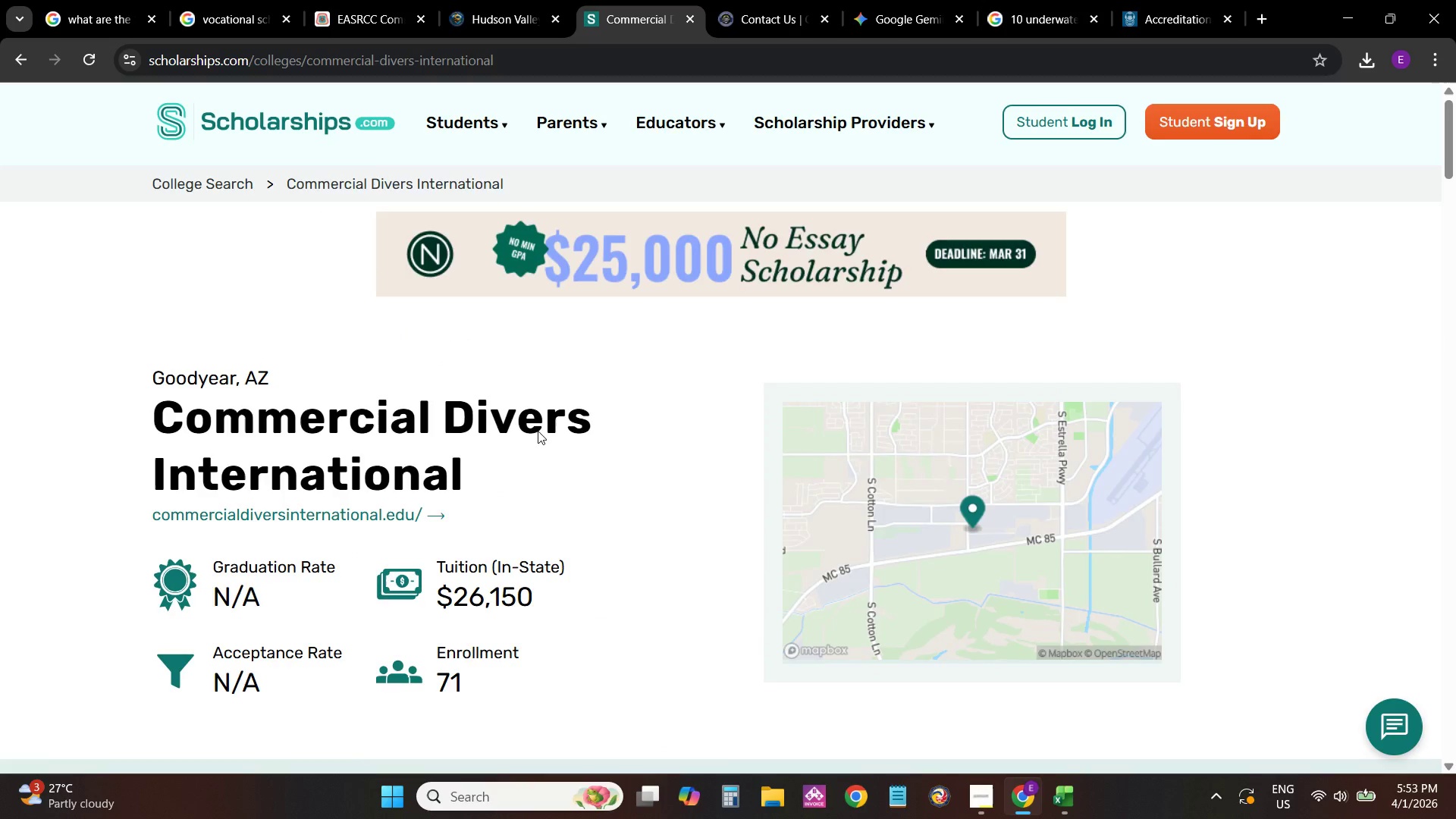 
scroll: coordinate [538, 431], scroll_direction: down, amount: 3.0
 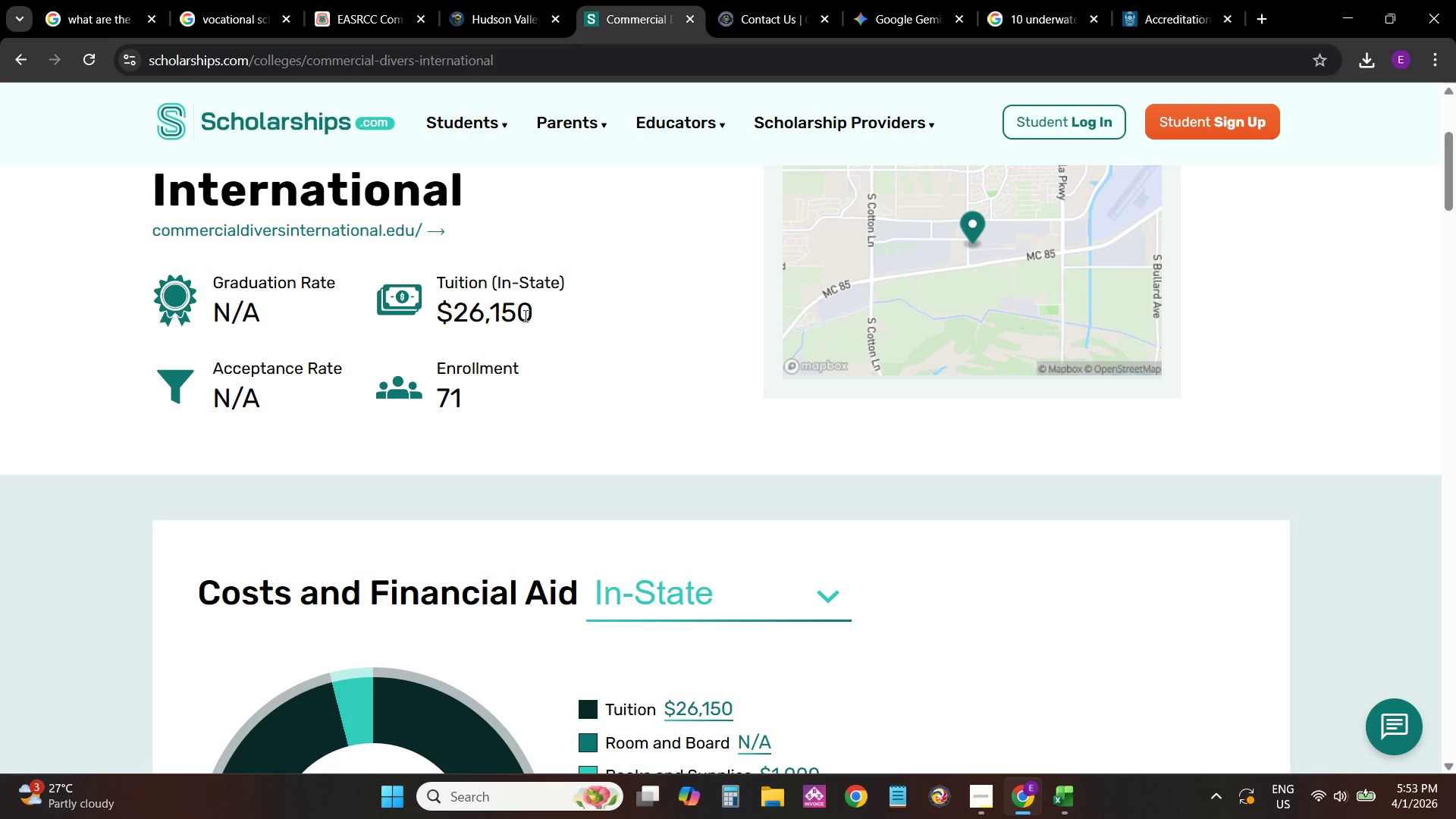 
hold_key(key=AltLeft, duration=0.36)
 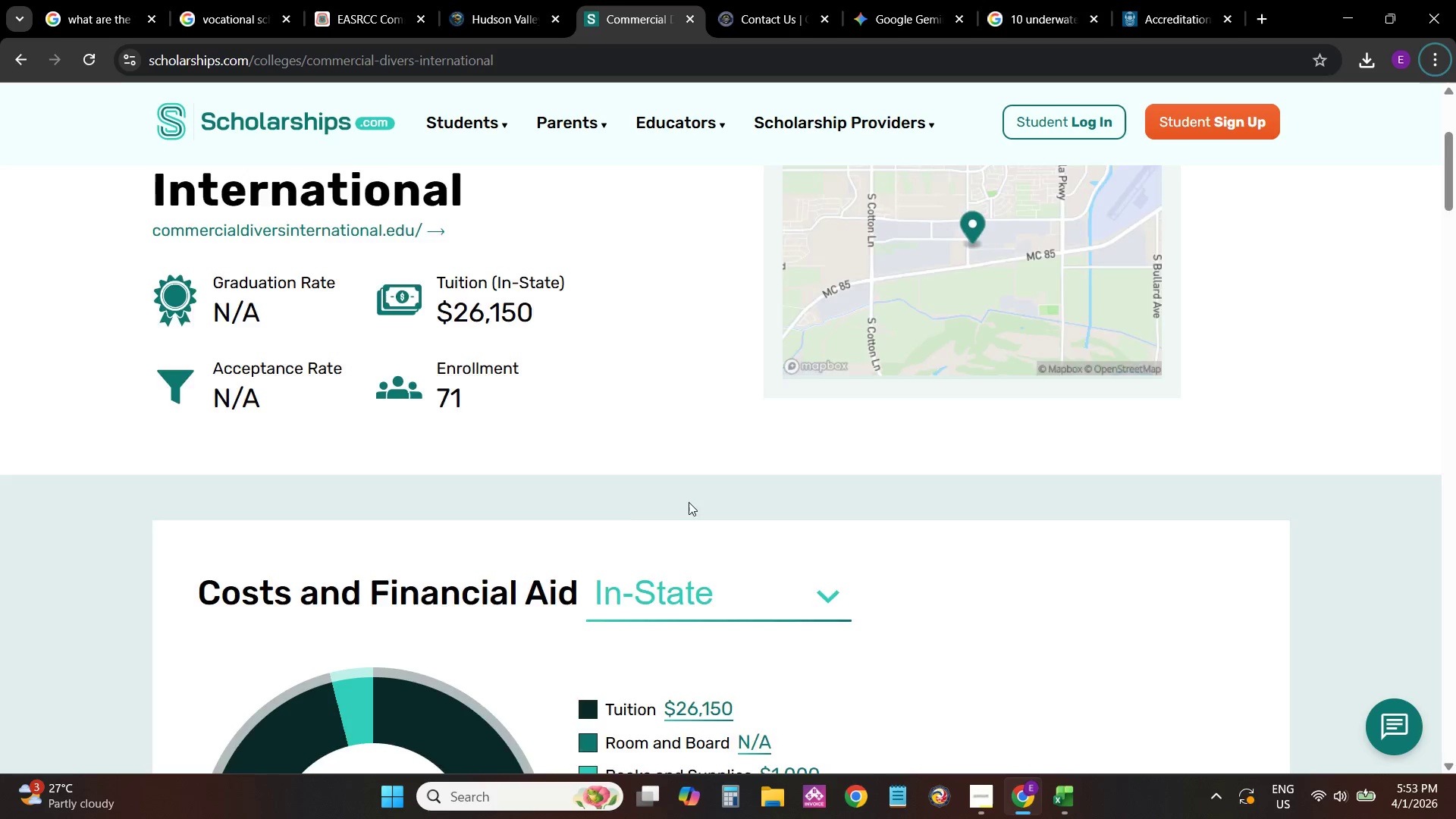 
scroll: coordinate [495, 460], scroll_direction: down, amount: 25.0
 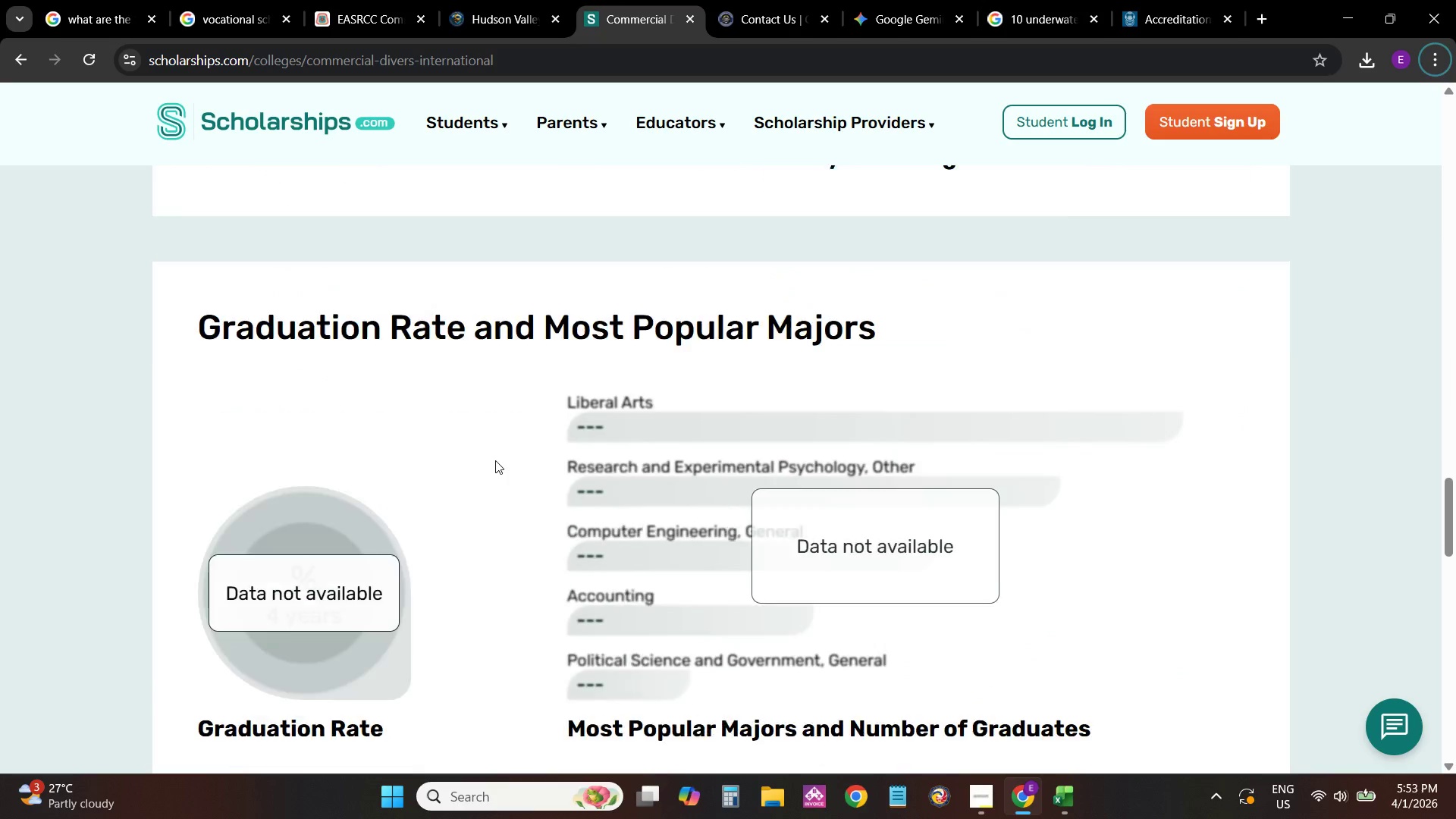 
scroll: coordinate [463, 471], scroll_direction: up, amount: 30.0
 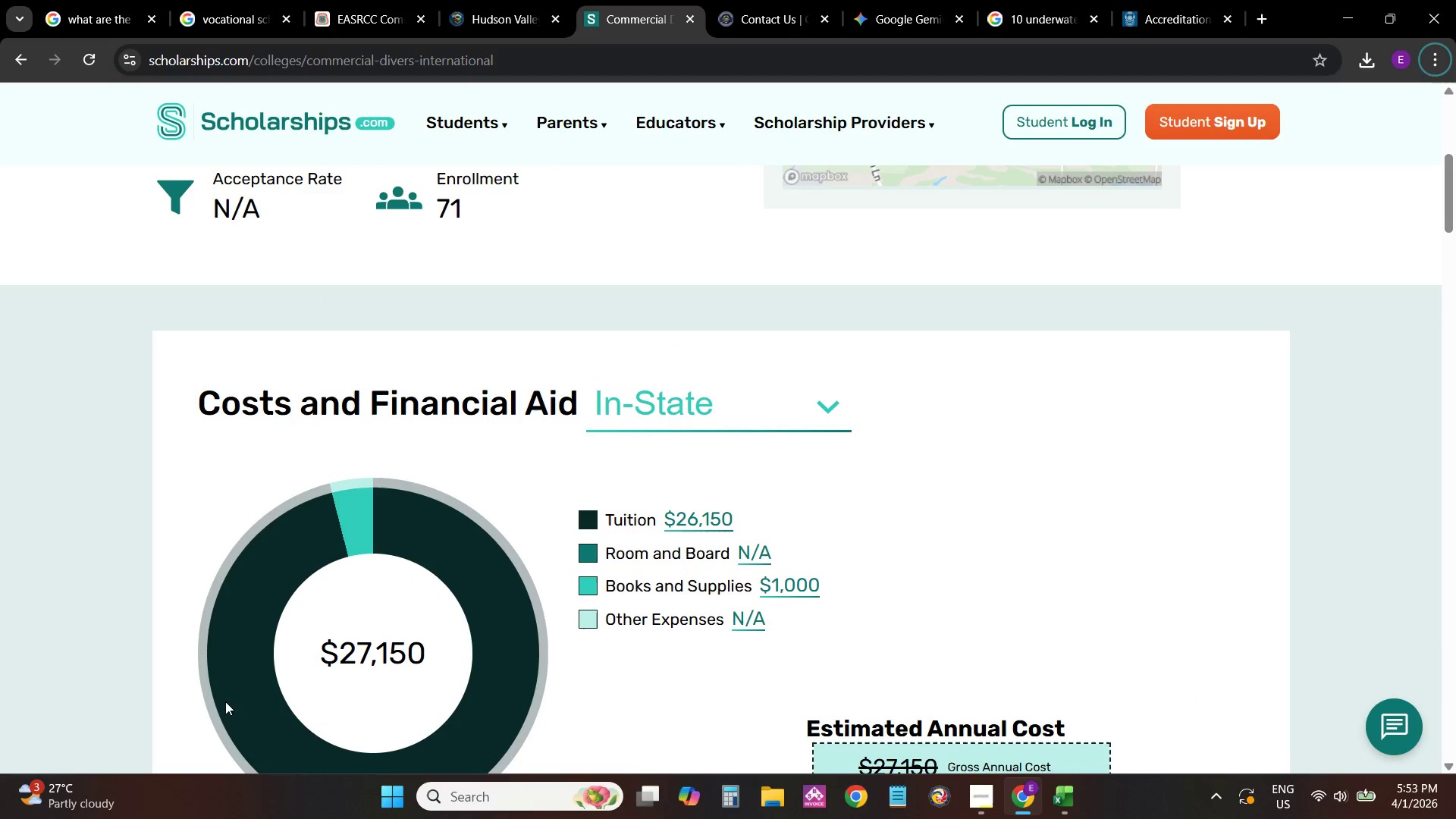 
scroll: coordinate [356, 510], scroll_direction: down, amount: 2.0
 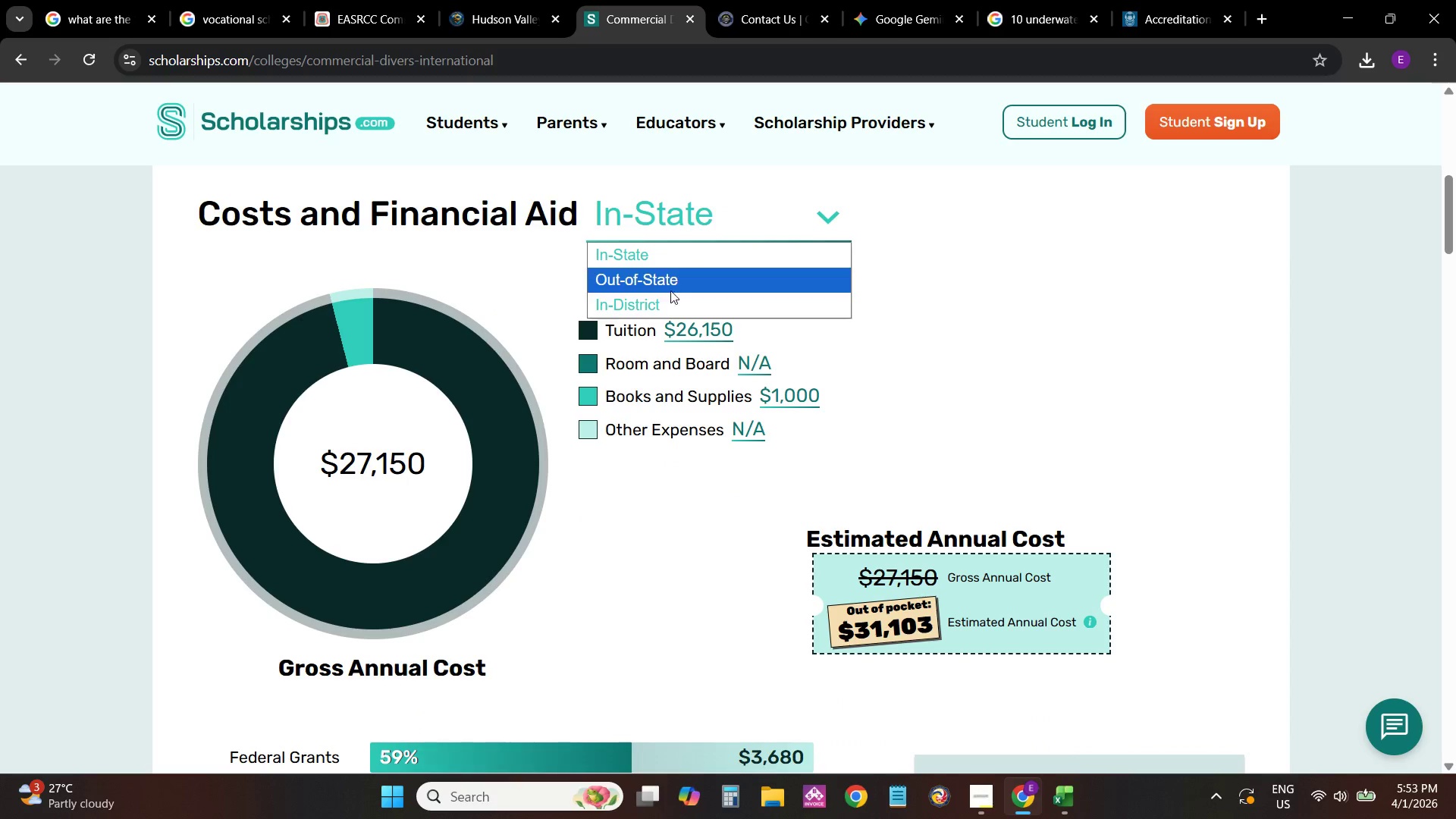 
left_click([673, 286])
 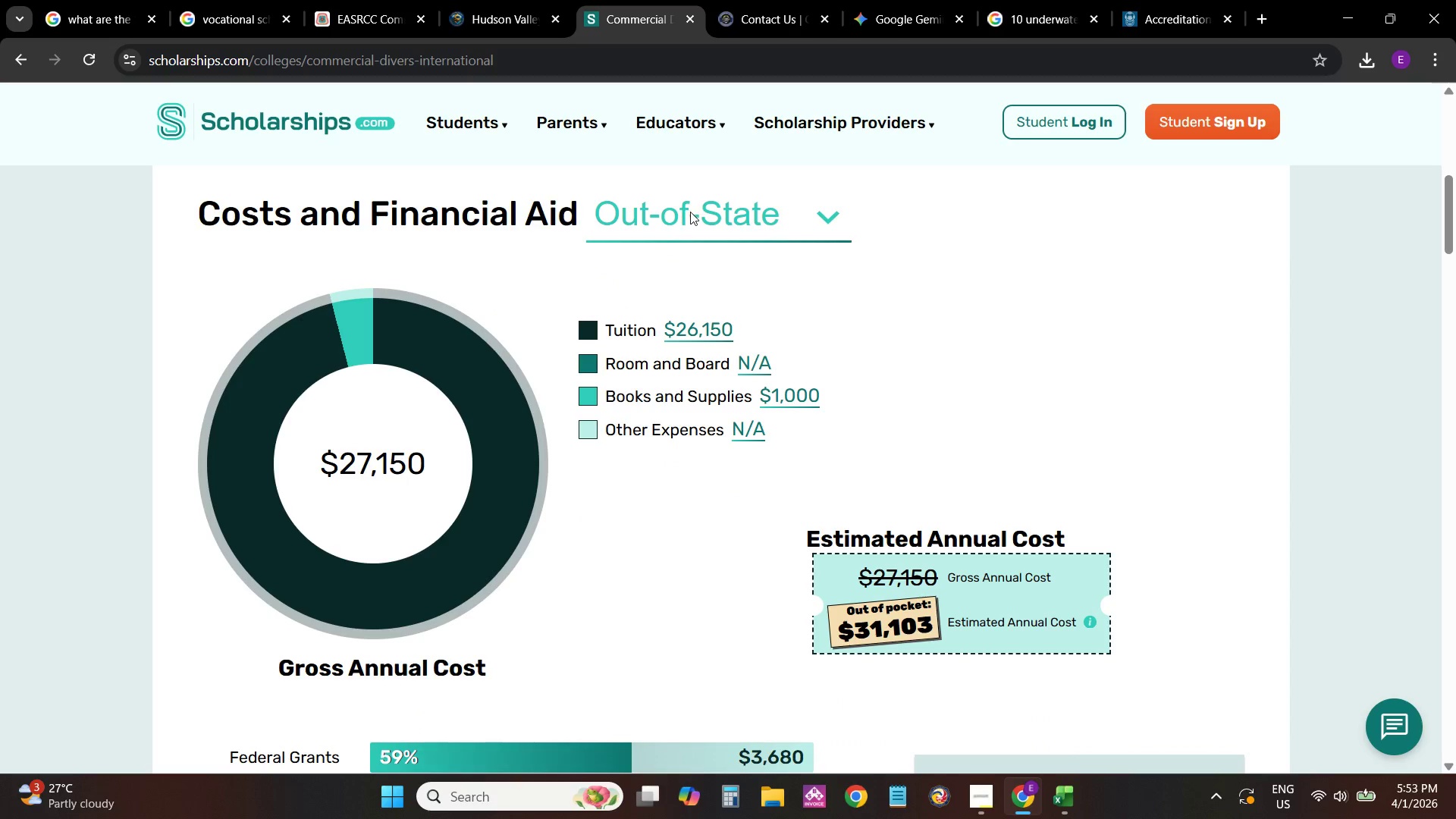 
left_click([690, 212])
 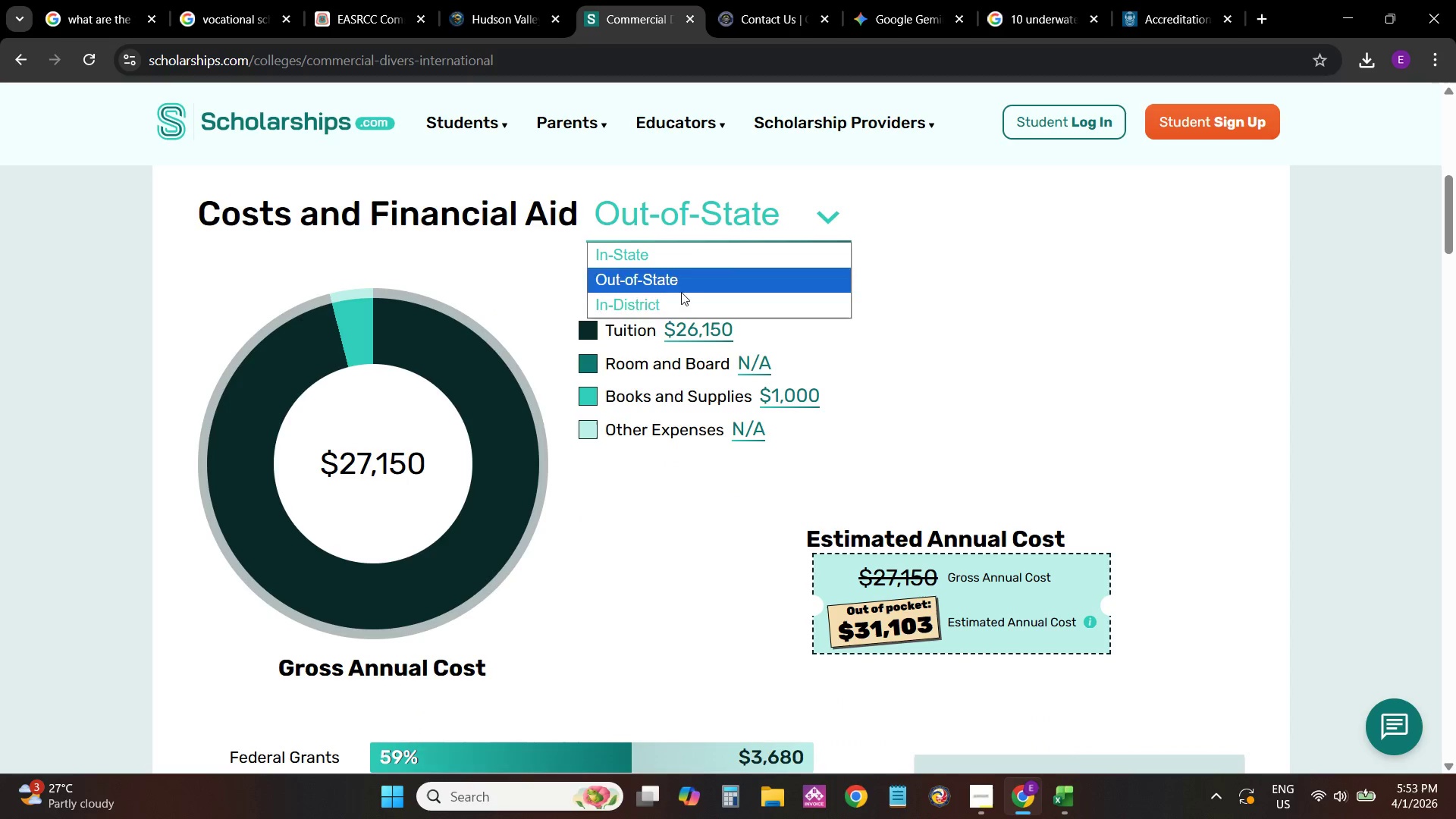 
left_click([681, 298])
 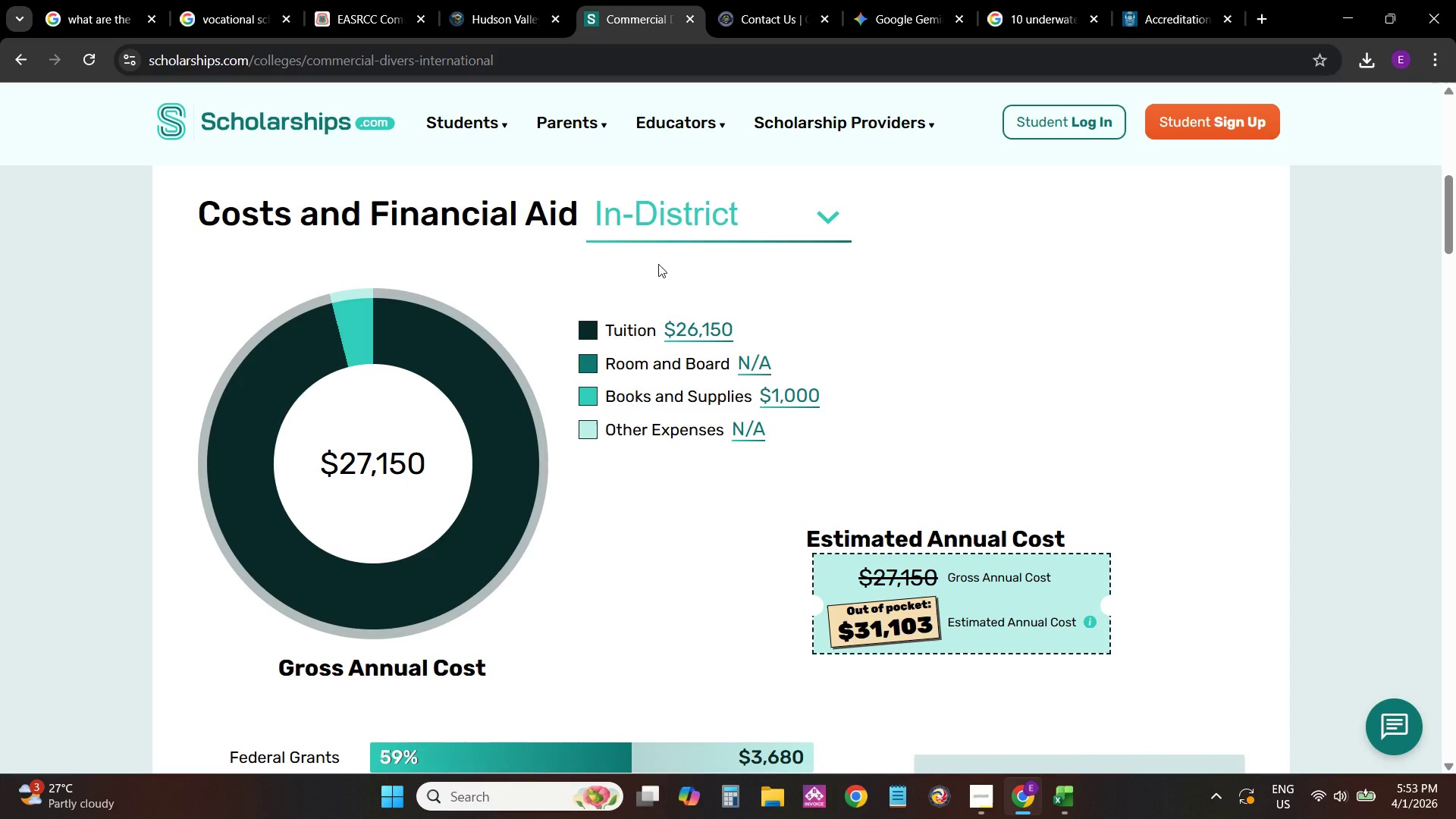 
left_click([502, 504])
 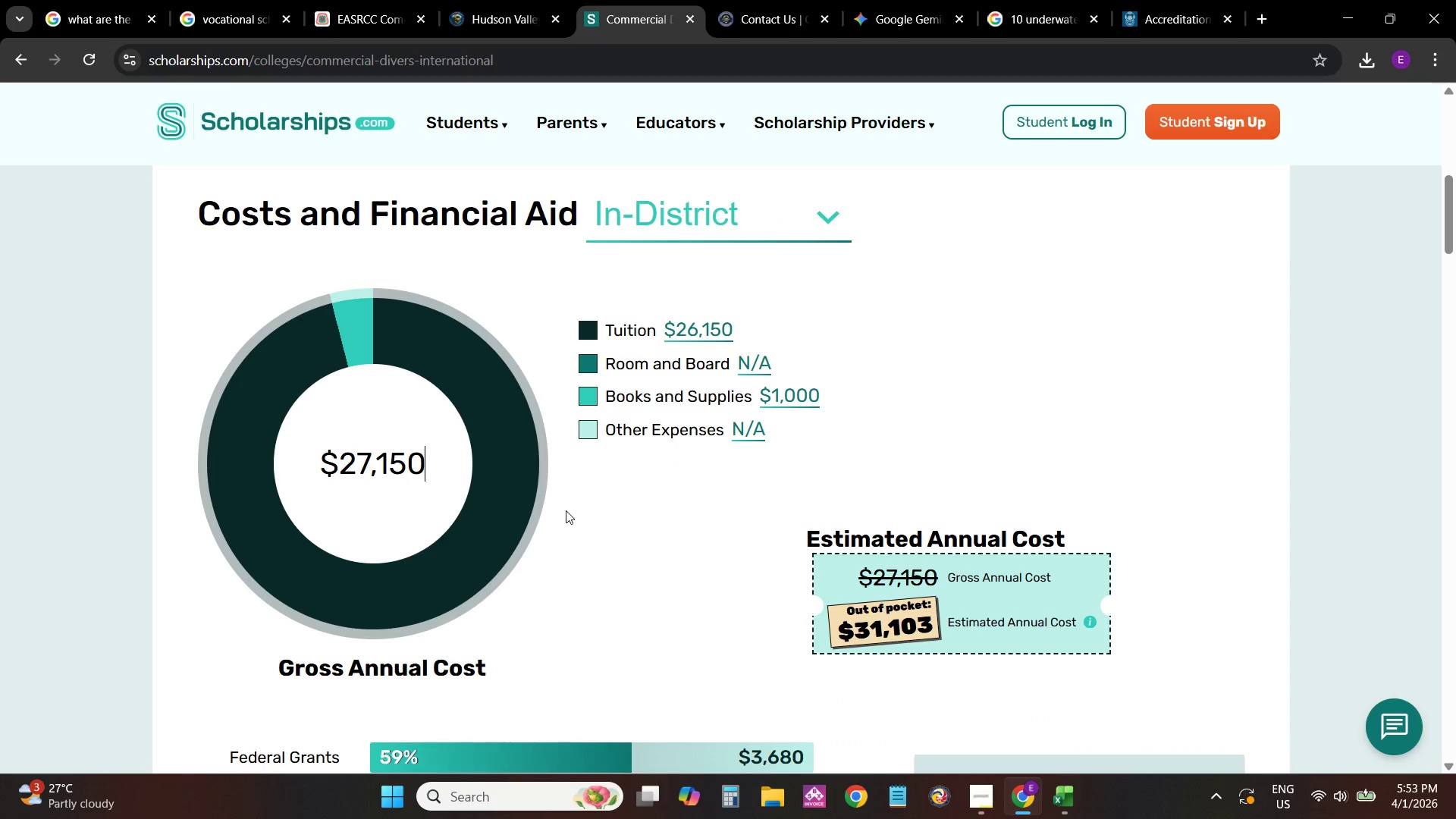 
left_click_drag(start_coordinate=[566, 510], to_coordinate=[570, 510])
 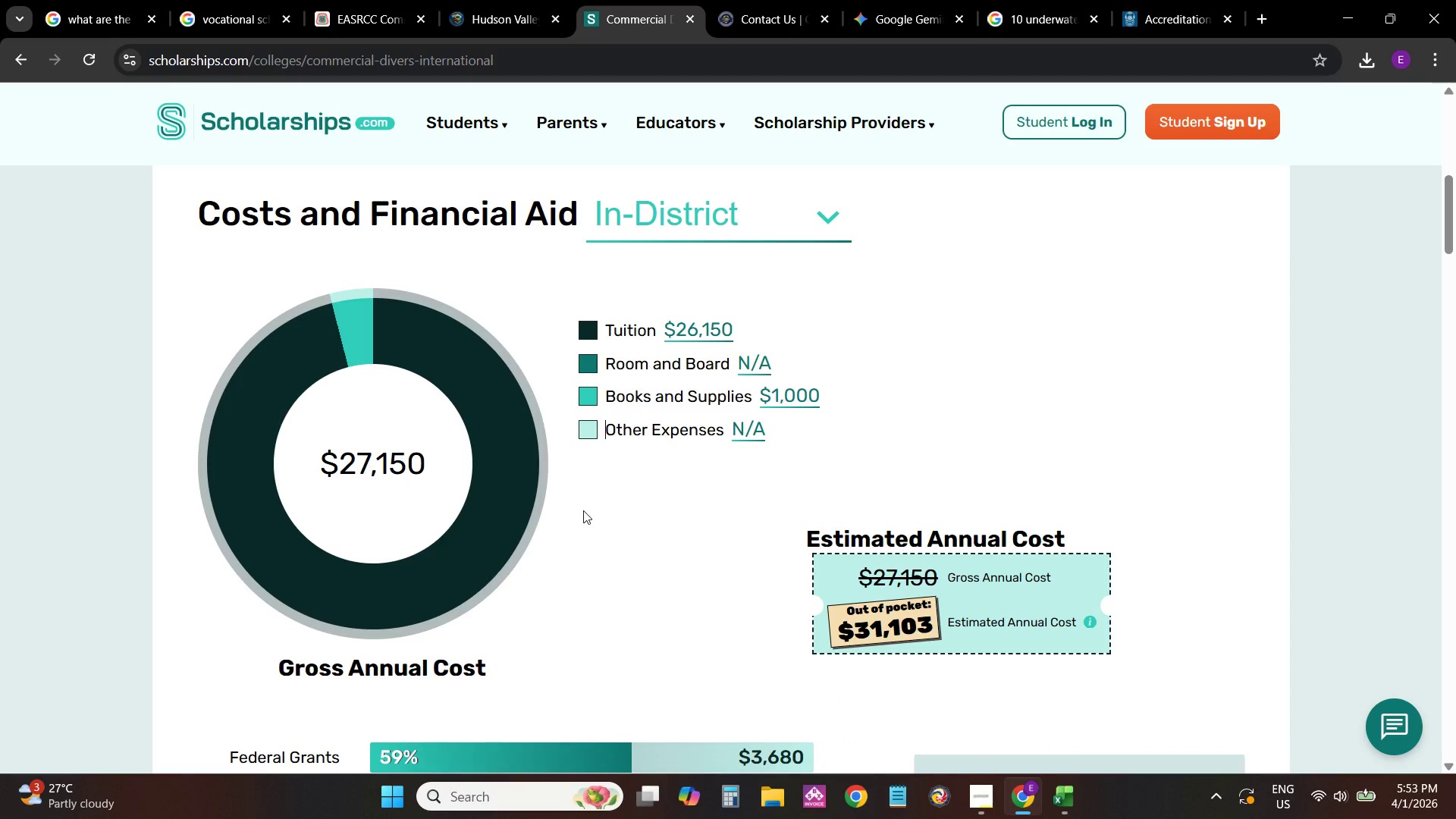 
triple_click([581, 510])
 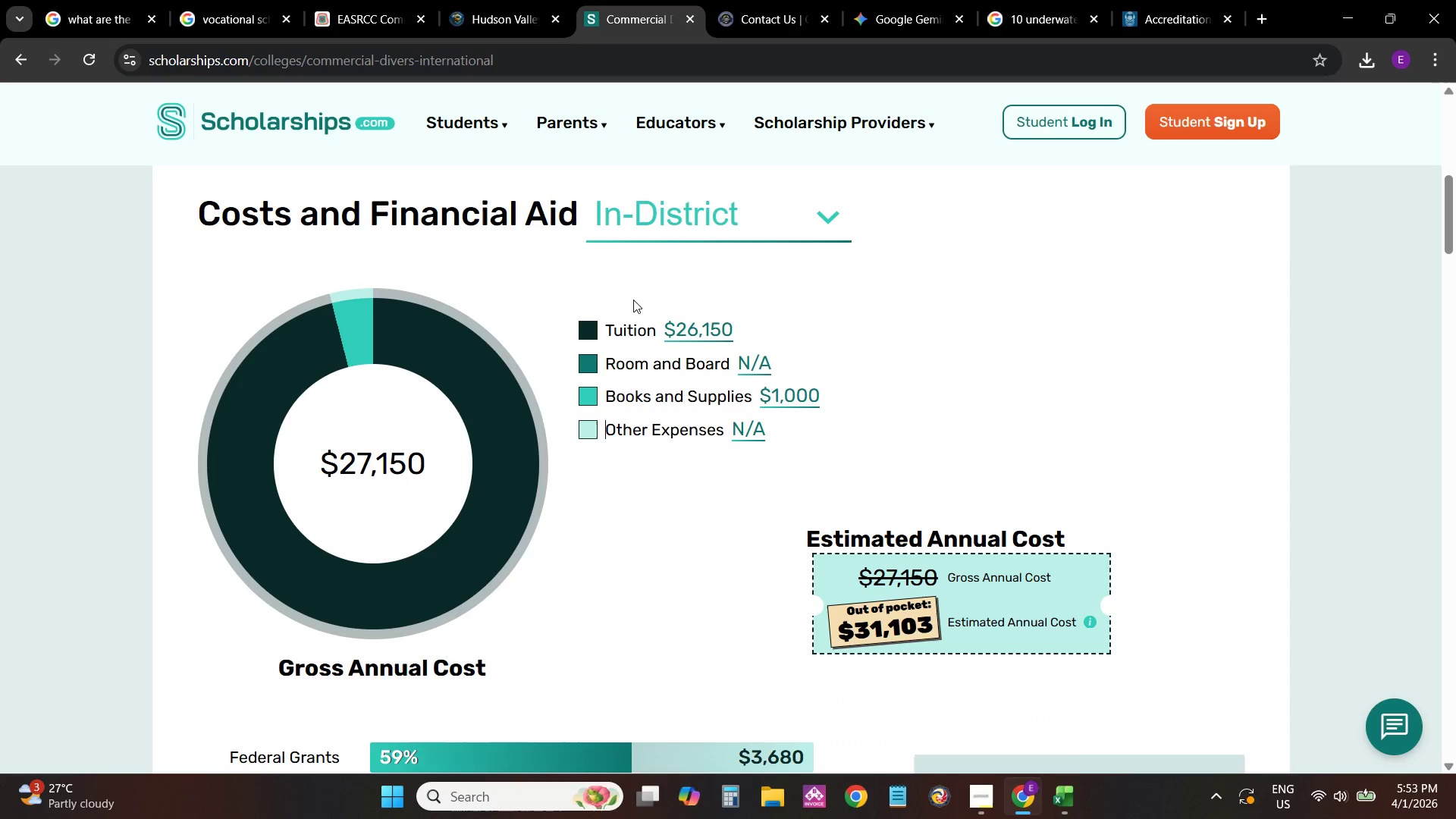 
left_click([644, 225])
 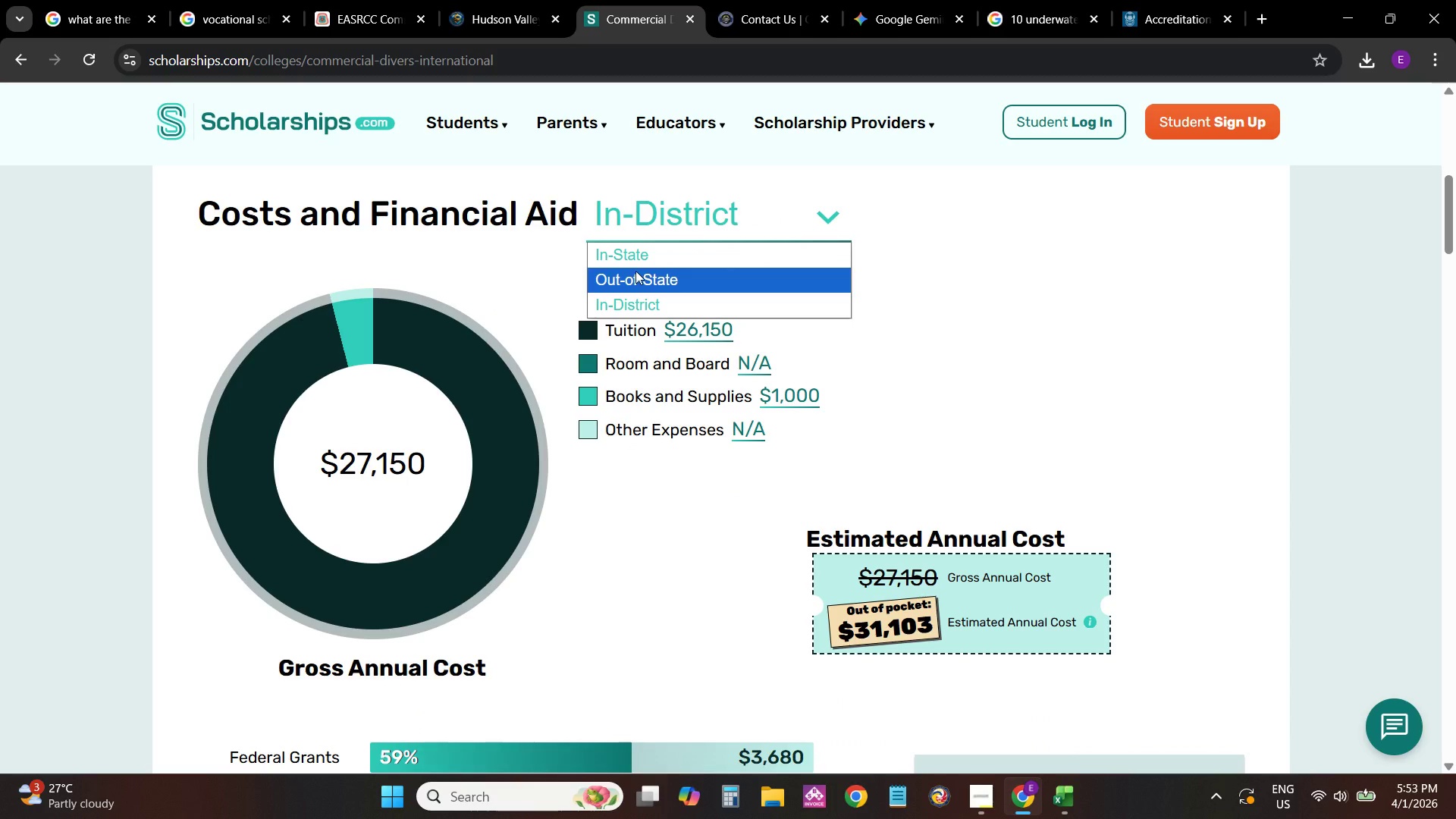 
left_click([635, 274])
 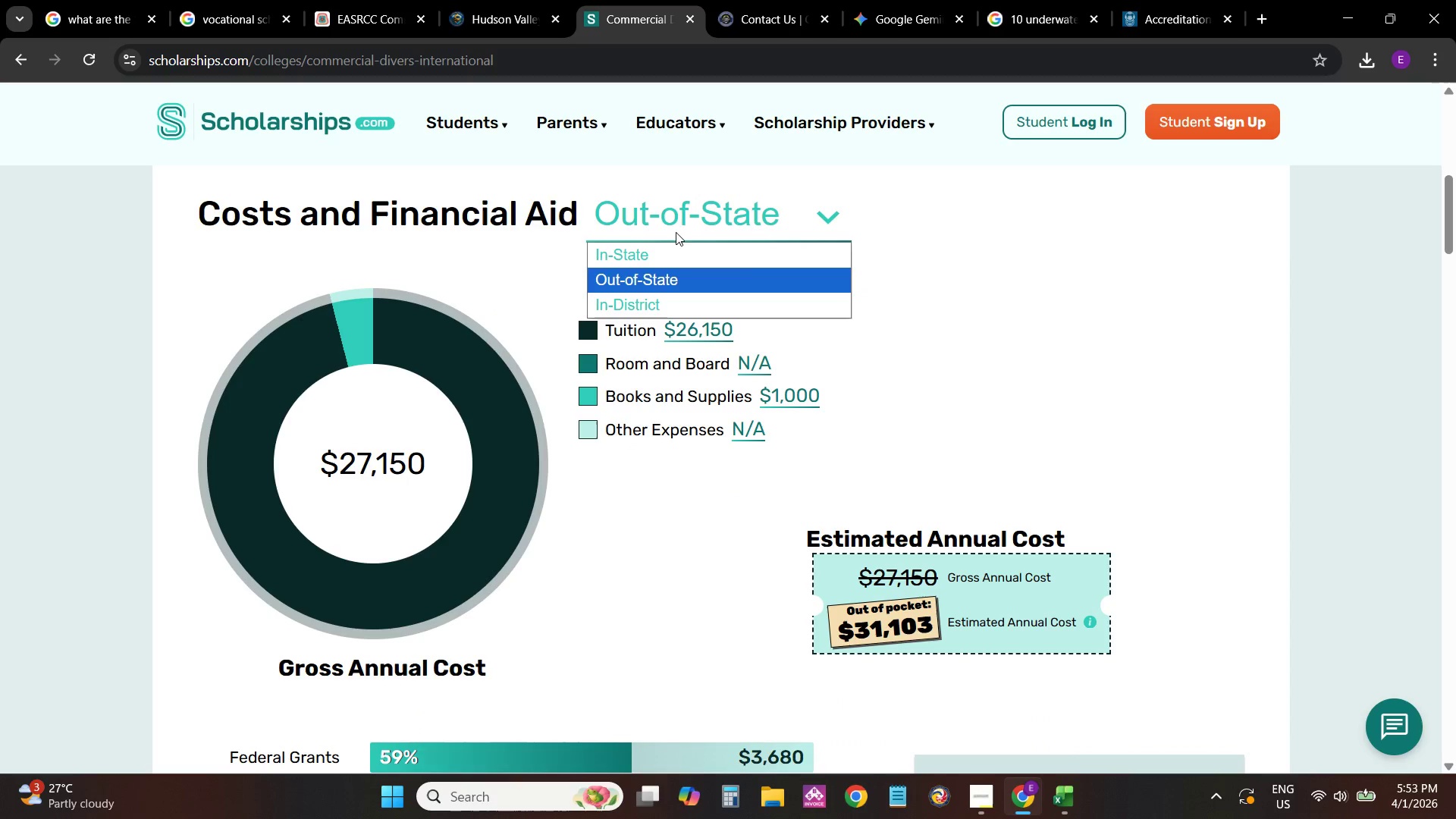 
double_click([672, 256])
 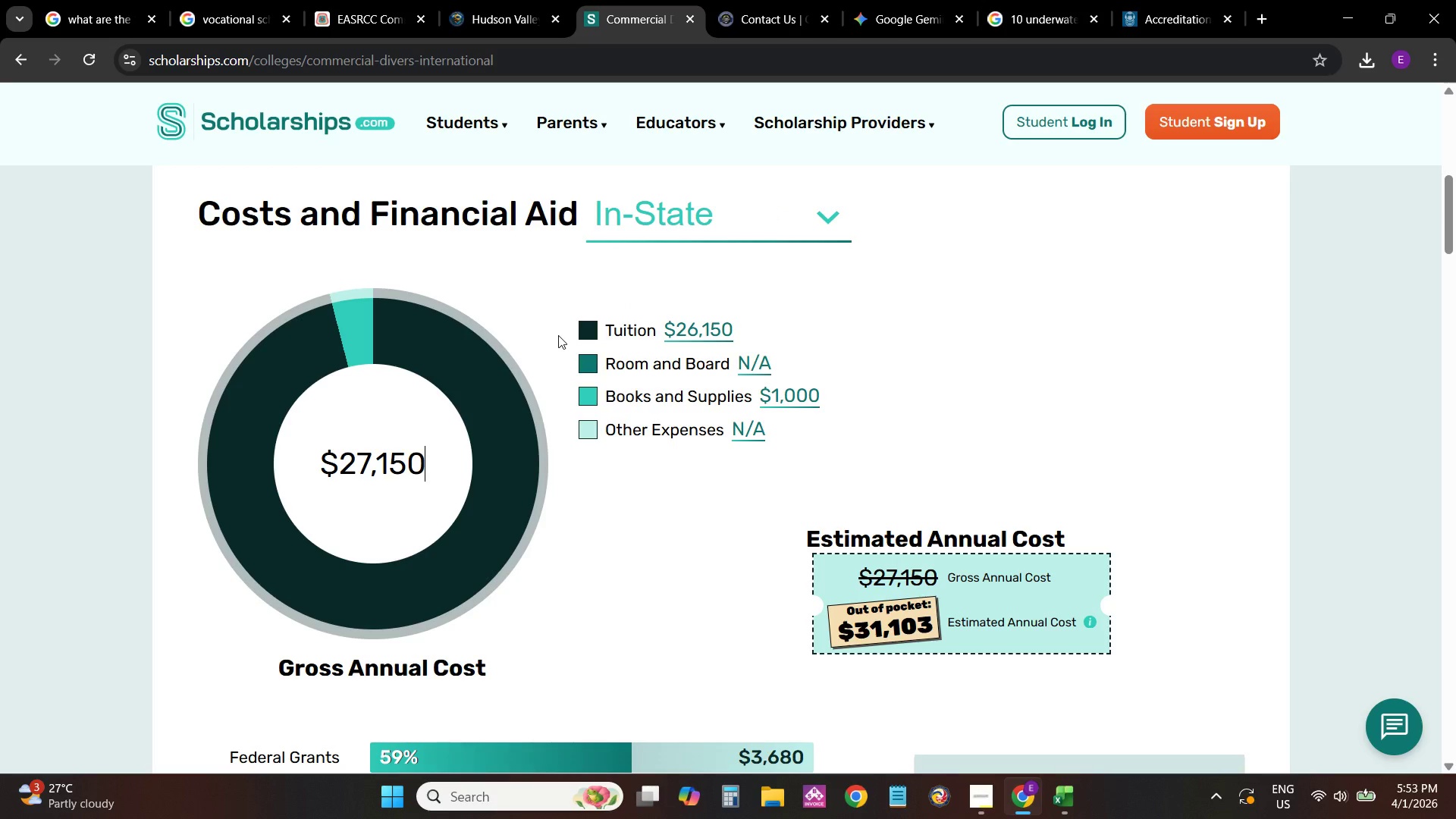 
left_click_drag(start_coordinate=[538, 339], to_coordinate=[538, 343])
 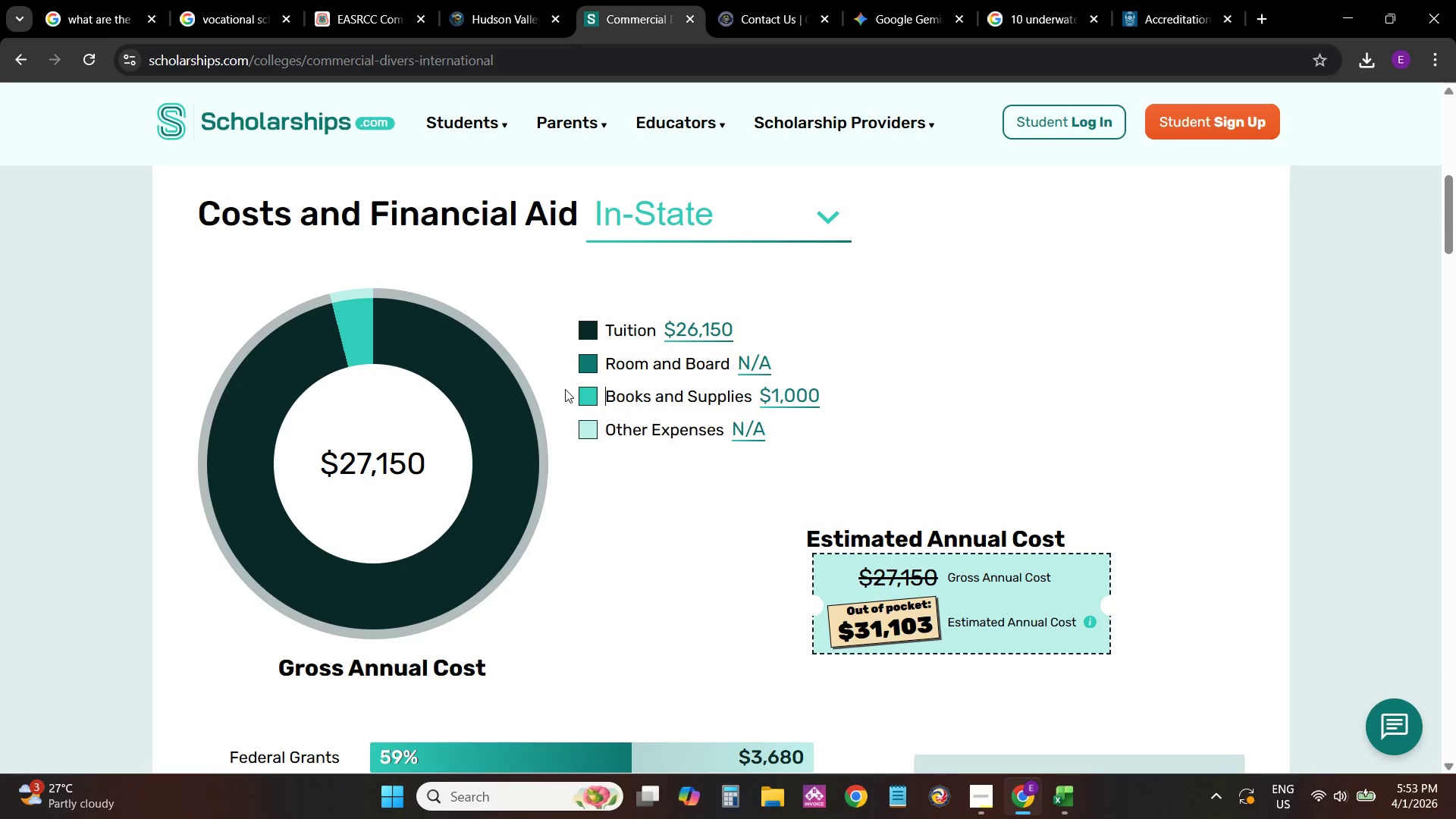 
left_click_drag(start_coordinate=[565, 389], to_coordinate=[572, 392])
 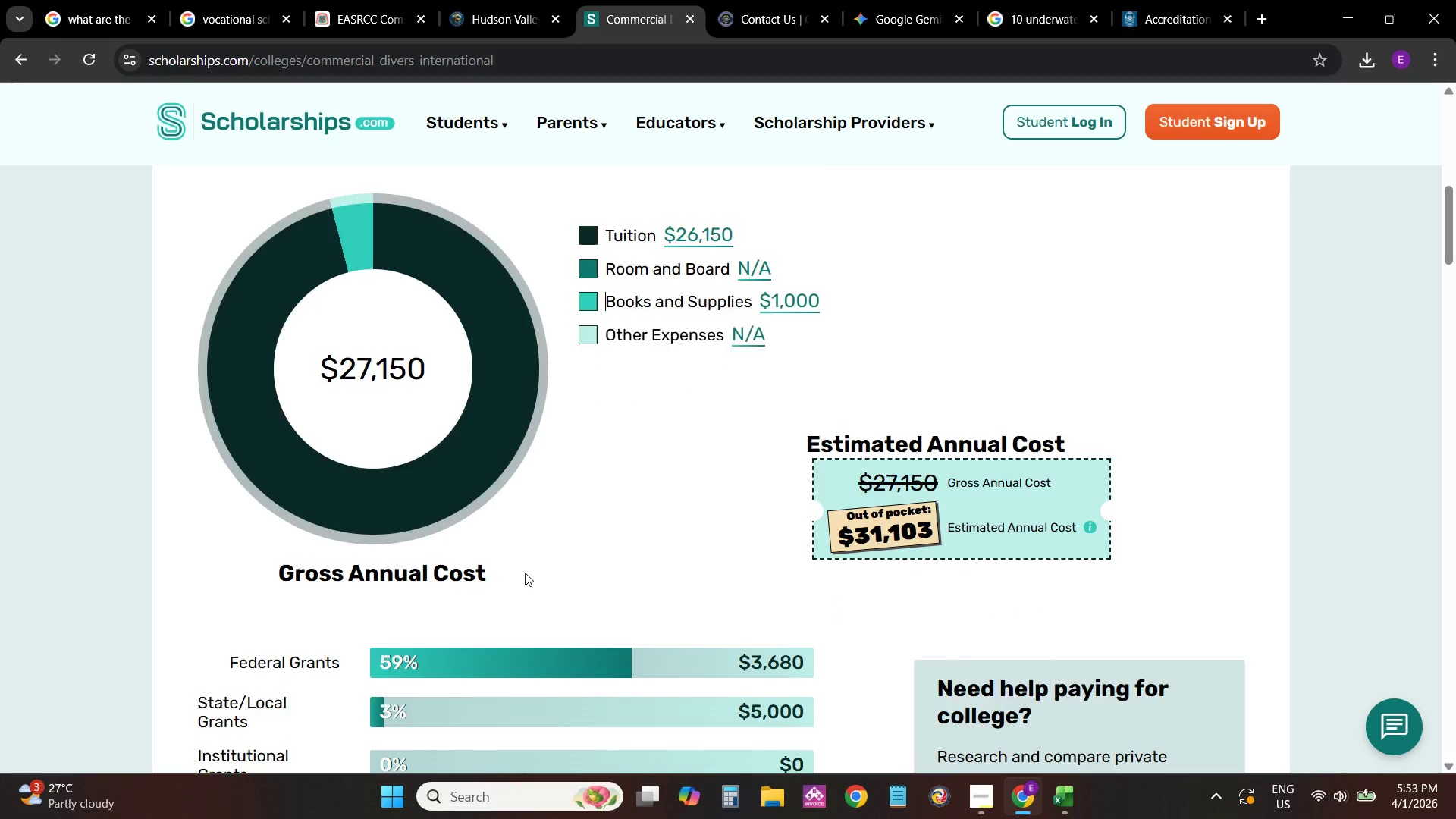 
left_click([540, 533])
 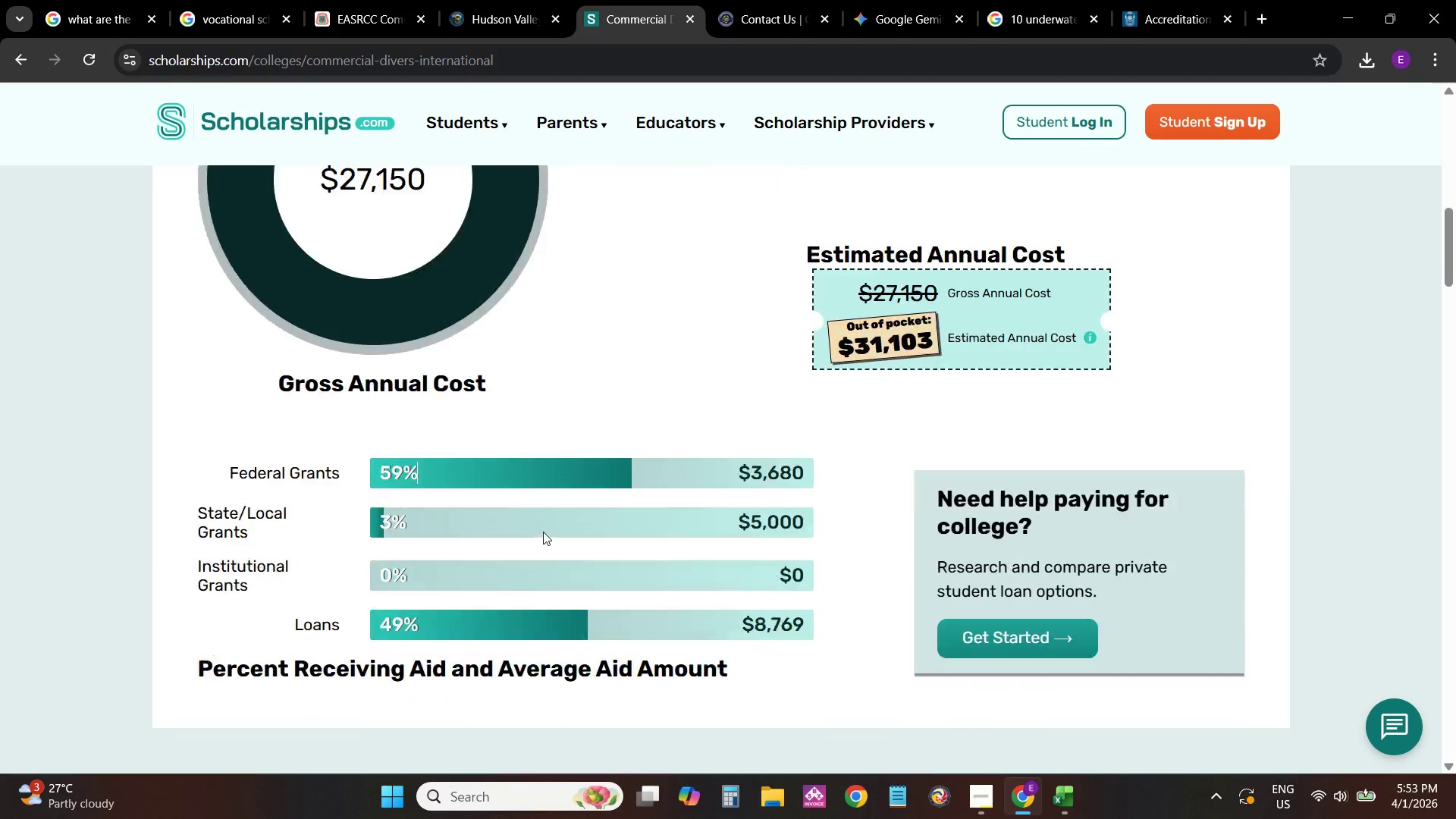 
scroll: coordinate [543, 532], scroll_direction: down, amount: 6.0
 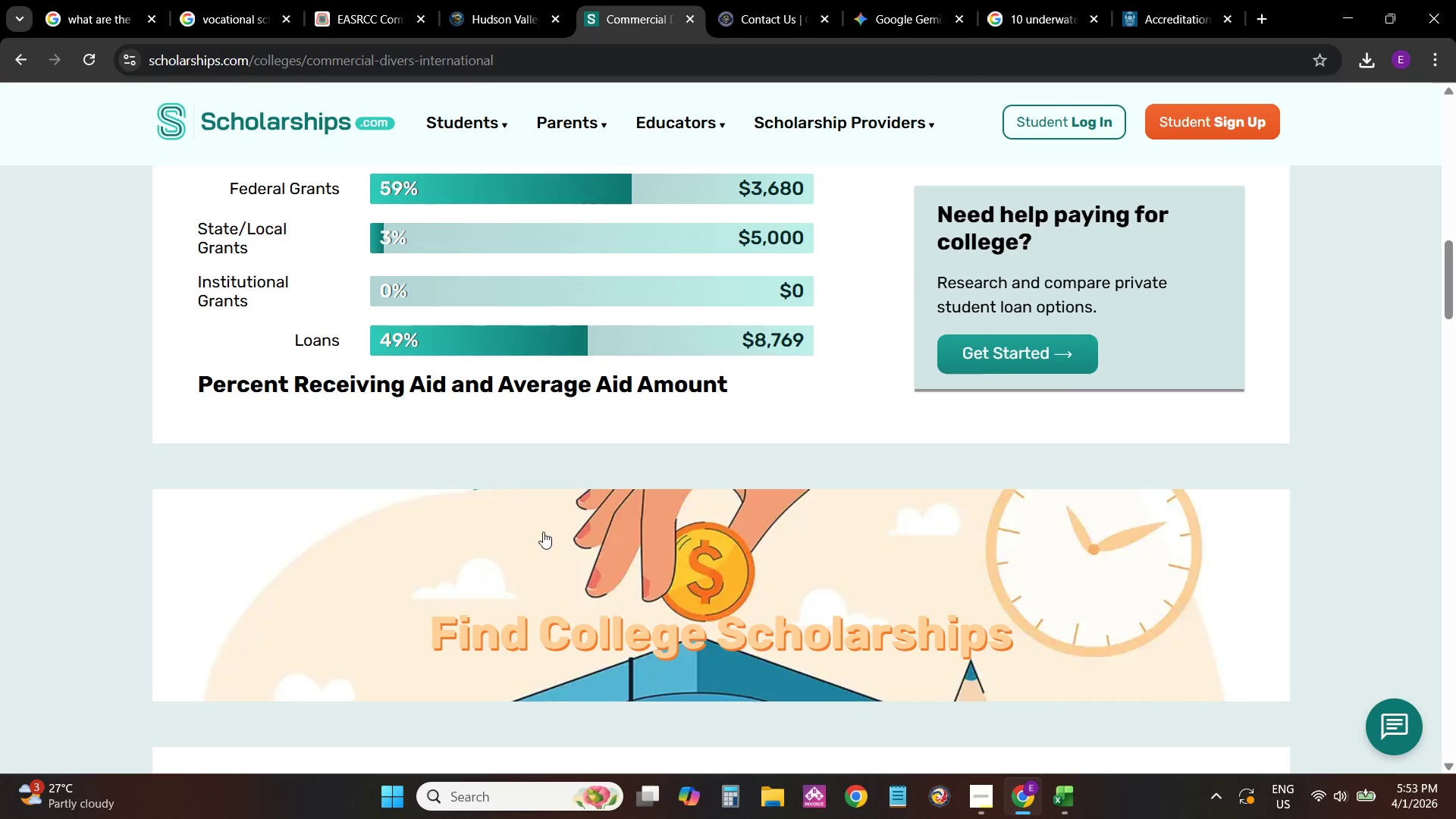 
scroll: coordinate [437, 467], scroll_direction: up, amount: 13.0
 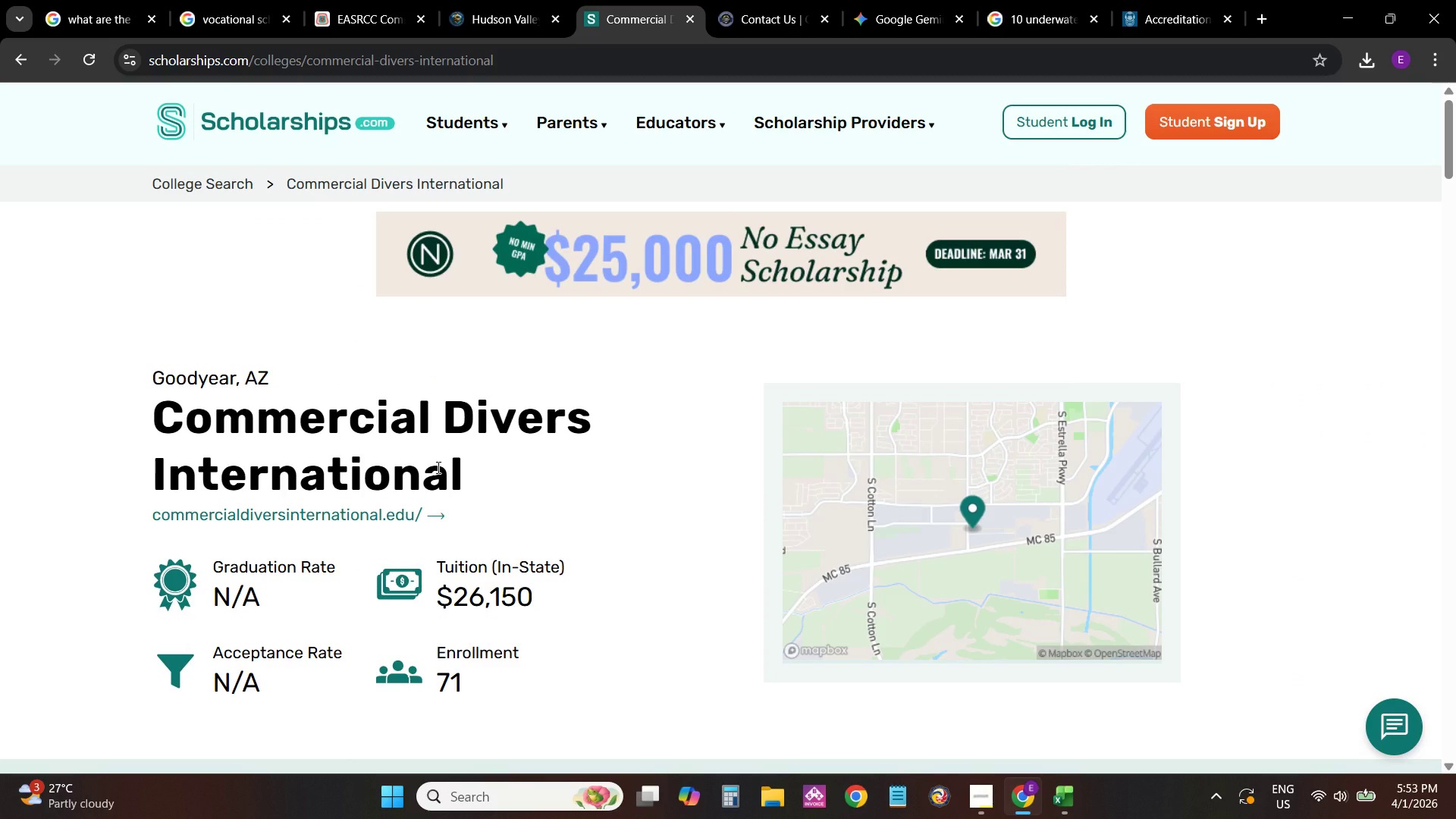 
hold_key(key=AltLeft, duration=1.5)
 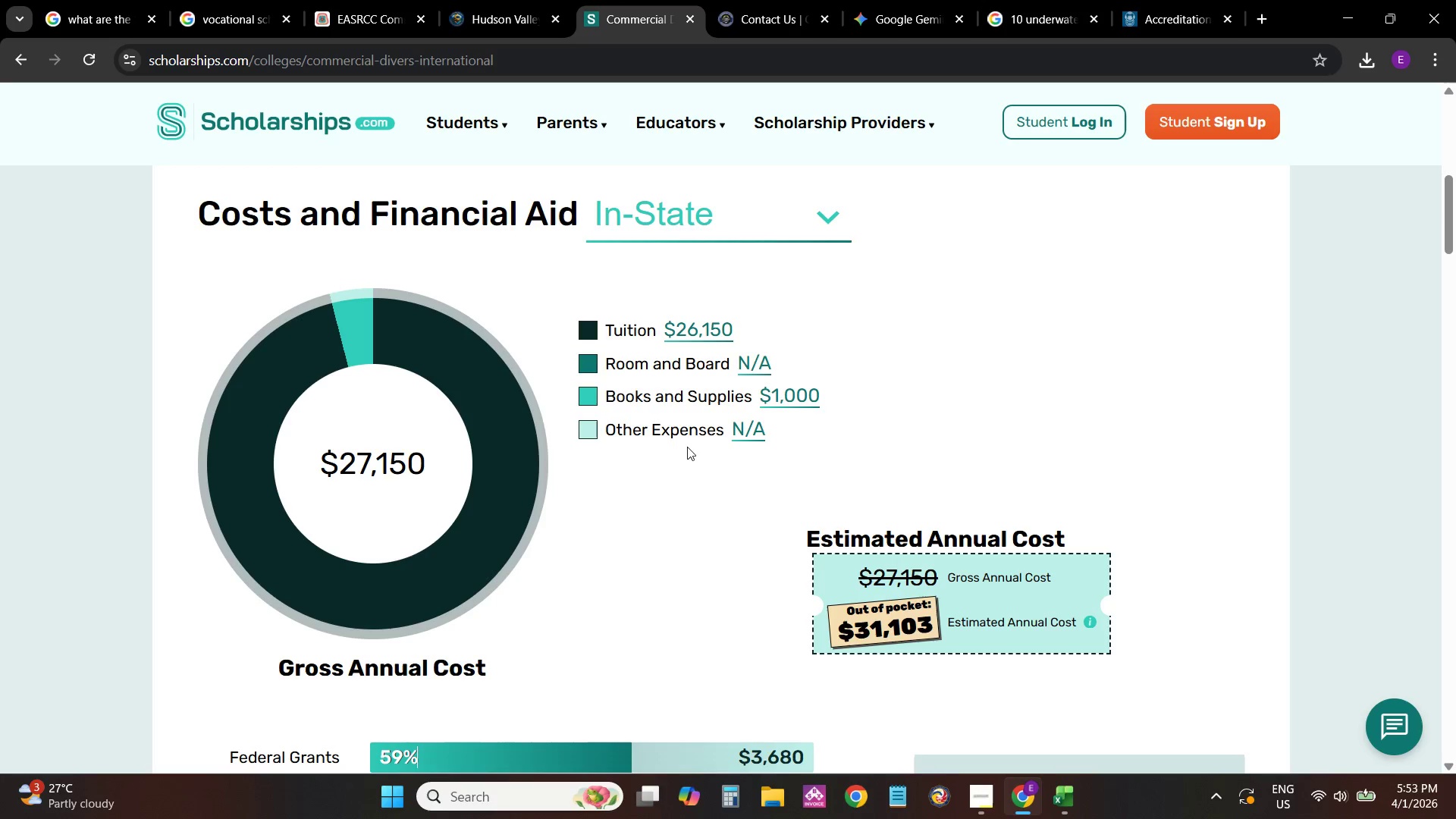 
scroll: coordinate [438, 467], scroll_direction: down, amount: 7.0
 